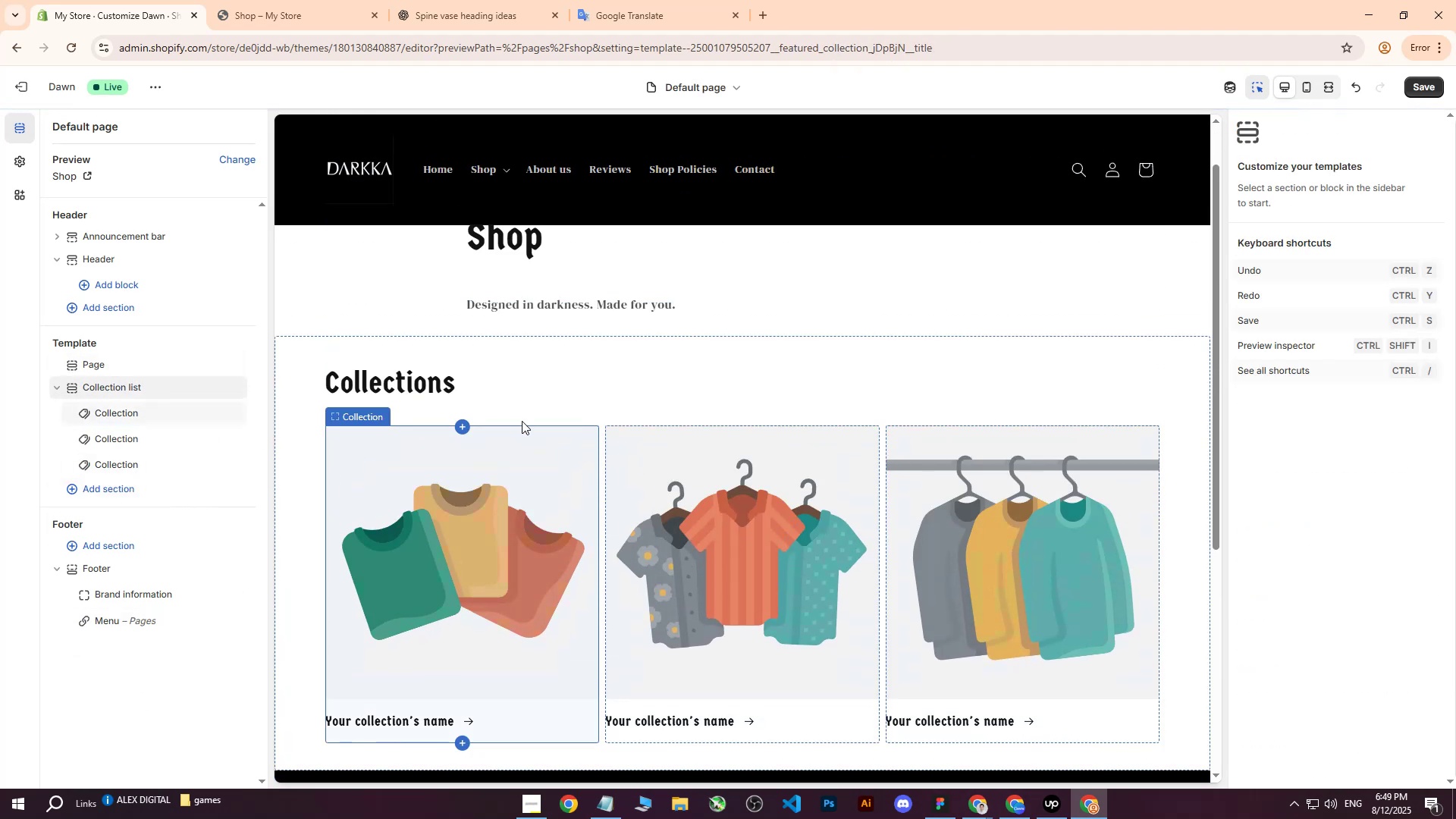 
left_click([597, 398])
 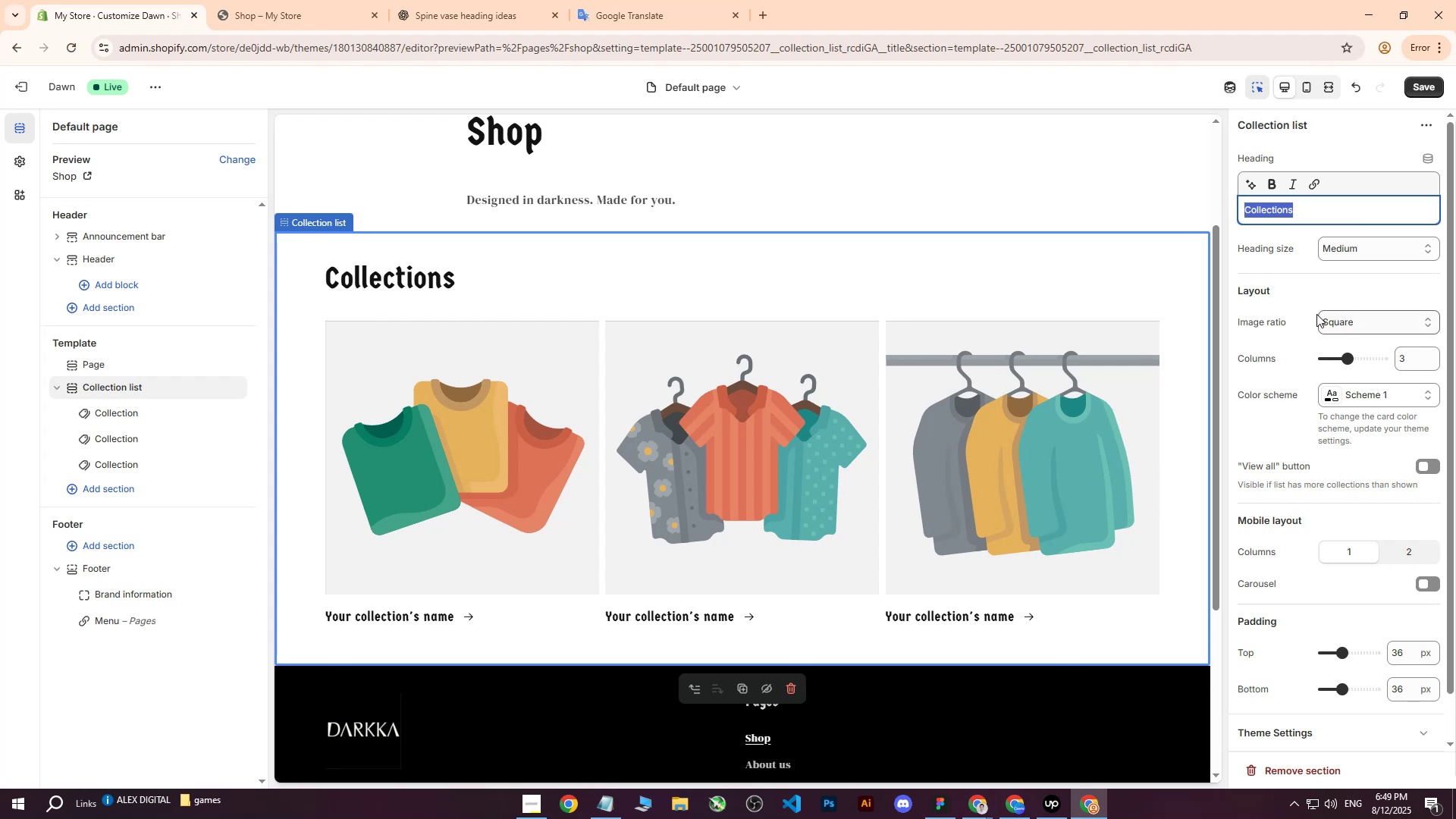 
left_click([1294, 297])
 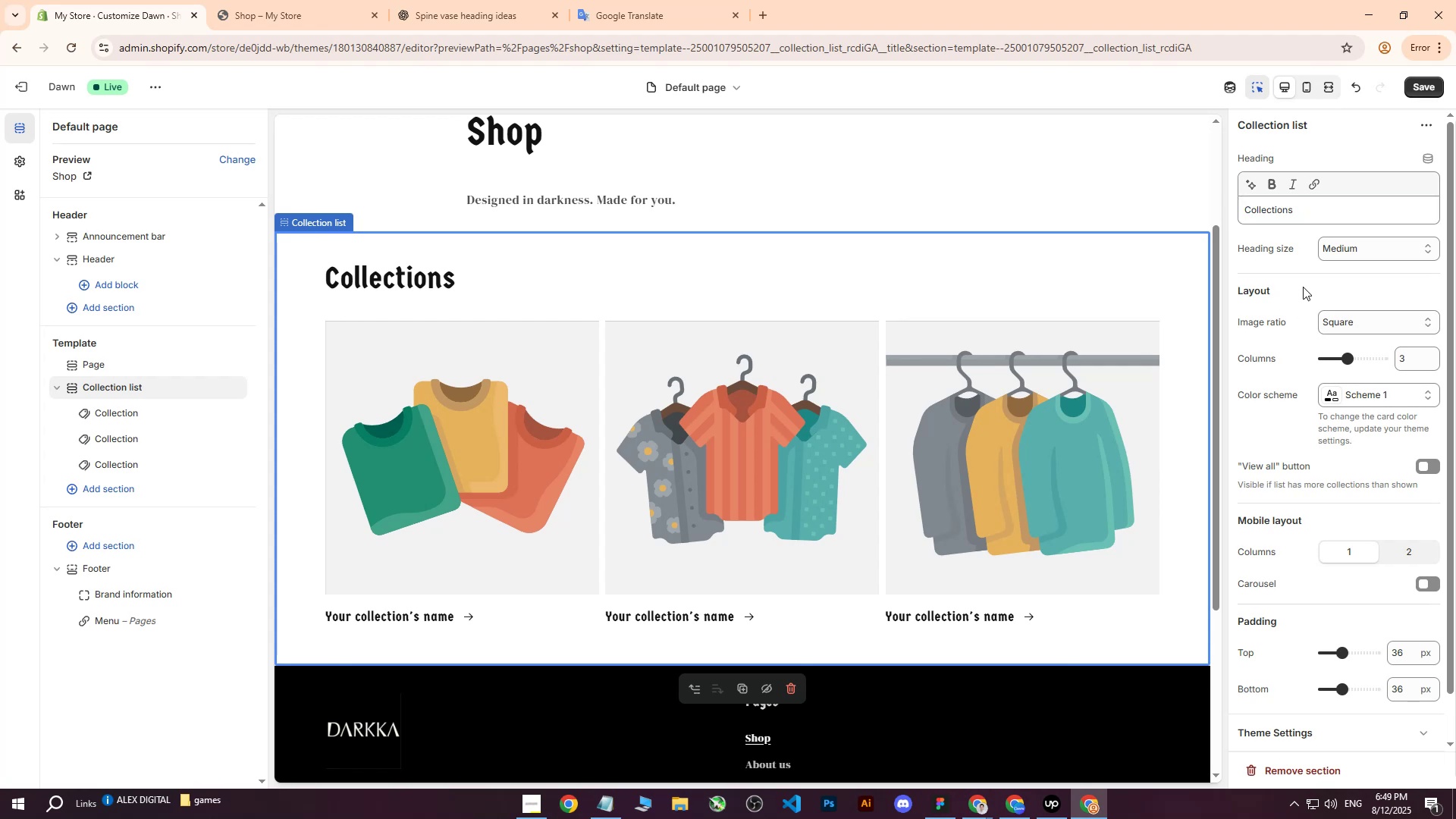 
scroll: coordinate [1304, 284], scroll_direction: up, amount: 1.0
 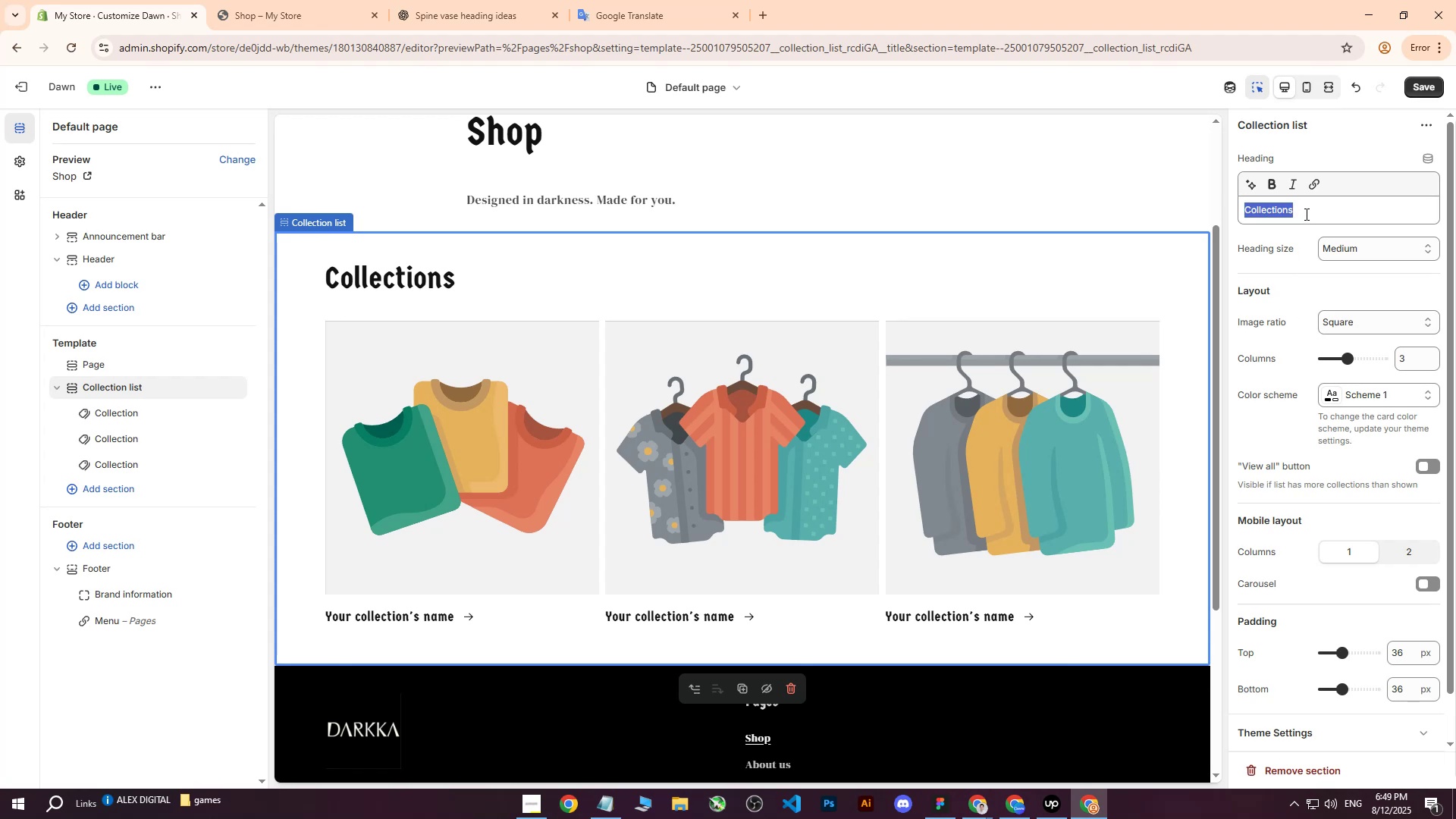 
double_click([1355, 212])
 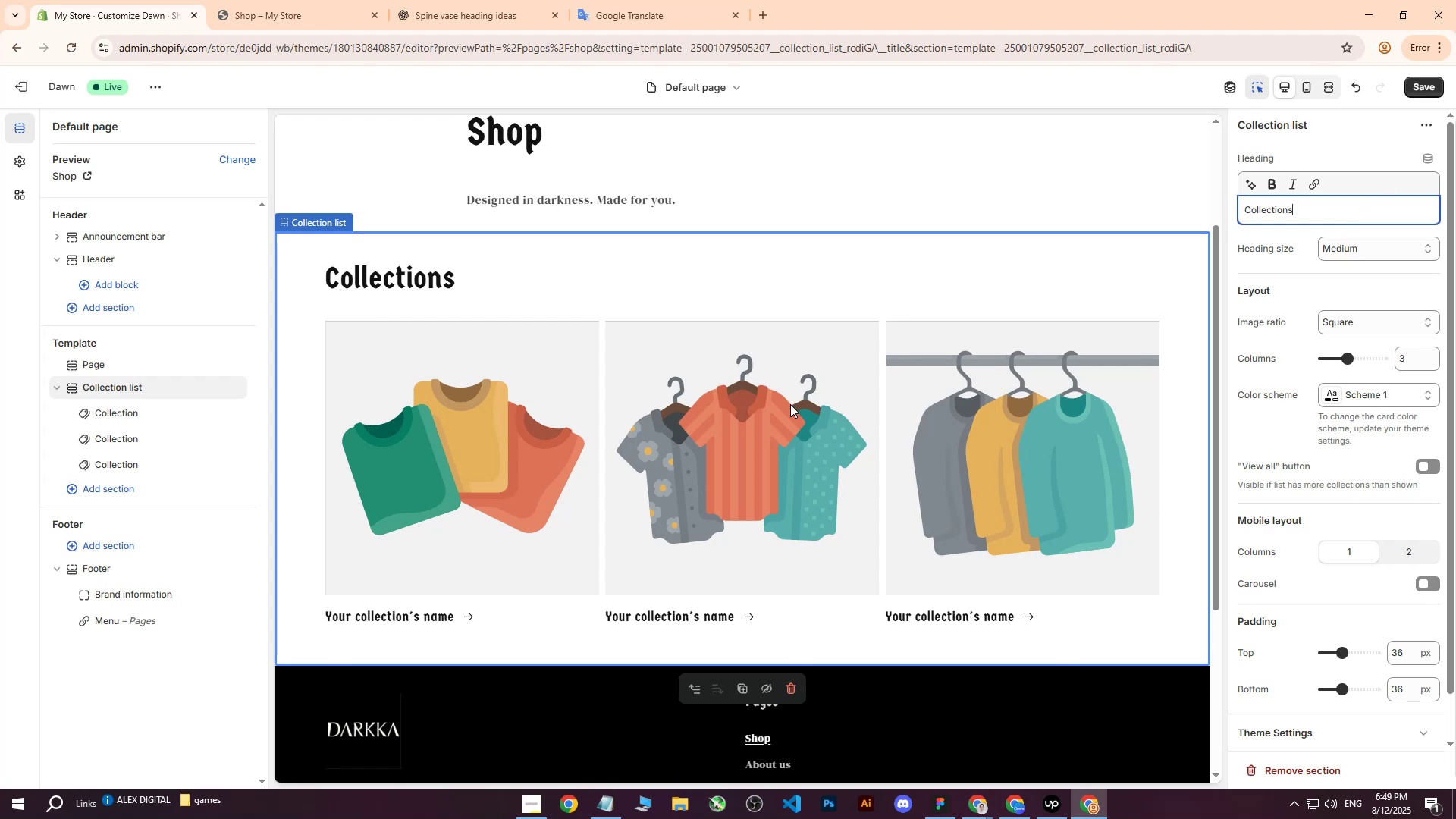 
left_click([358, 290])
 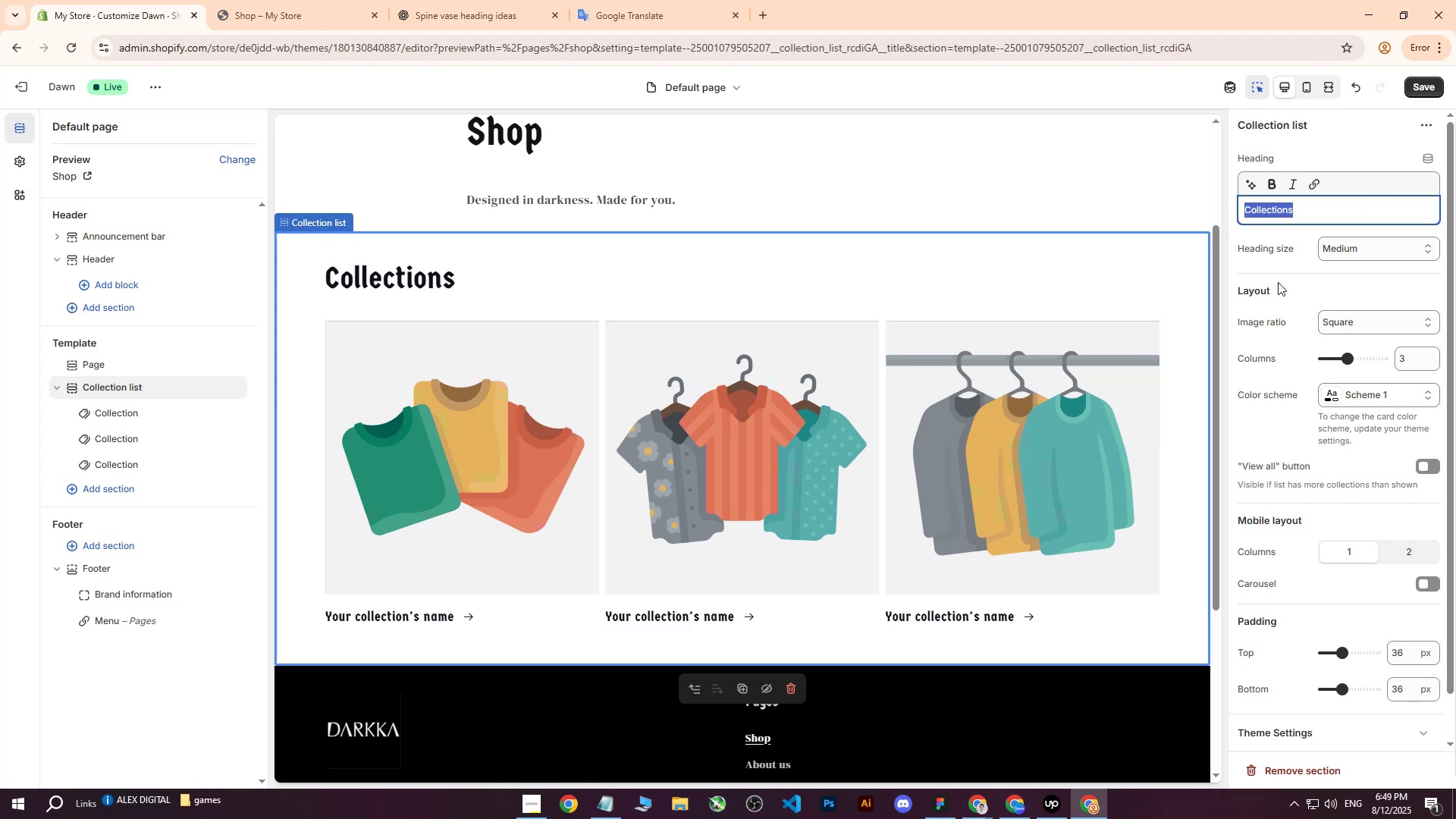 
left_click([1278, 282])
 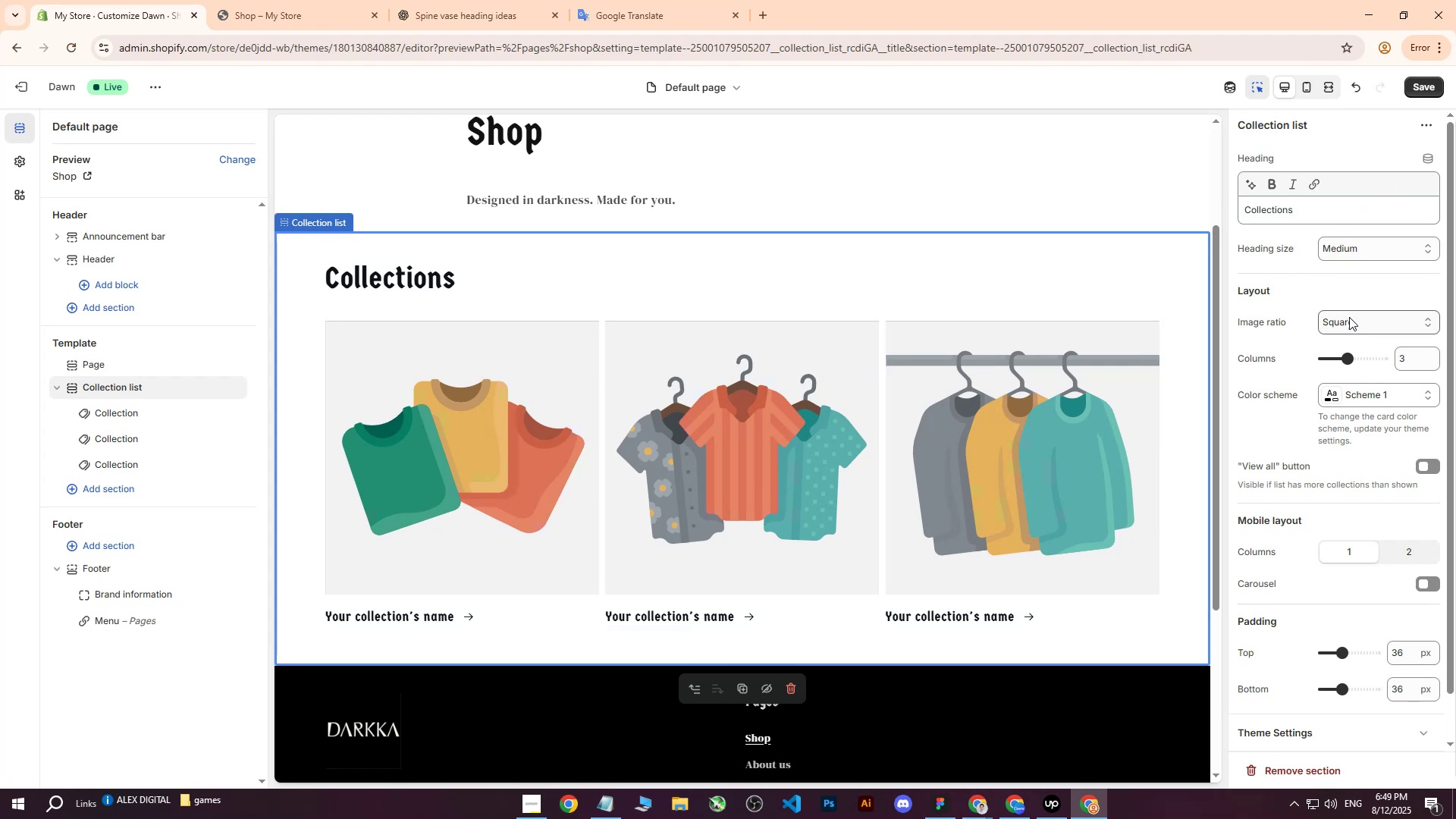 
scroll: coordinate [1338, 290], scroll_direction: up, amount: 5.0
 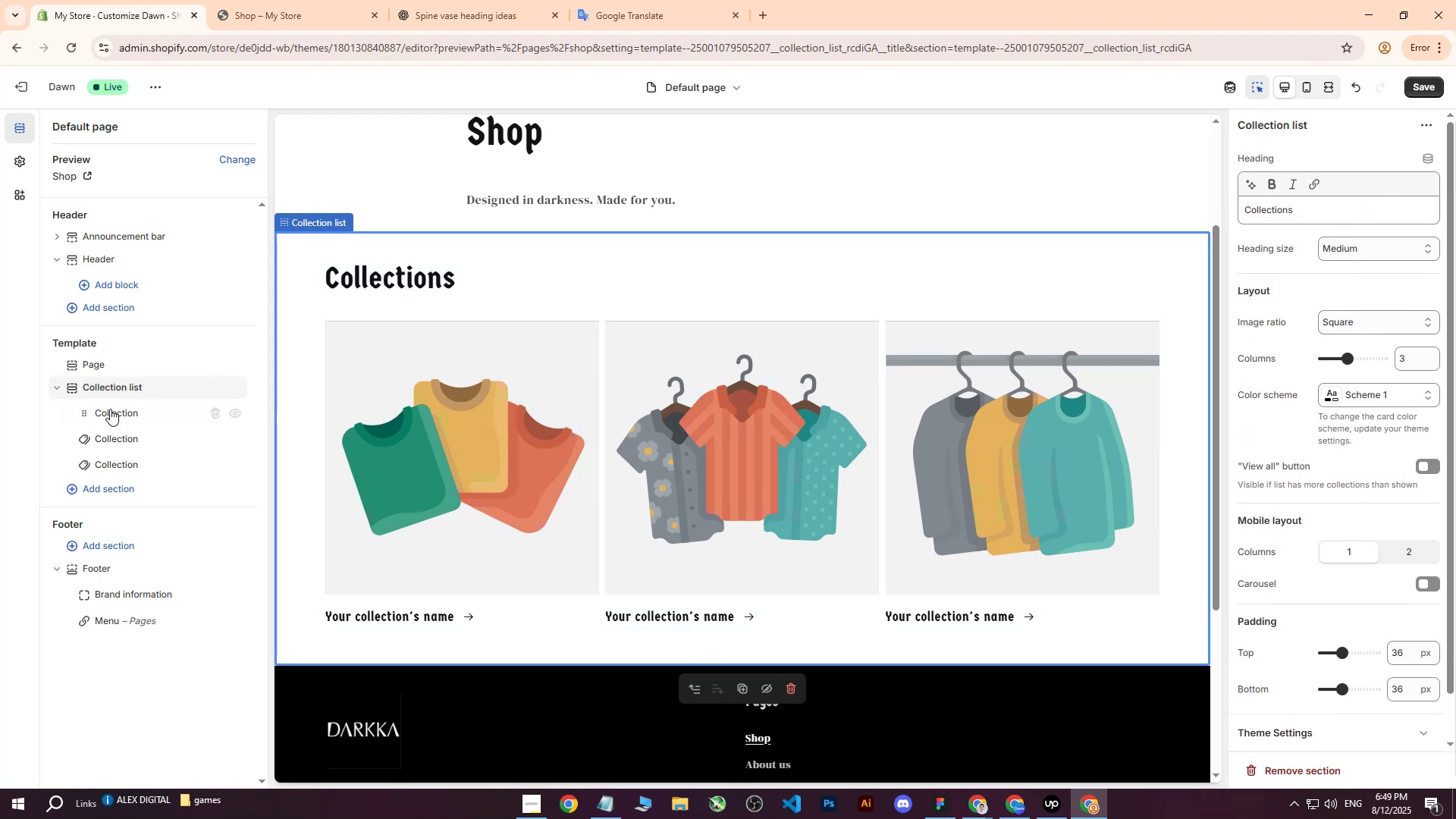 
left_click([109, 412])
 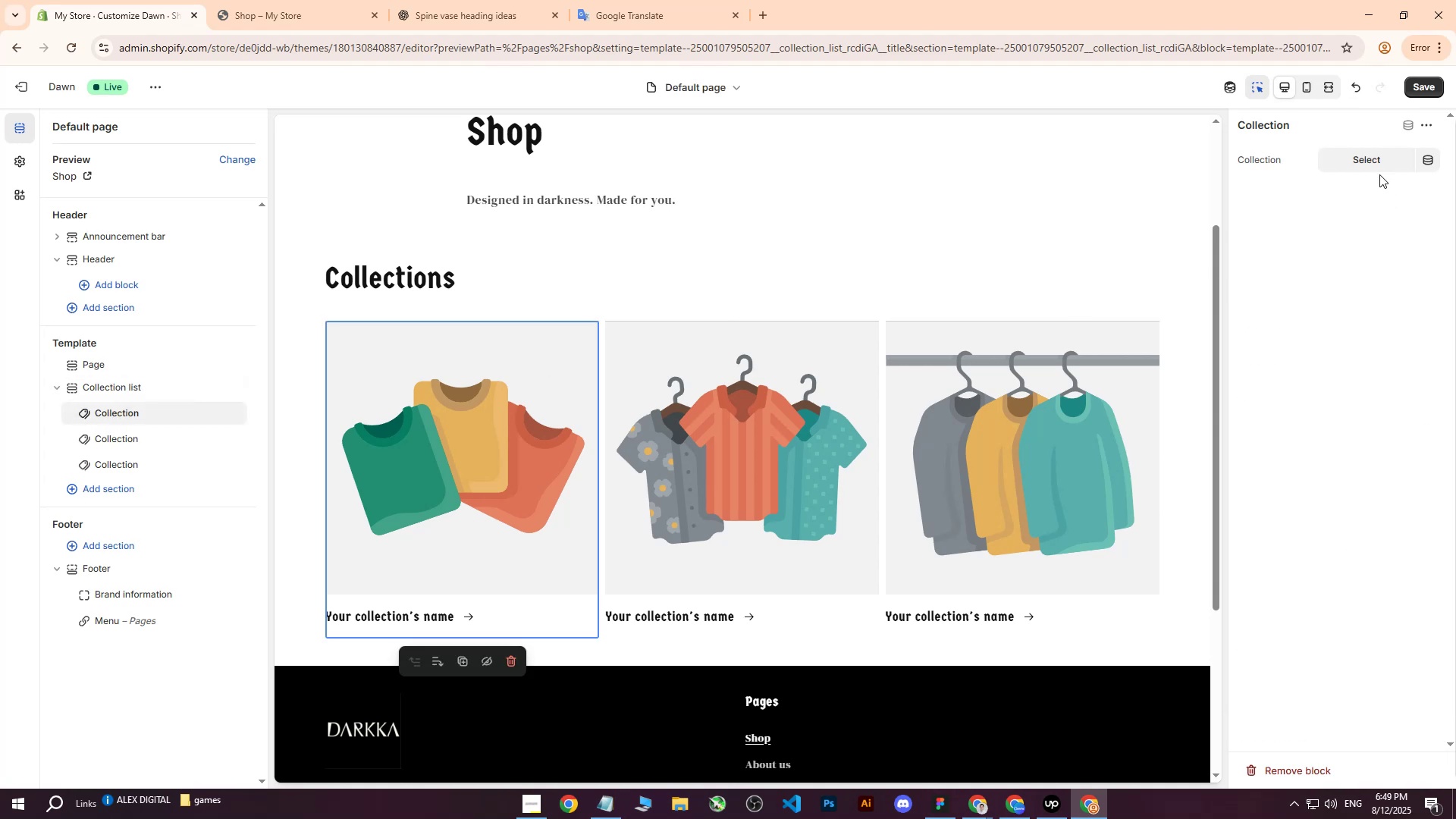 
left_click([1362, 165])
 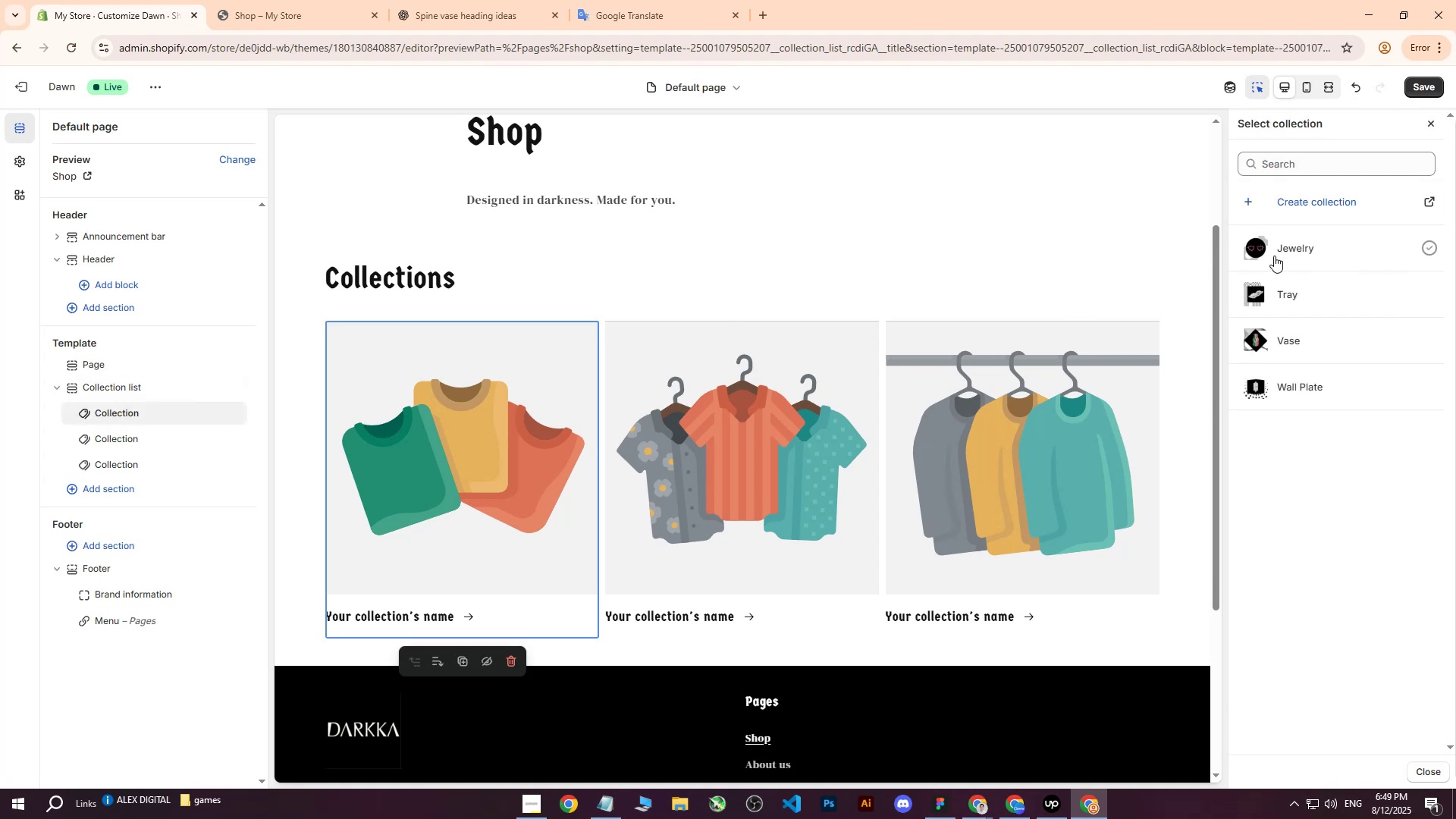 
left_click([1263, 256])
 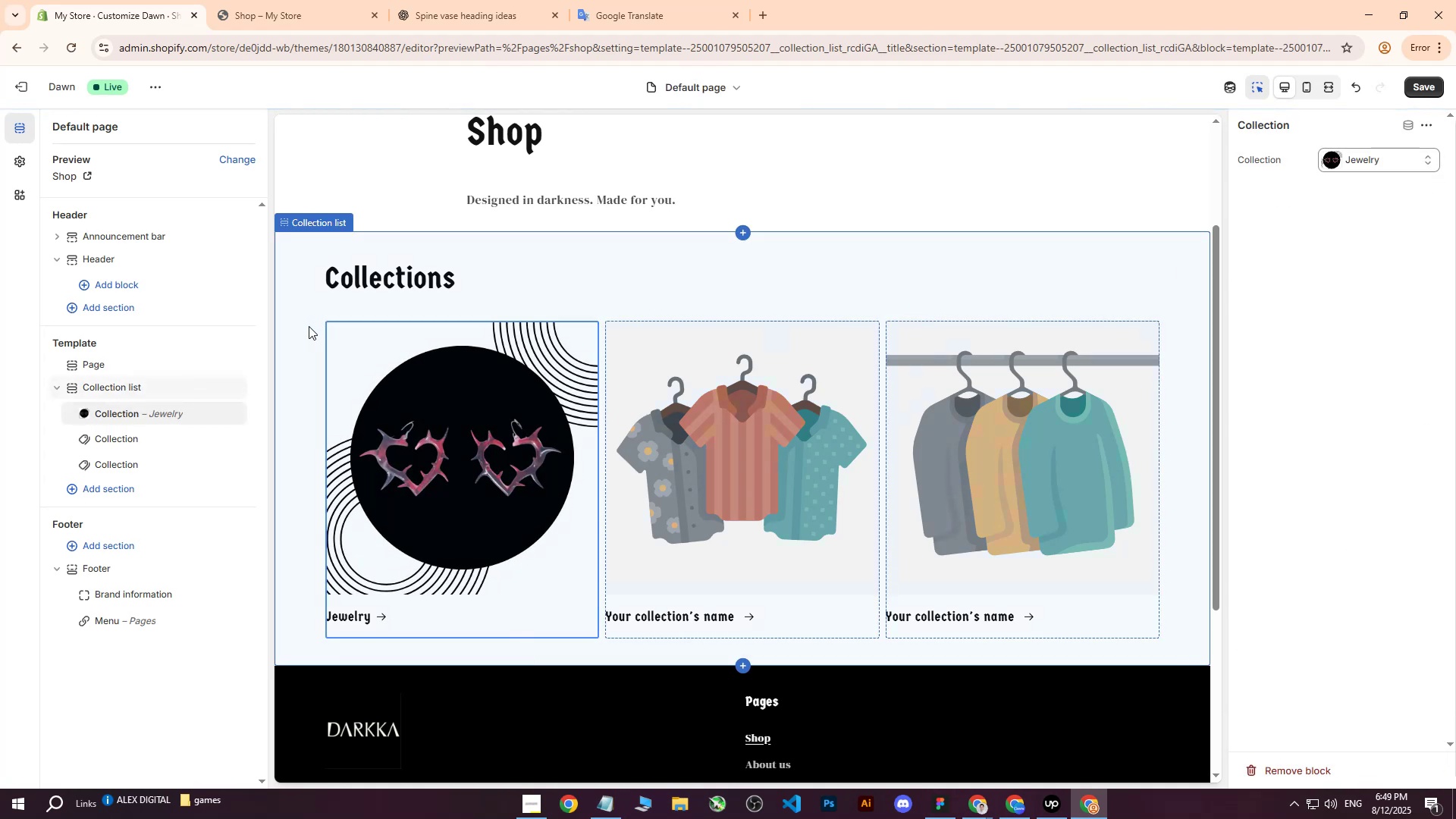 
wait(7.91)
 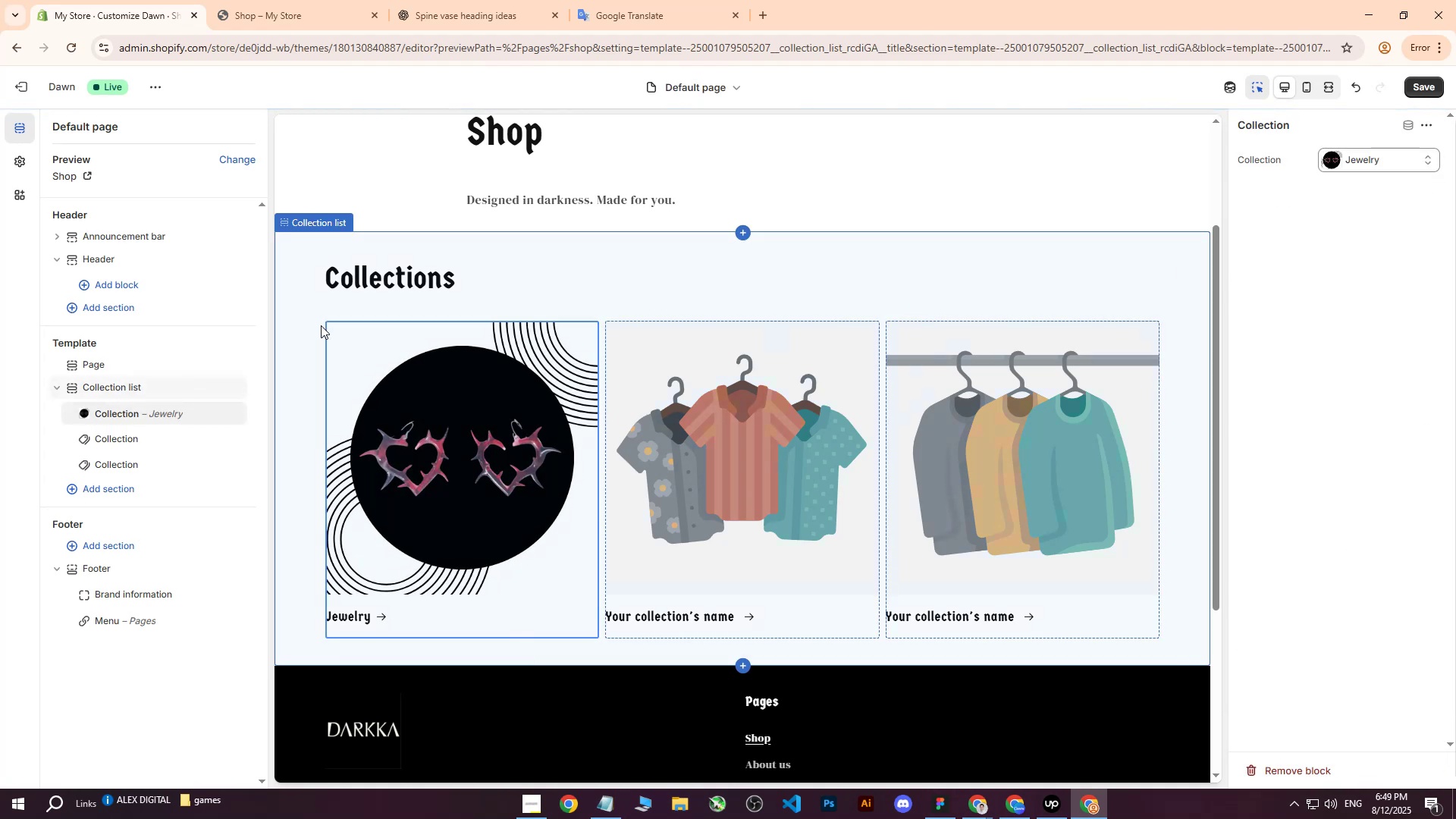 
left_click([1427, 91])
 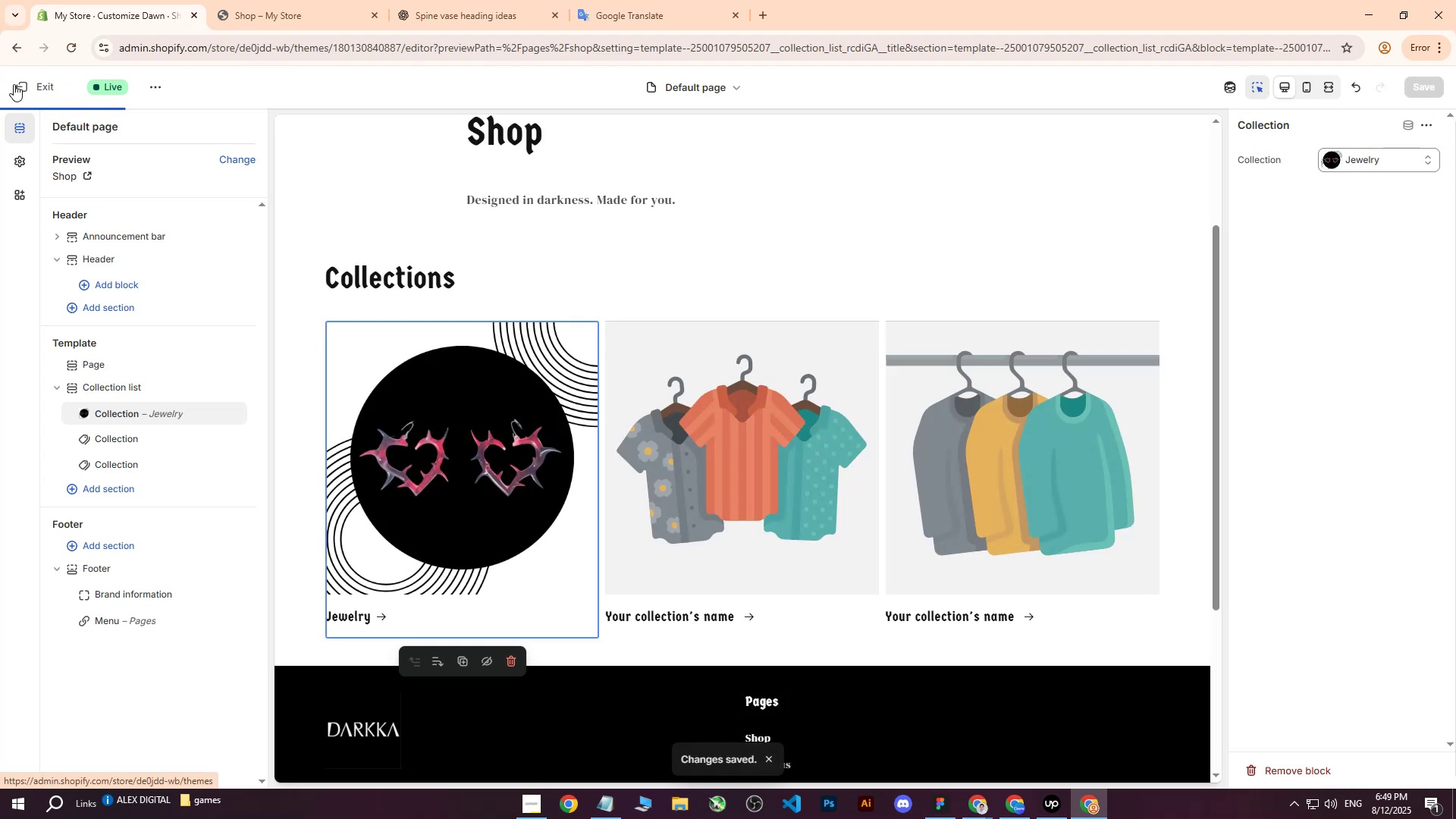 
left_click([17, 85])
 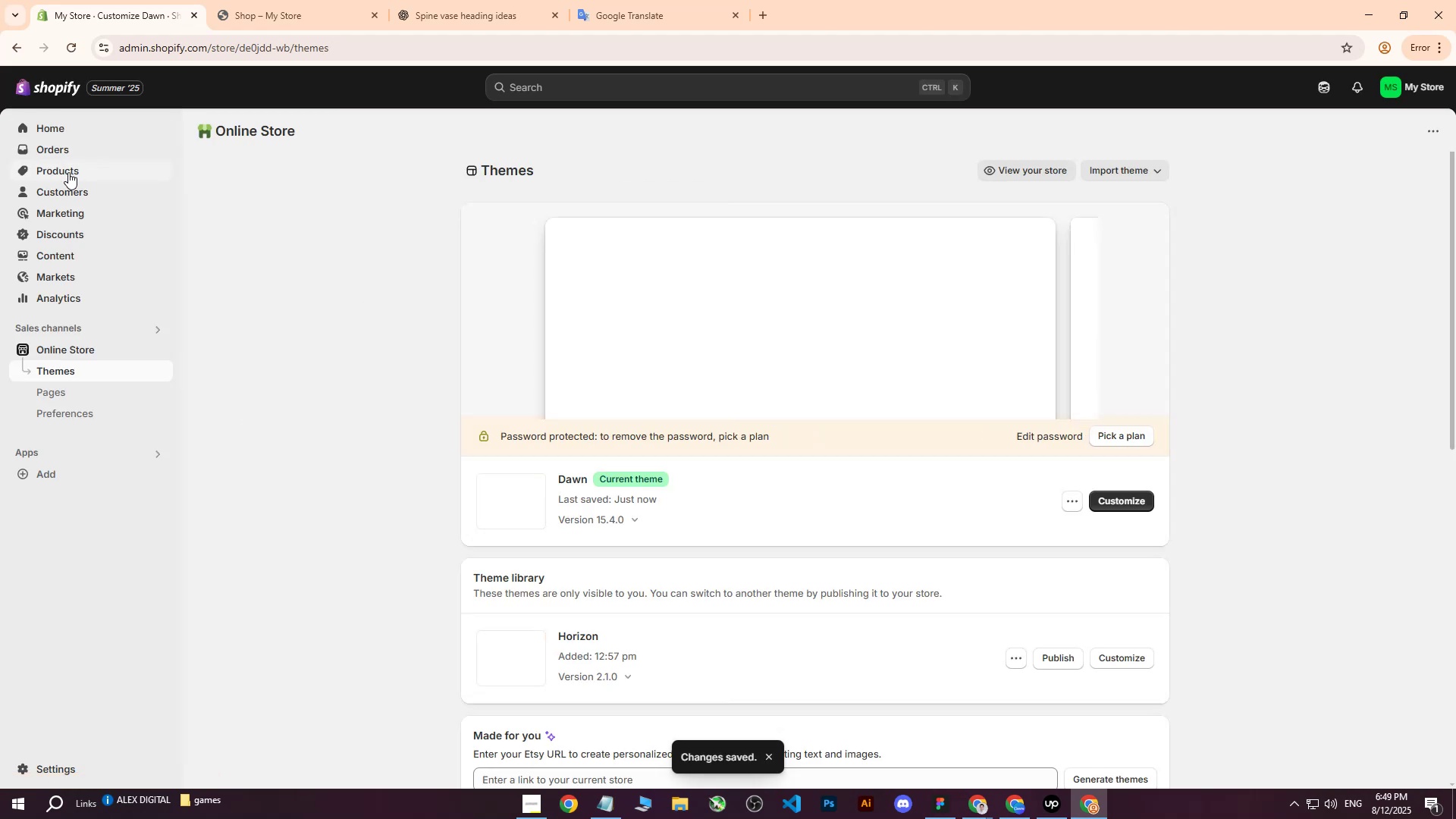 
left_click([67, 171])
 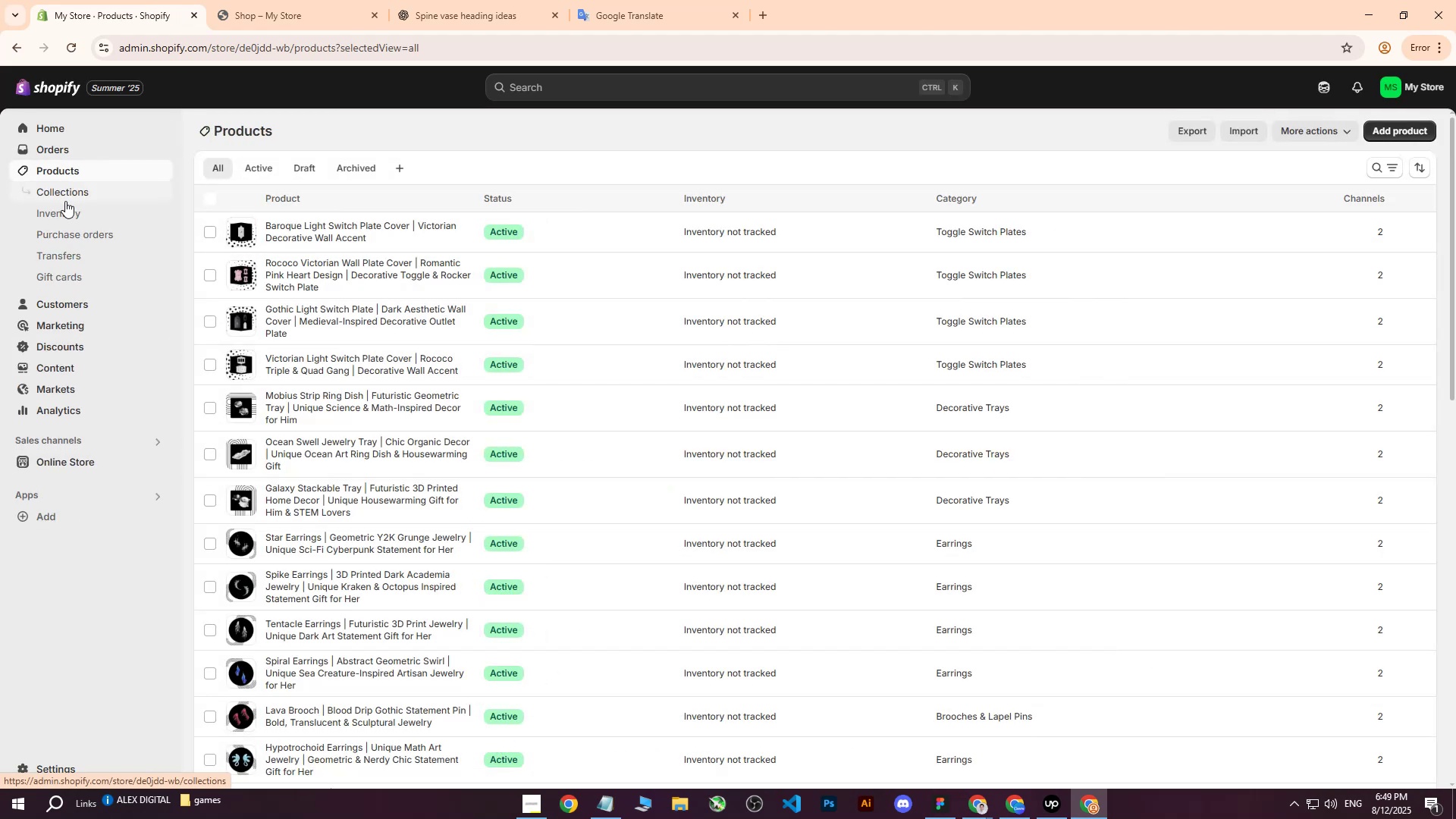 
left_click([65, 201])
 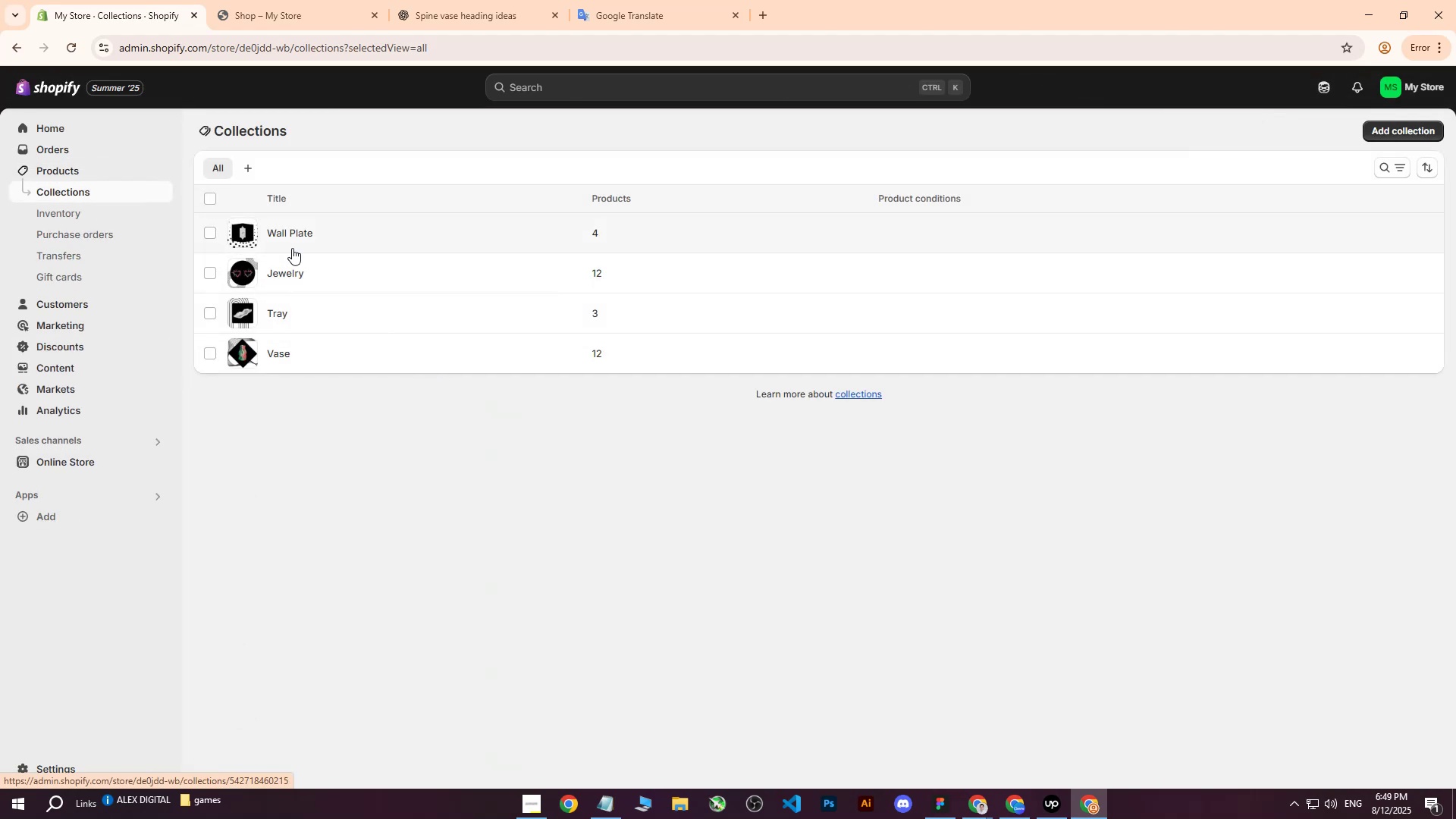 
left_click([283, 275])
 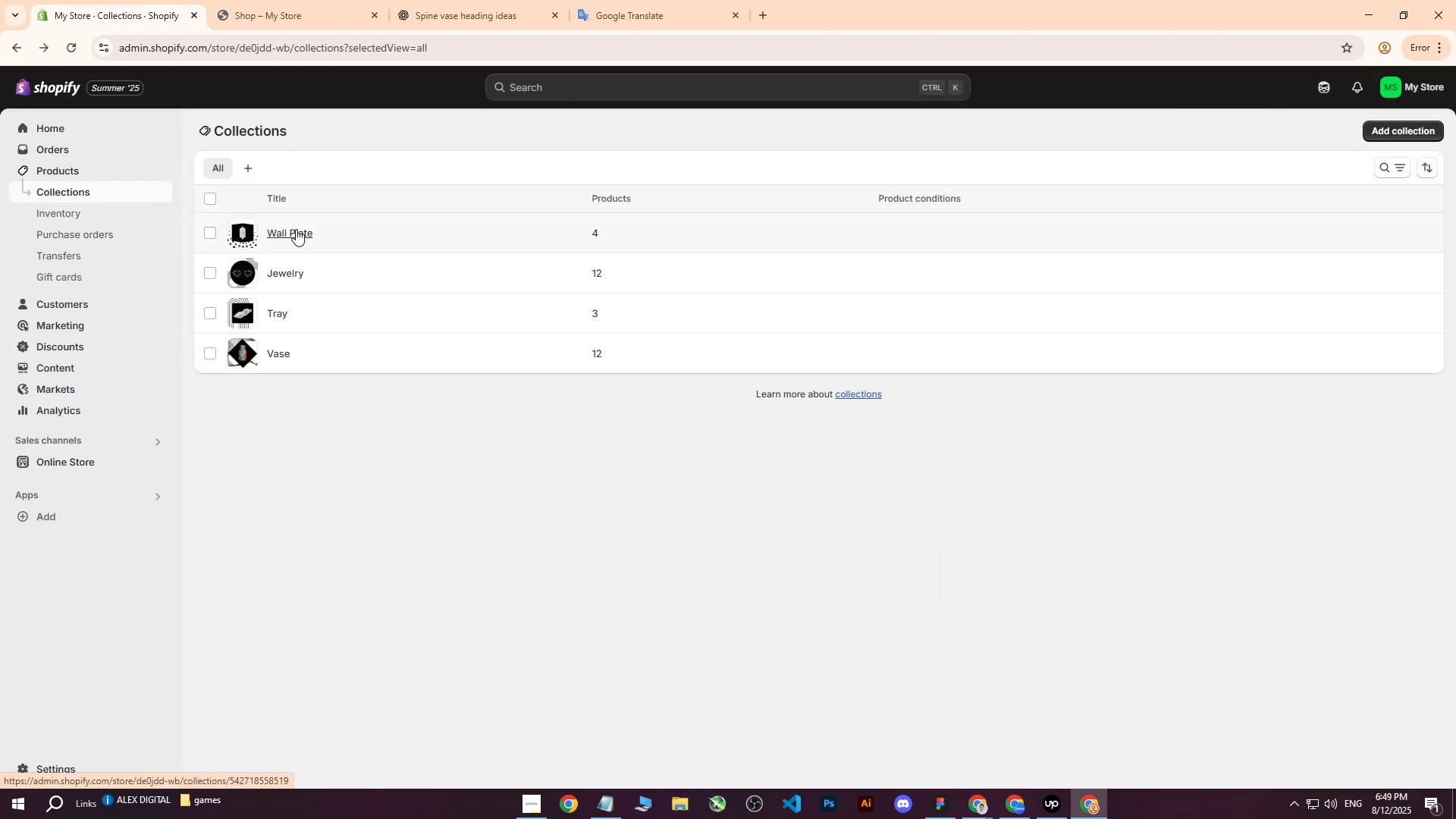 
wait(5.52)
 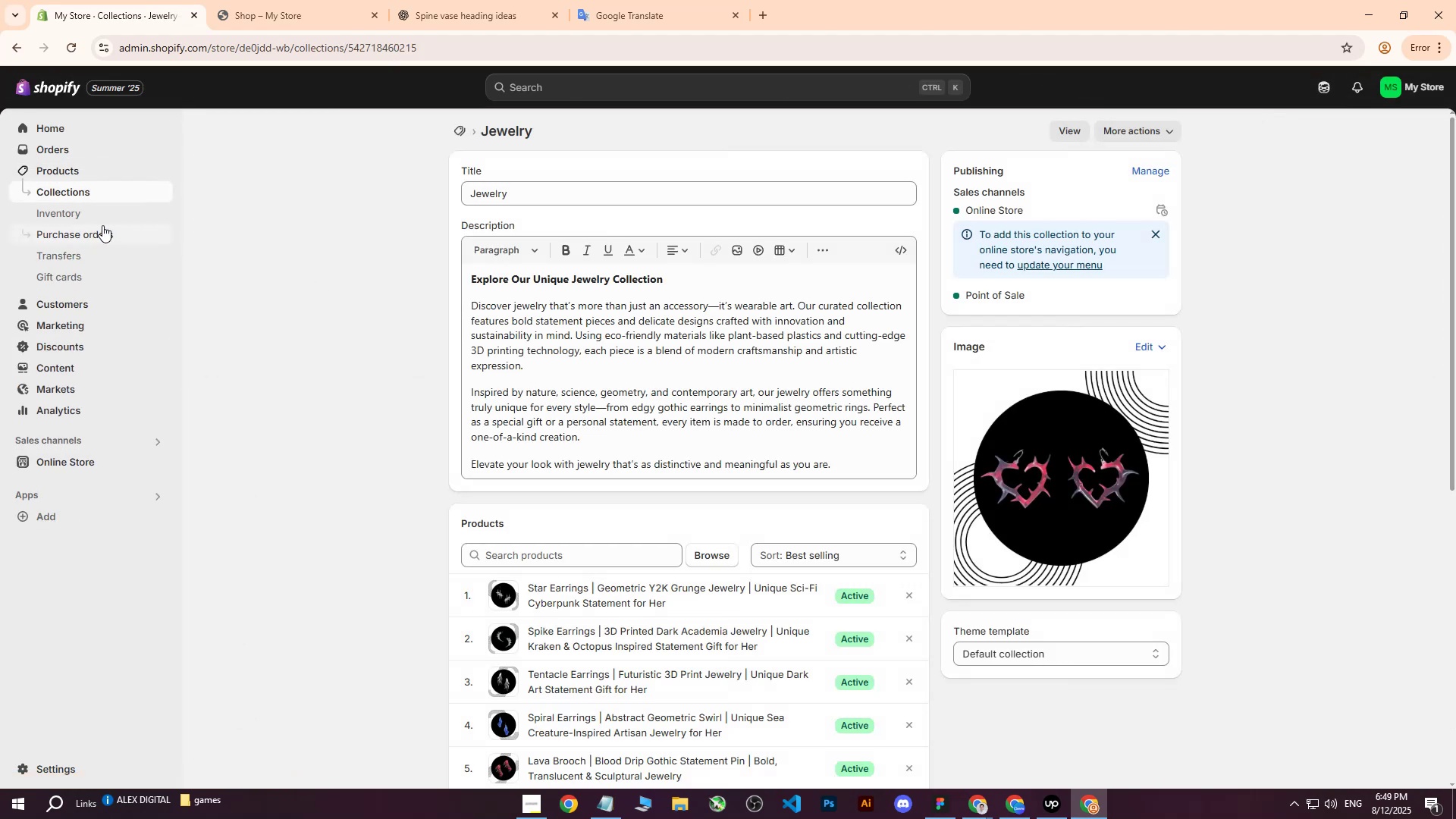 
left_click([297, 233])
 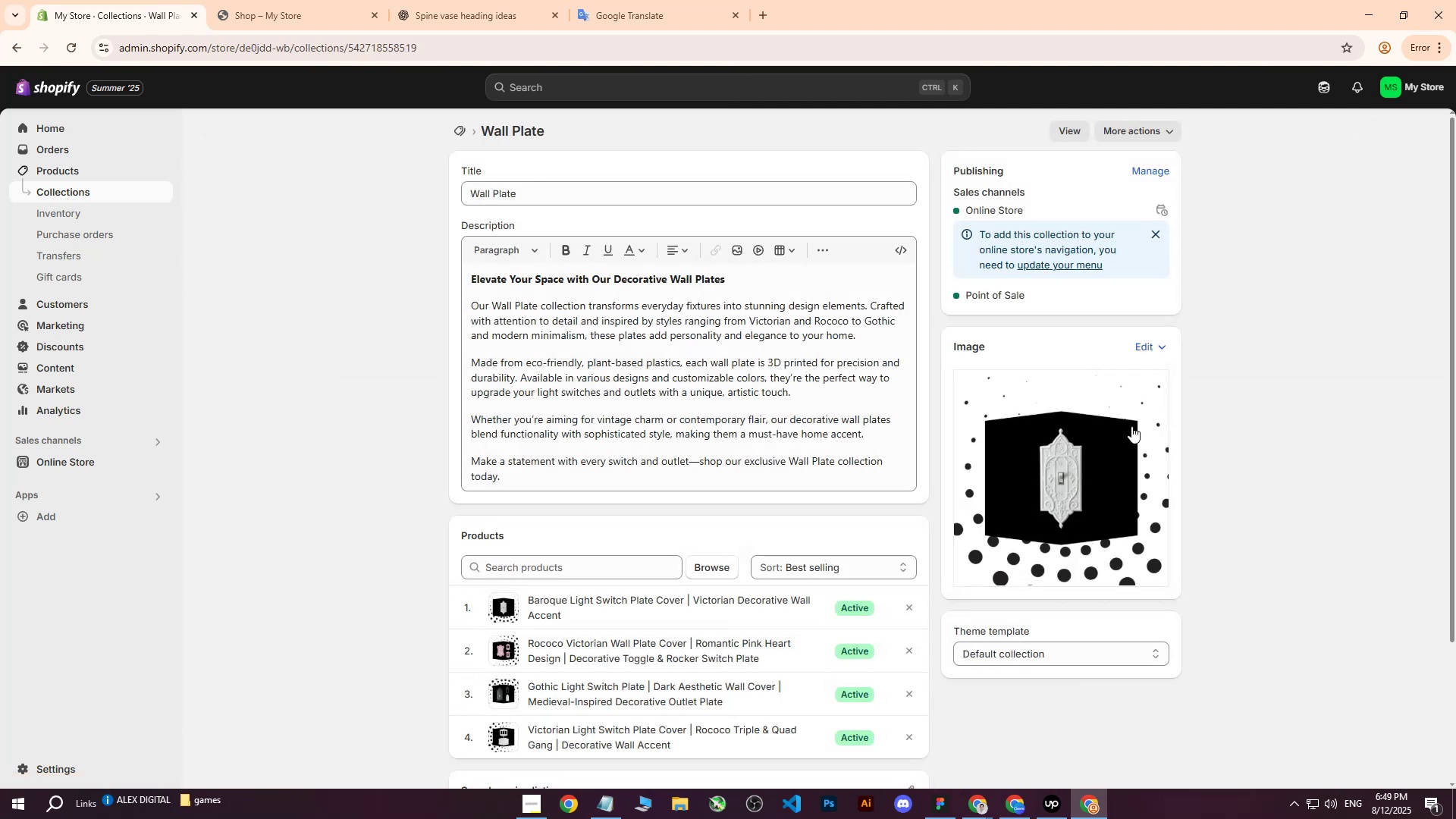 
left_click([1106, 413])
 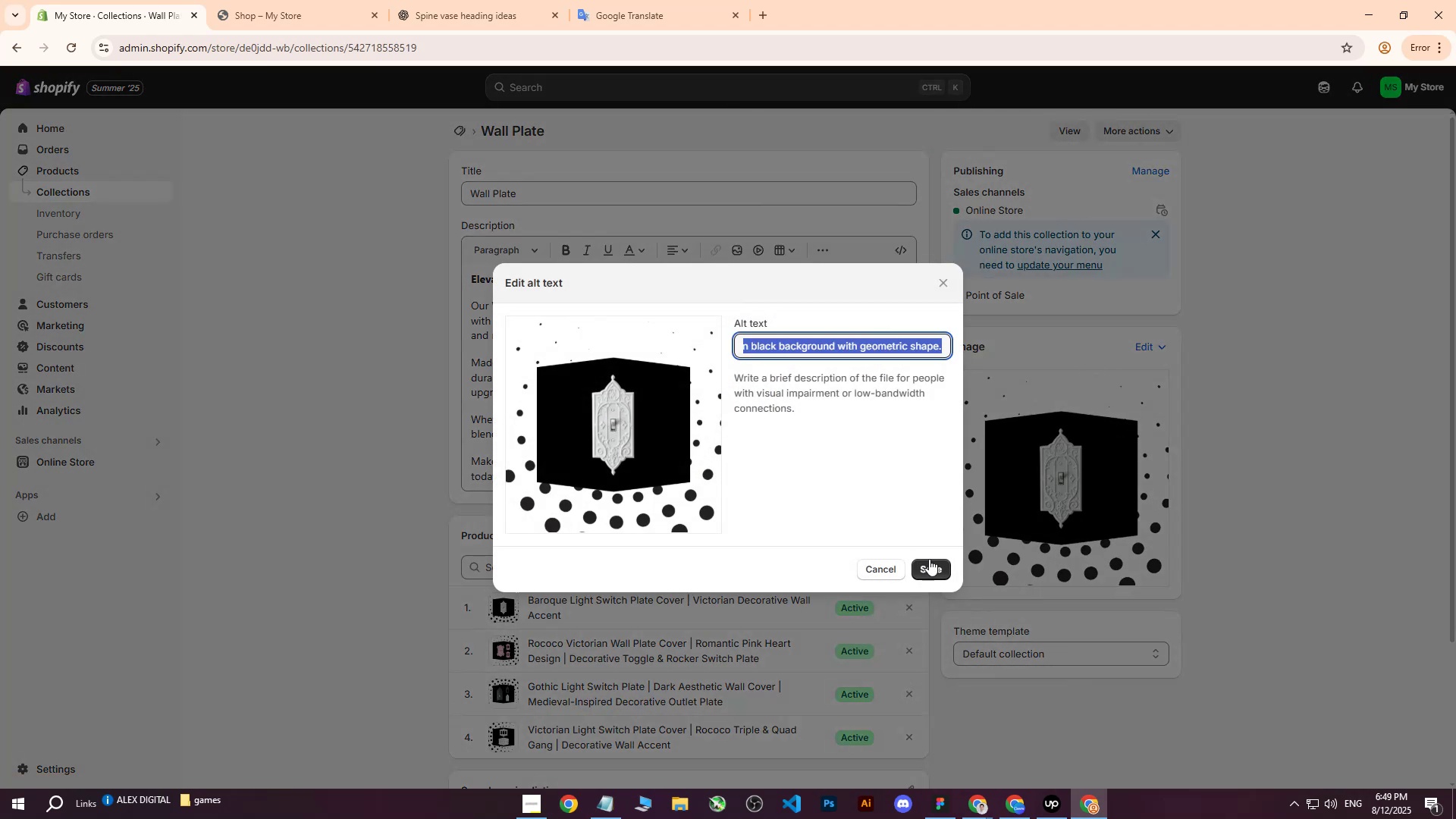 
left_click([877, 569])
 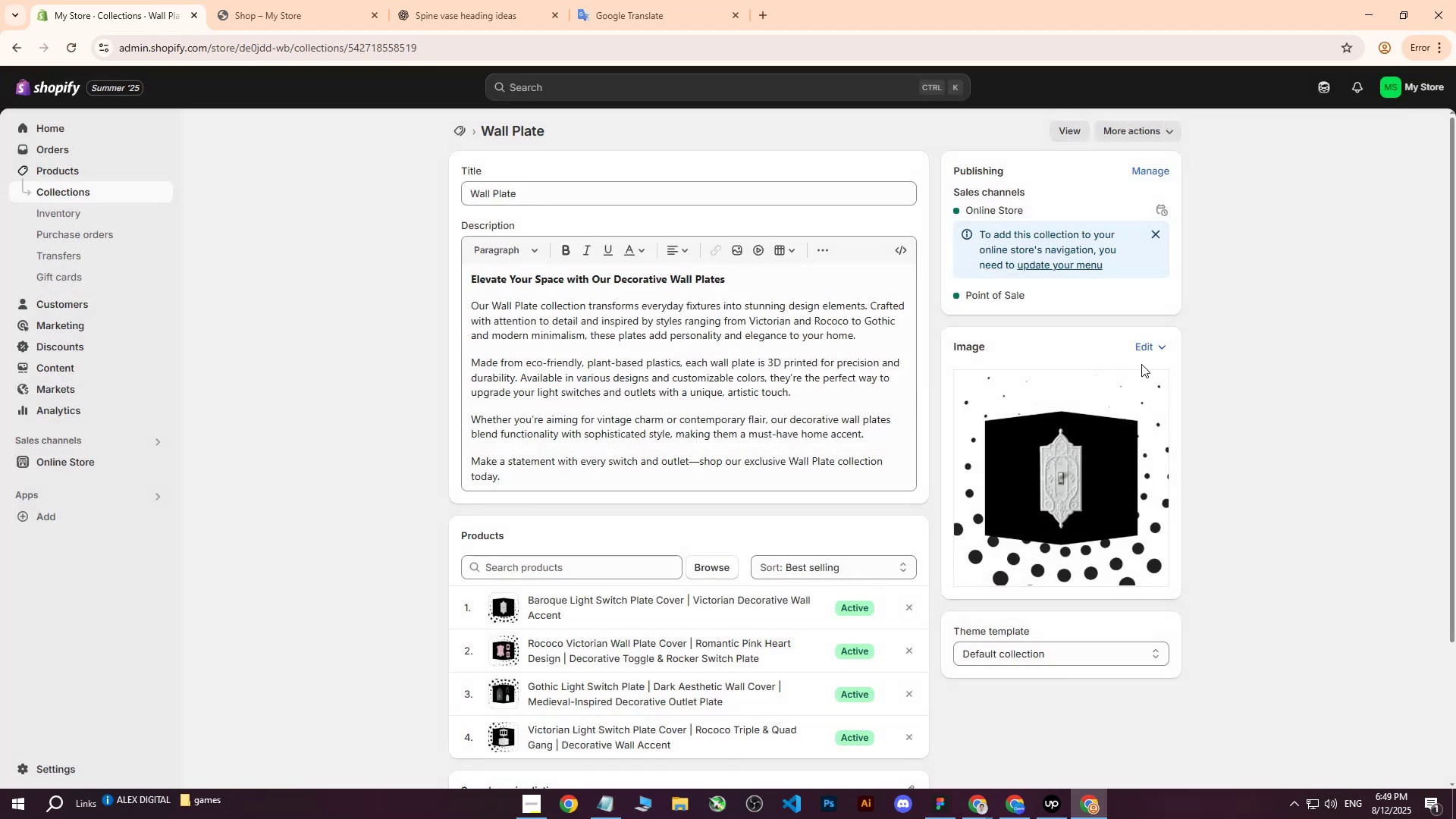 
left_click([1152, 341])
 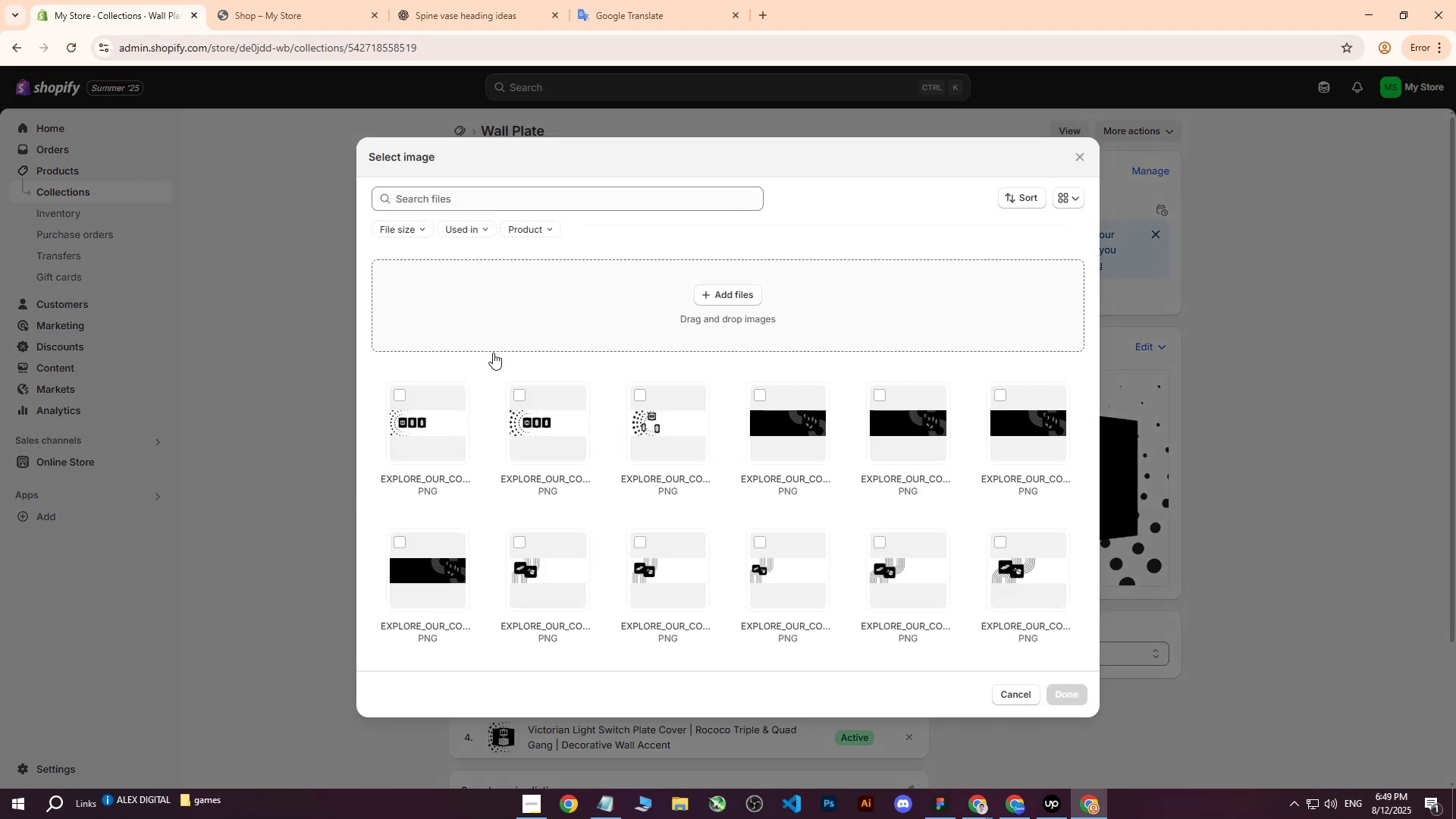 
left_click([738, 288])
 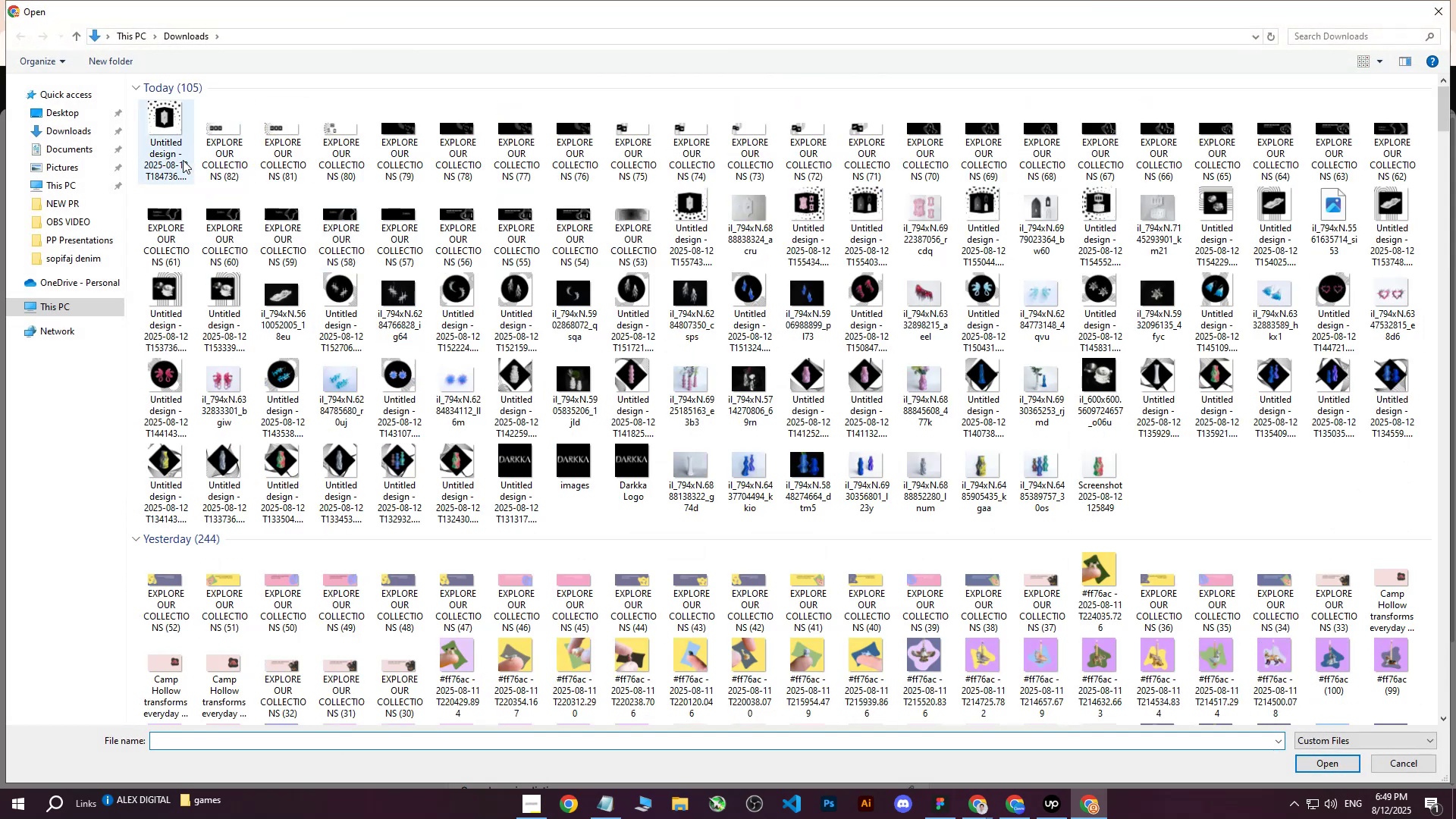 
left_click([155, 114])
 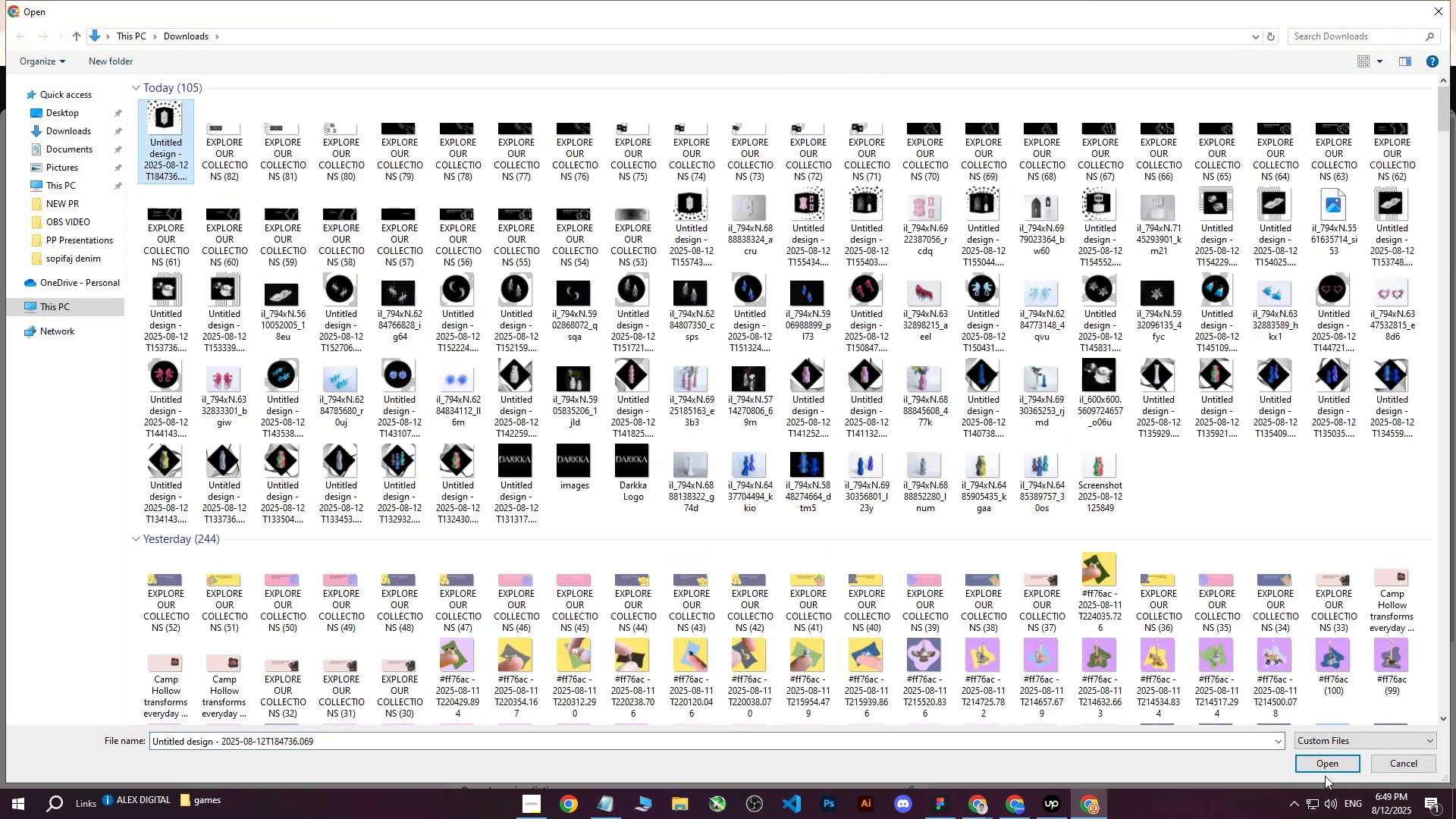 
left_click([1318, 773])
 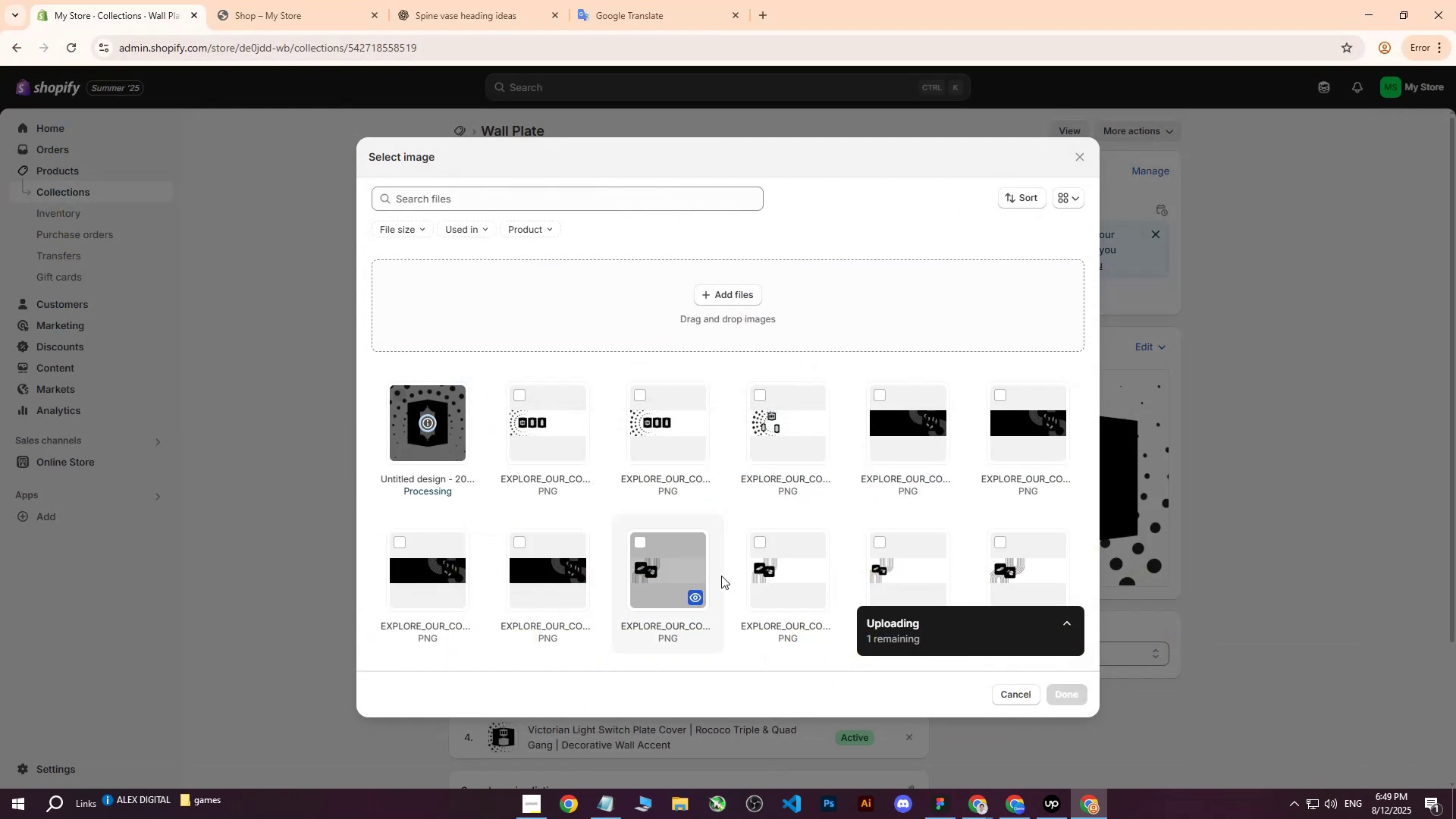 
wait(9.5)
 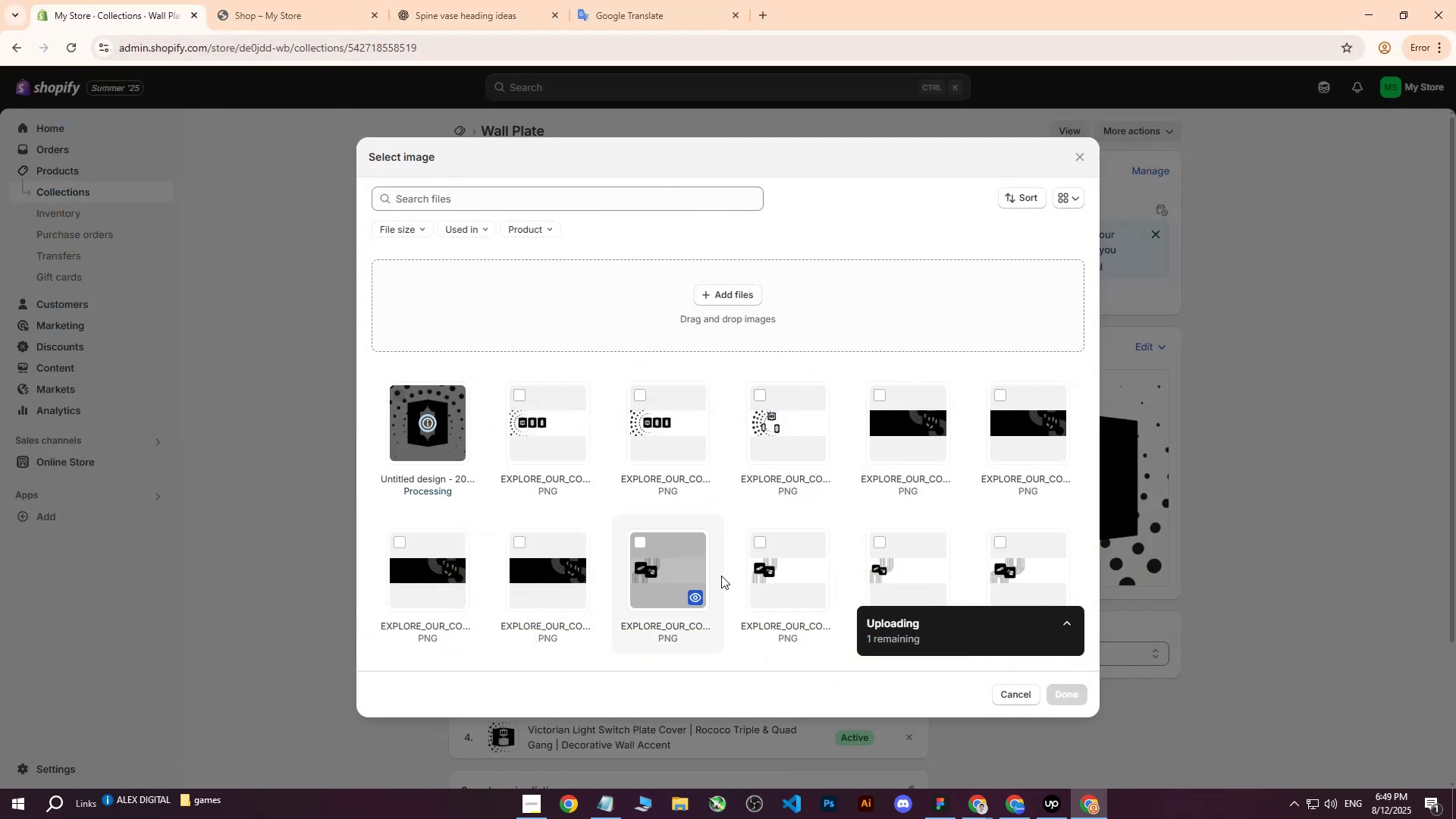 
left_click([1070, 695])
 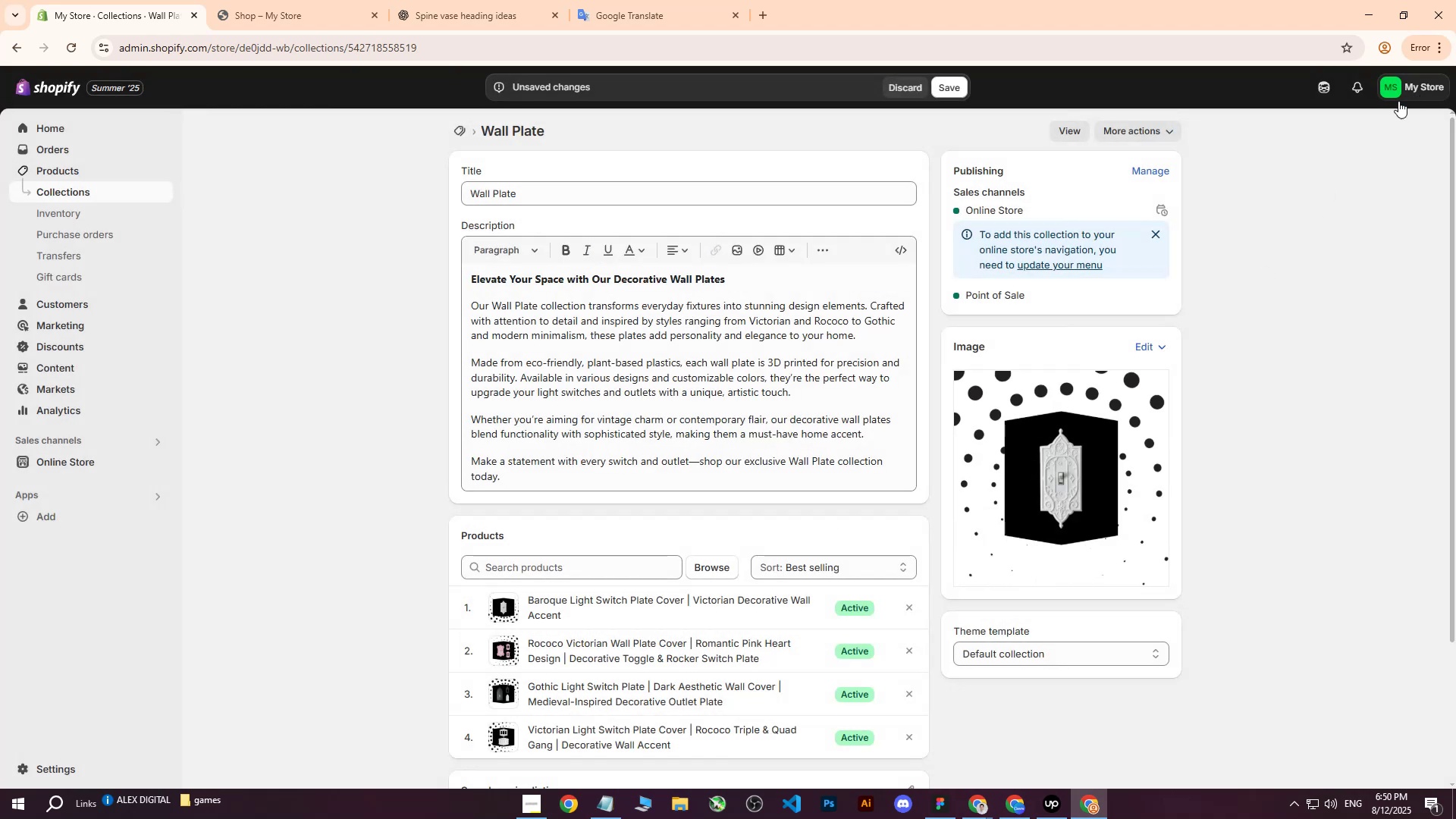 
left_click([952, 88])
 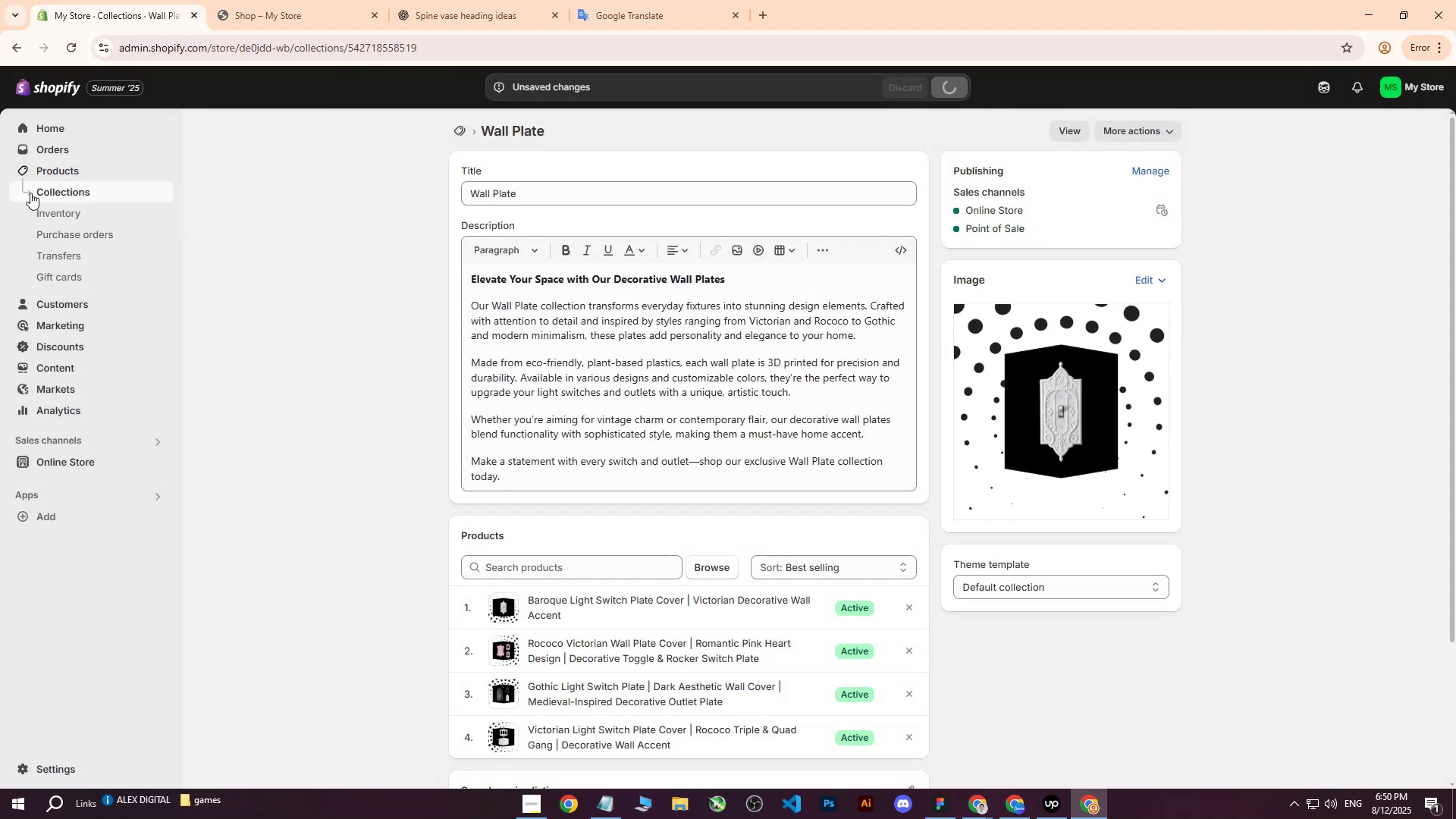 
left_click([51, 186])
 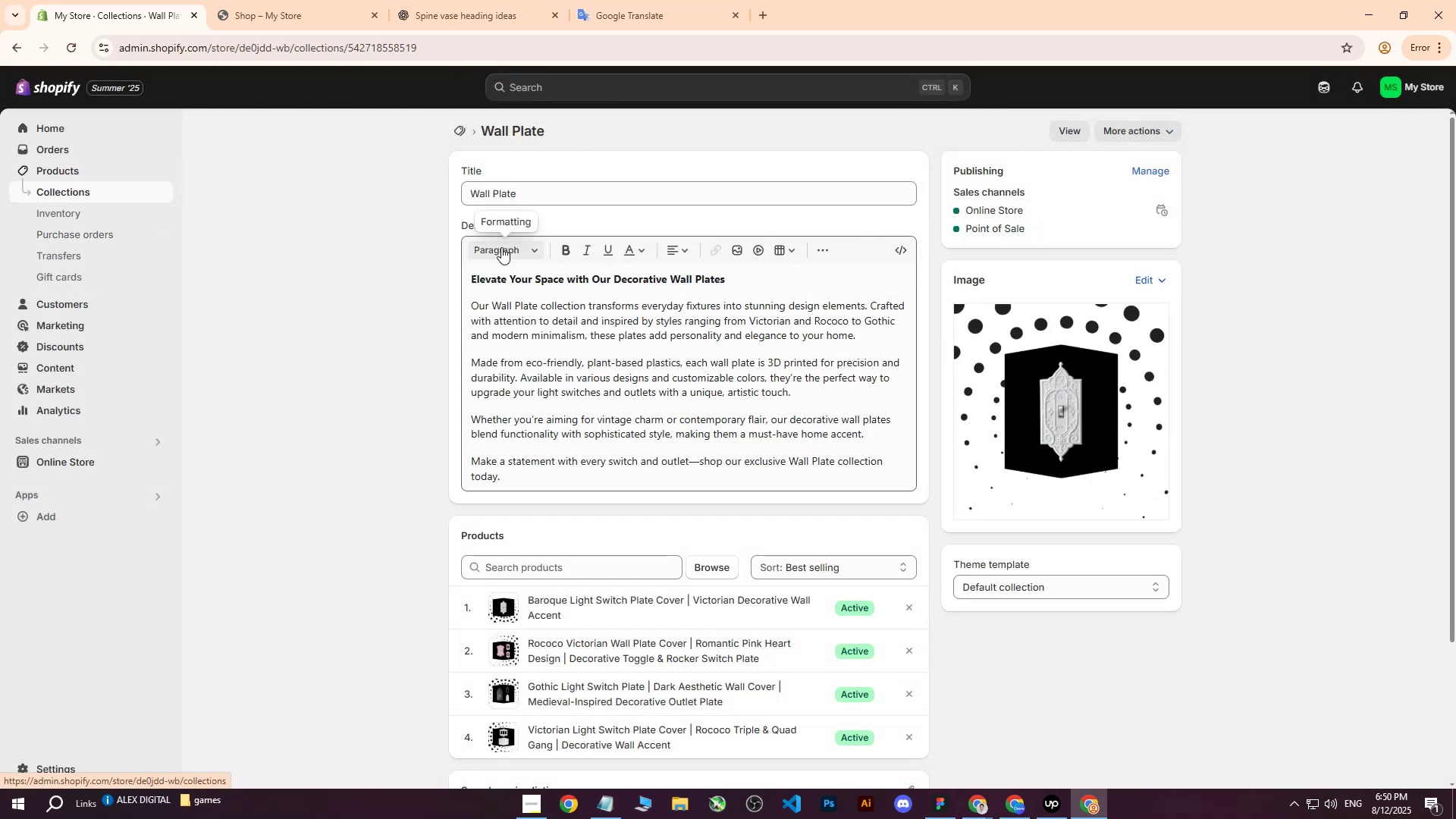 
left_click([96, 188])
 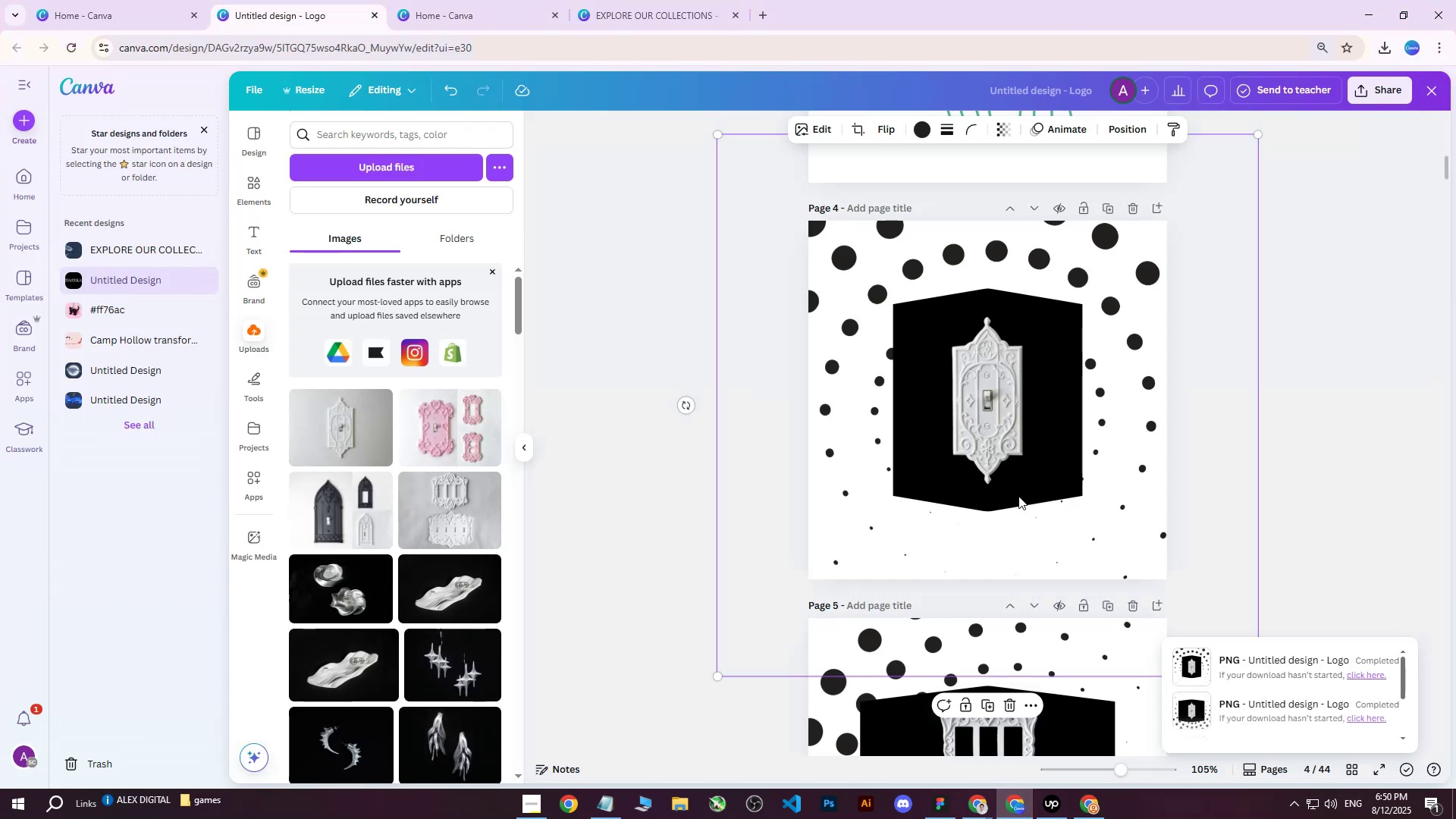 
scroll: coordinate [1203, 343], scroll_direction: none, amount: 0.0
 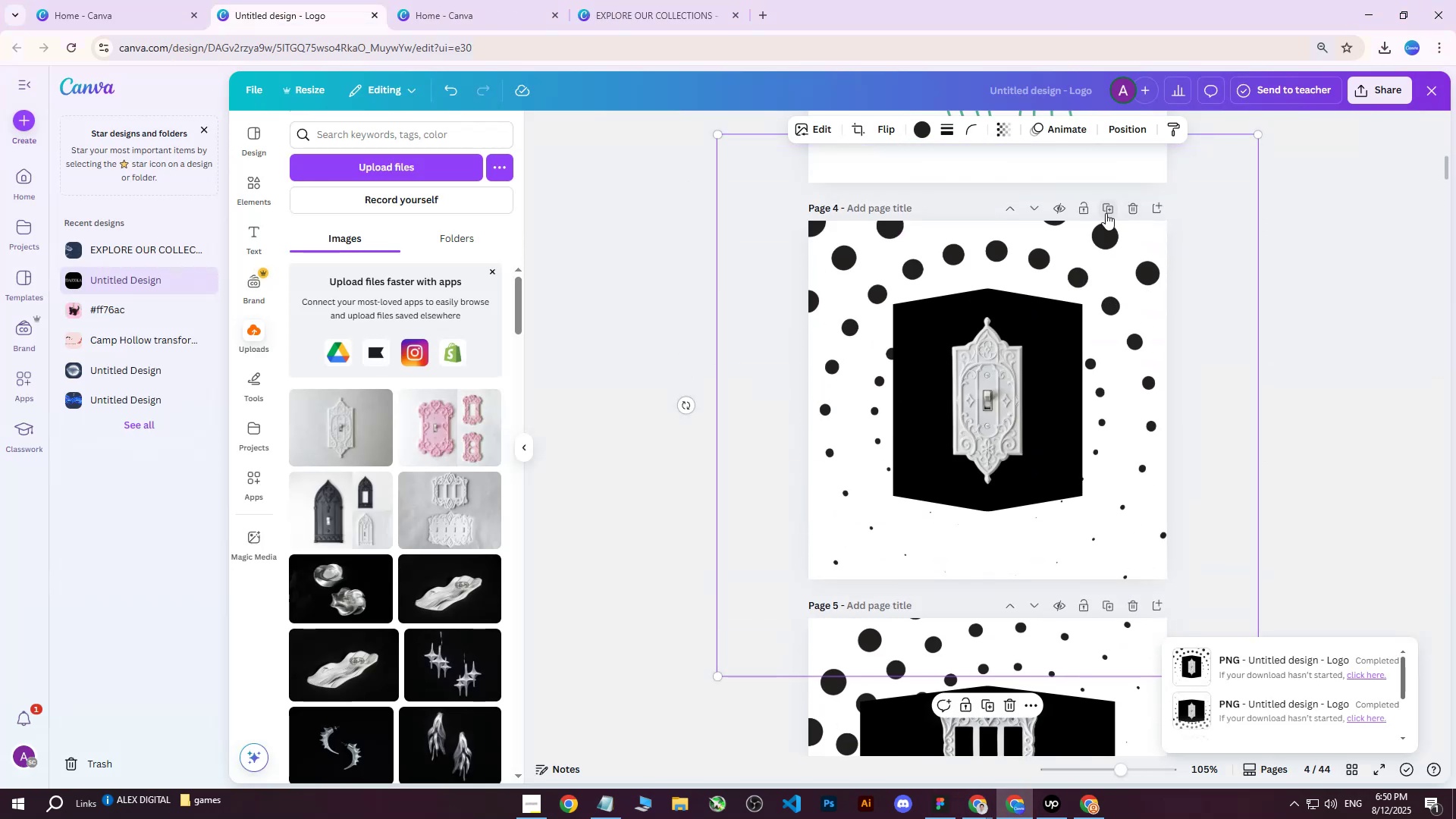 
left_click([1108, 209])
 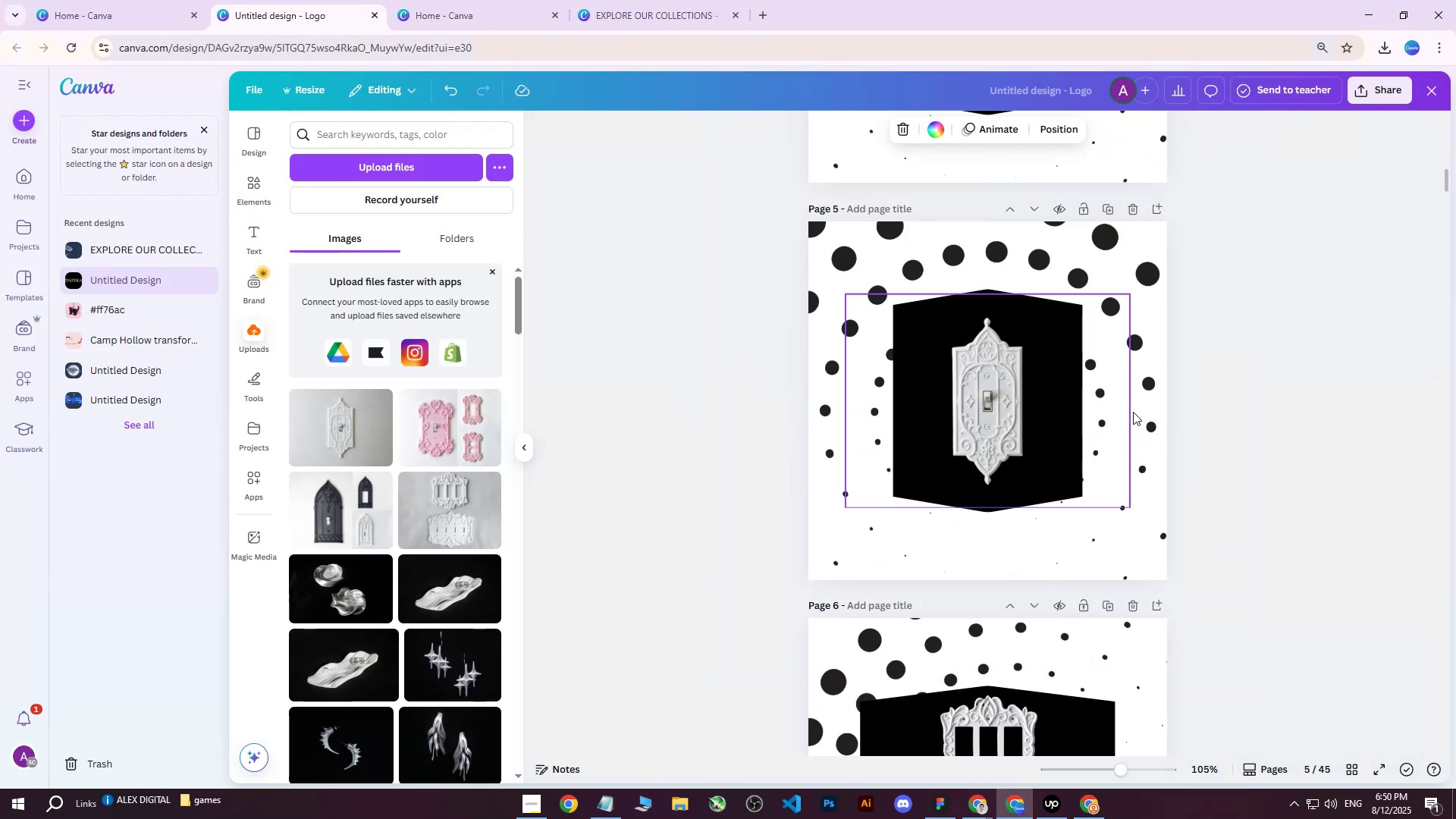 
left_click([1140, 415])
 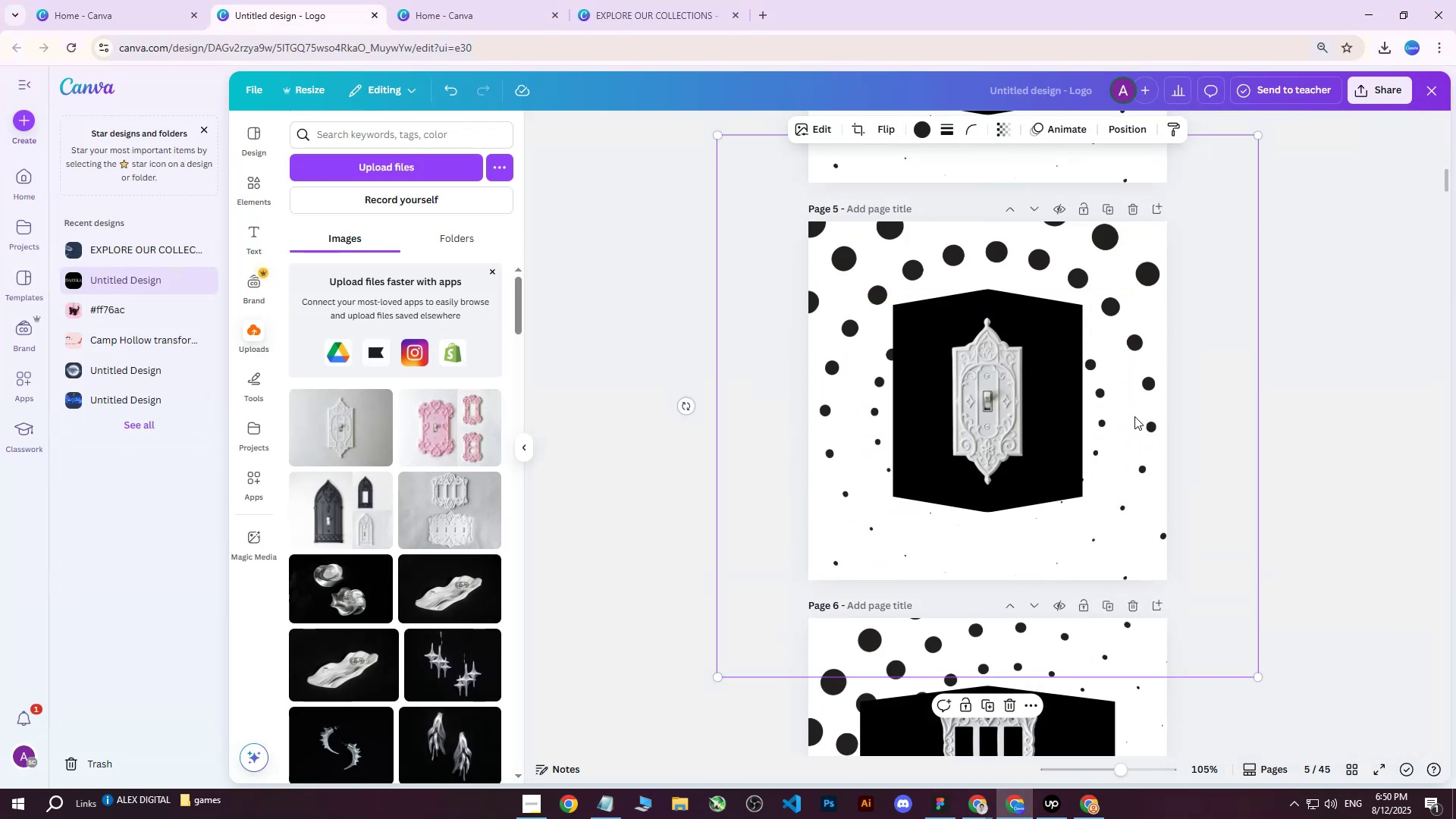 
key(Delete)
 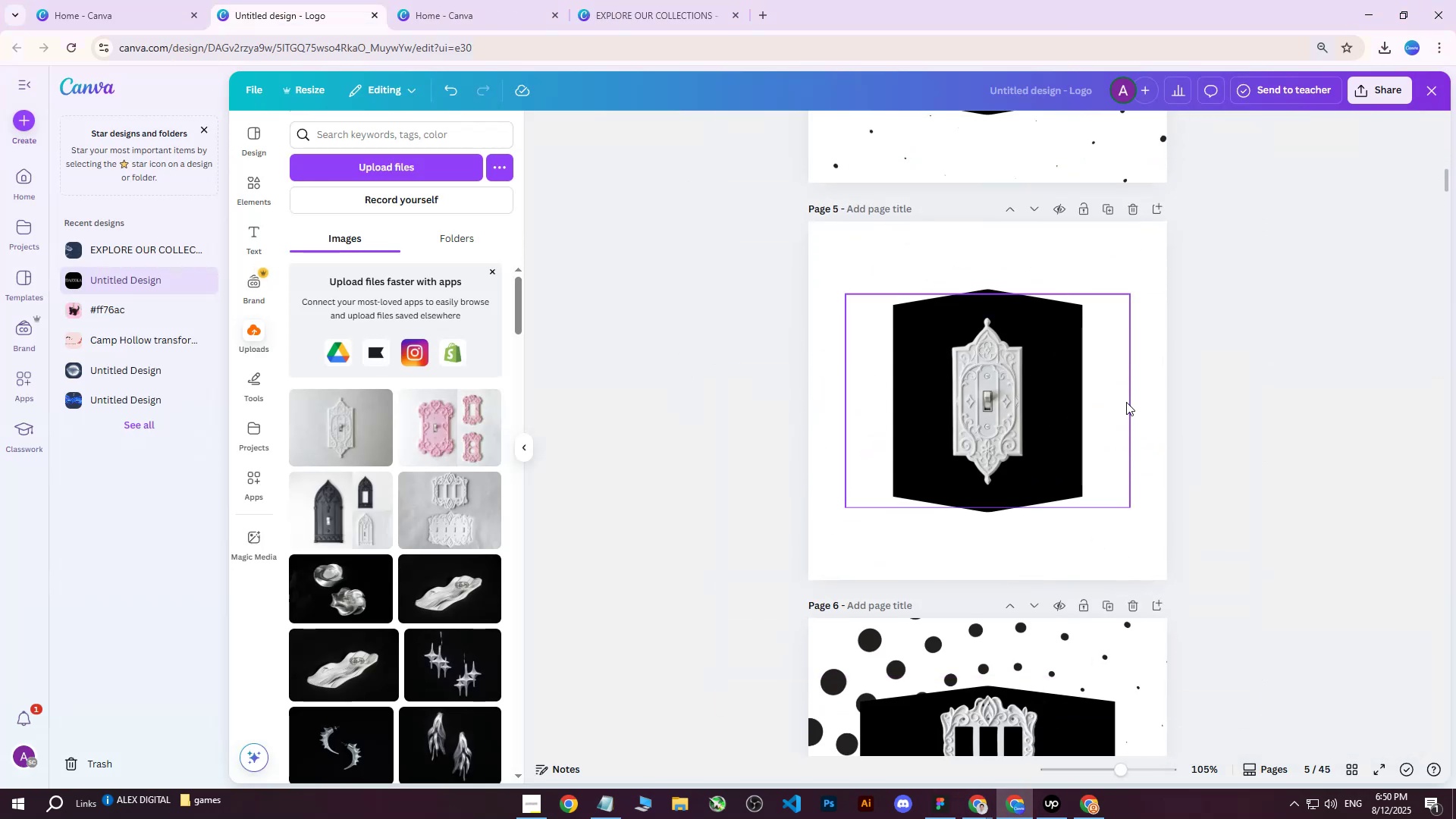 
hold_key(key=ControlLeft, duration=0.31)
scroll: coordinate [1229, 385], scroll_direction: down, amount: 3.0
 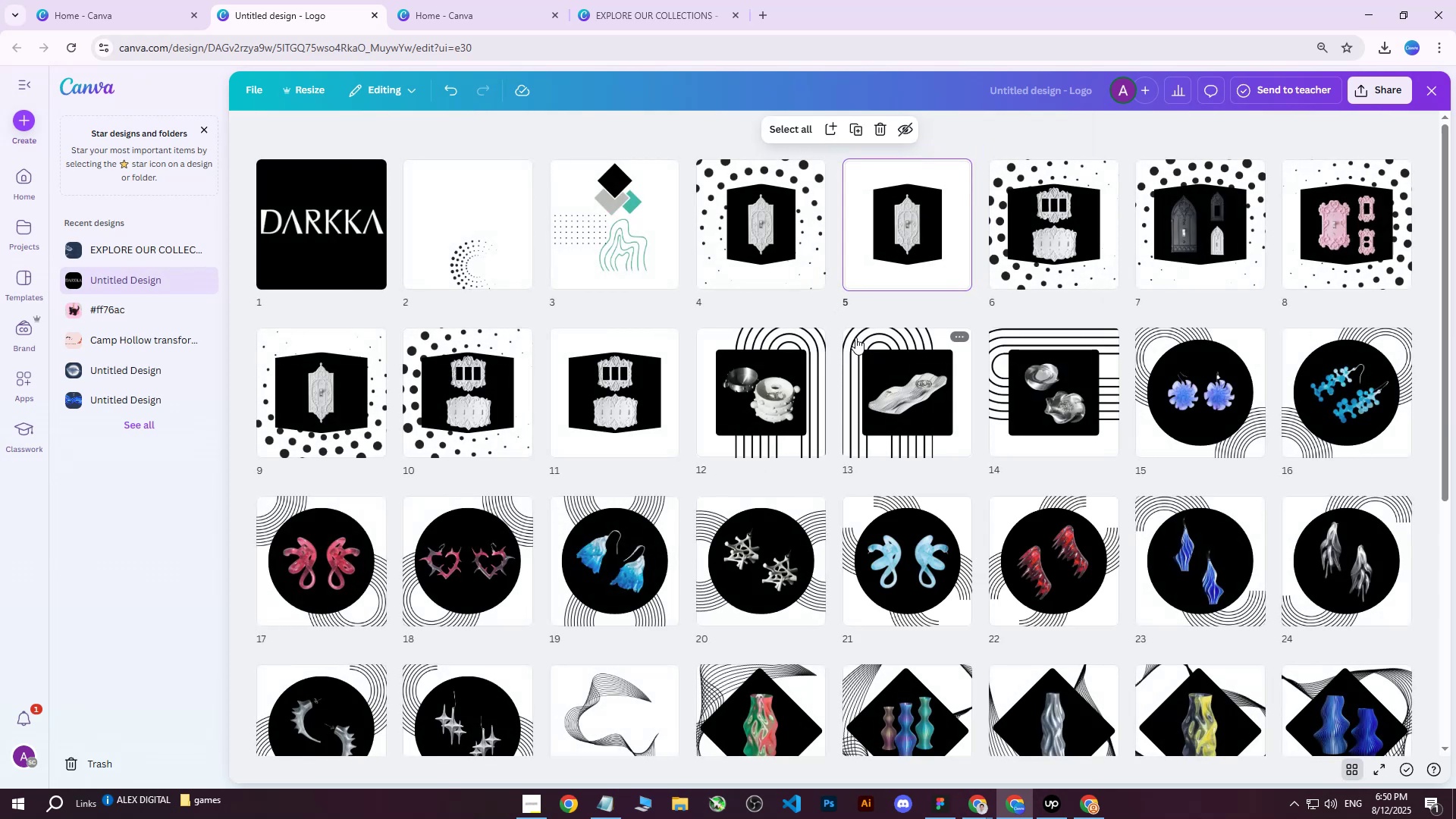 
double_click([855, 337])
 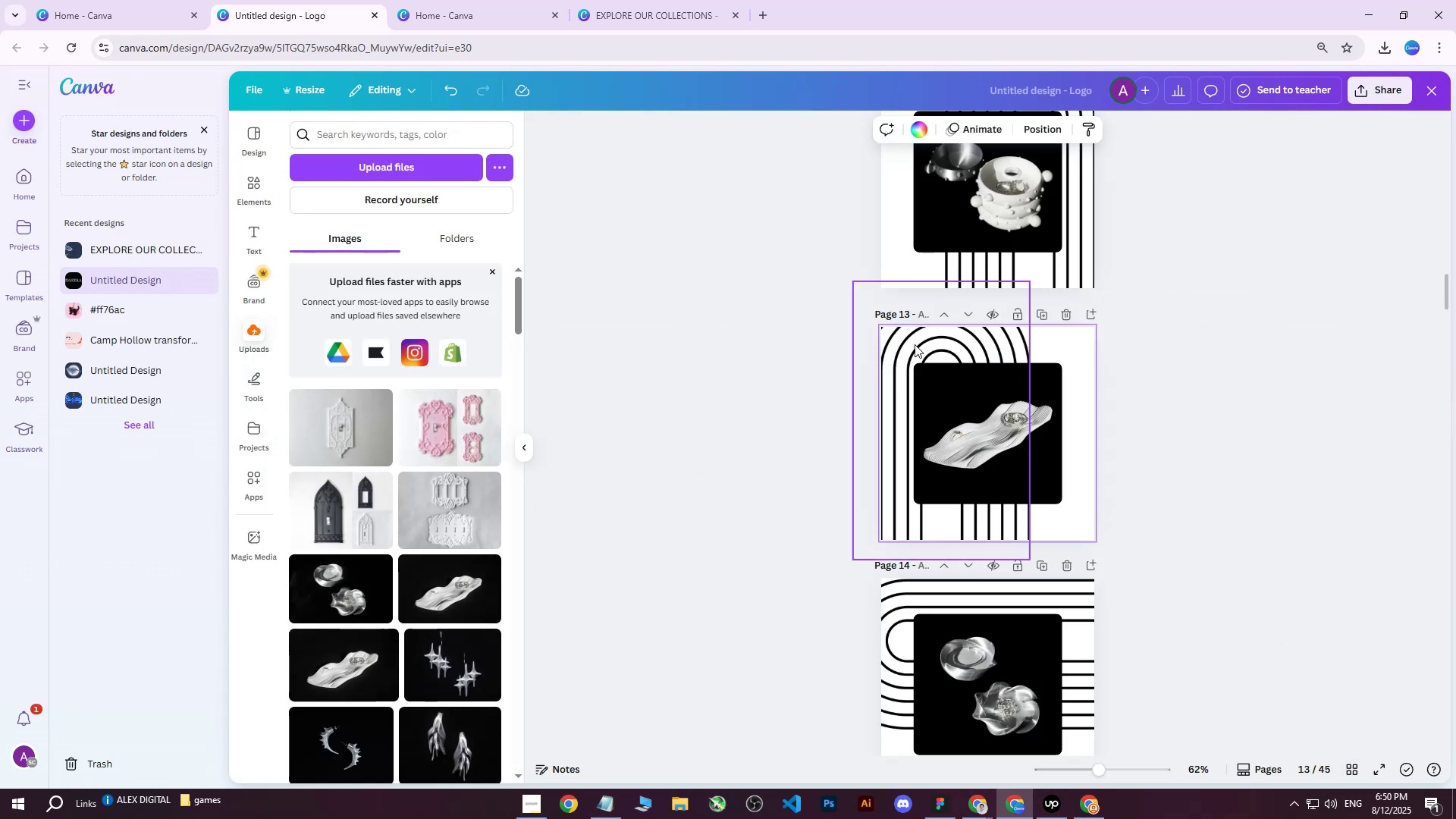 
left_click([905, 344])
 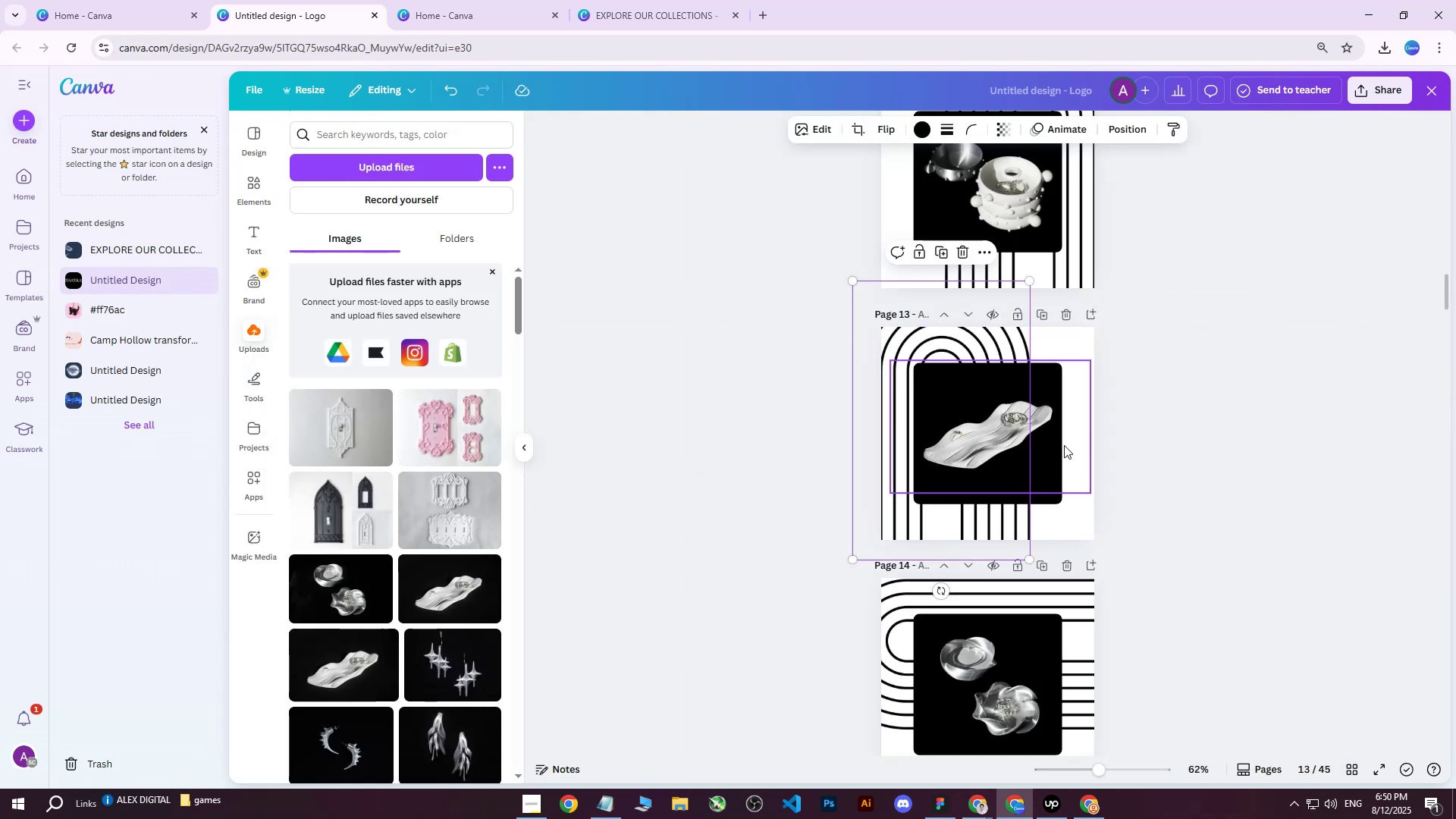 
hold_key(key=ShiftLeft, duration=1.11)
left_click([1040, 435])
 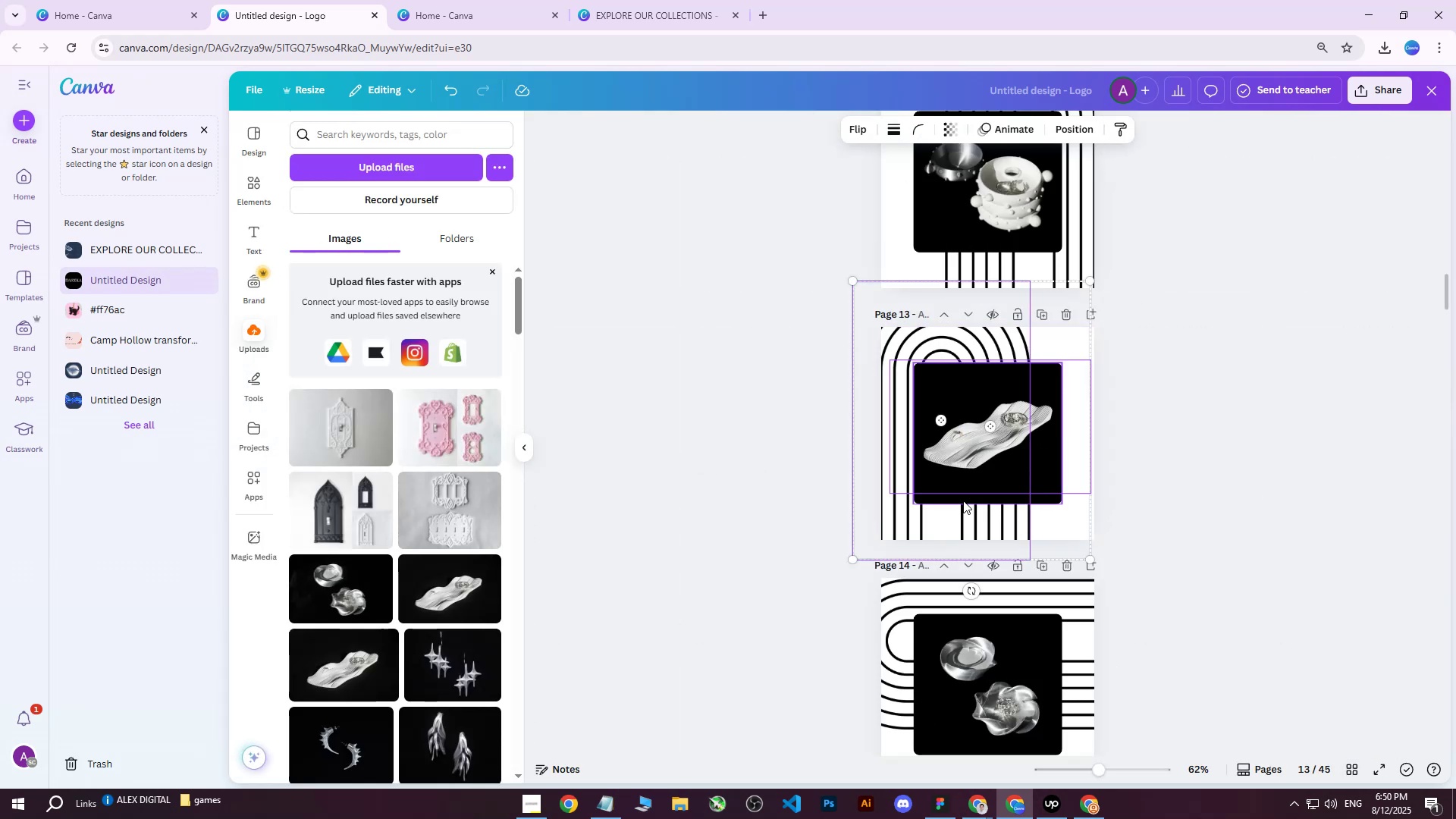 
left_click([963, 500])
 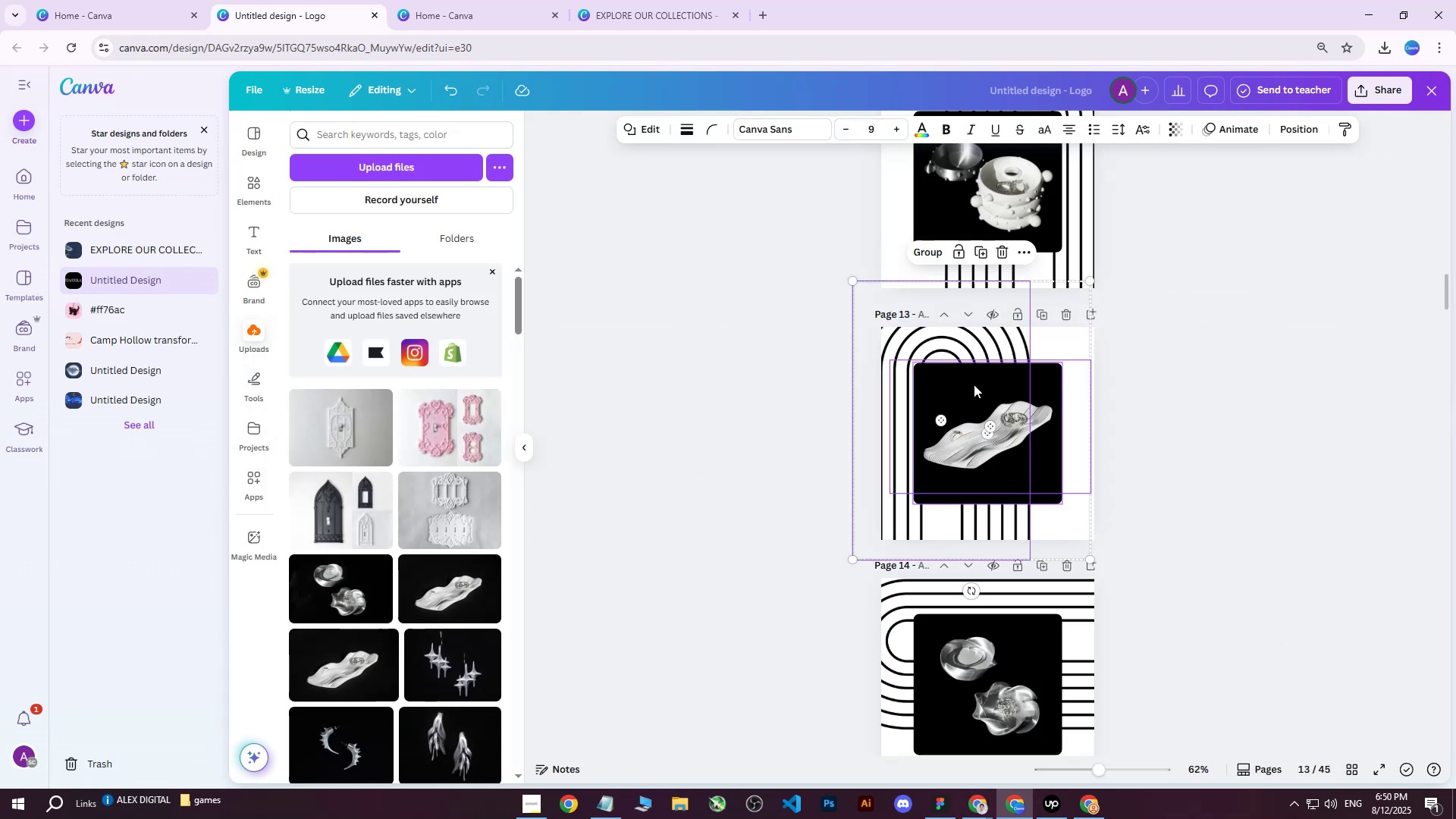 
right_click([973, 384])
 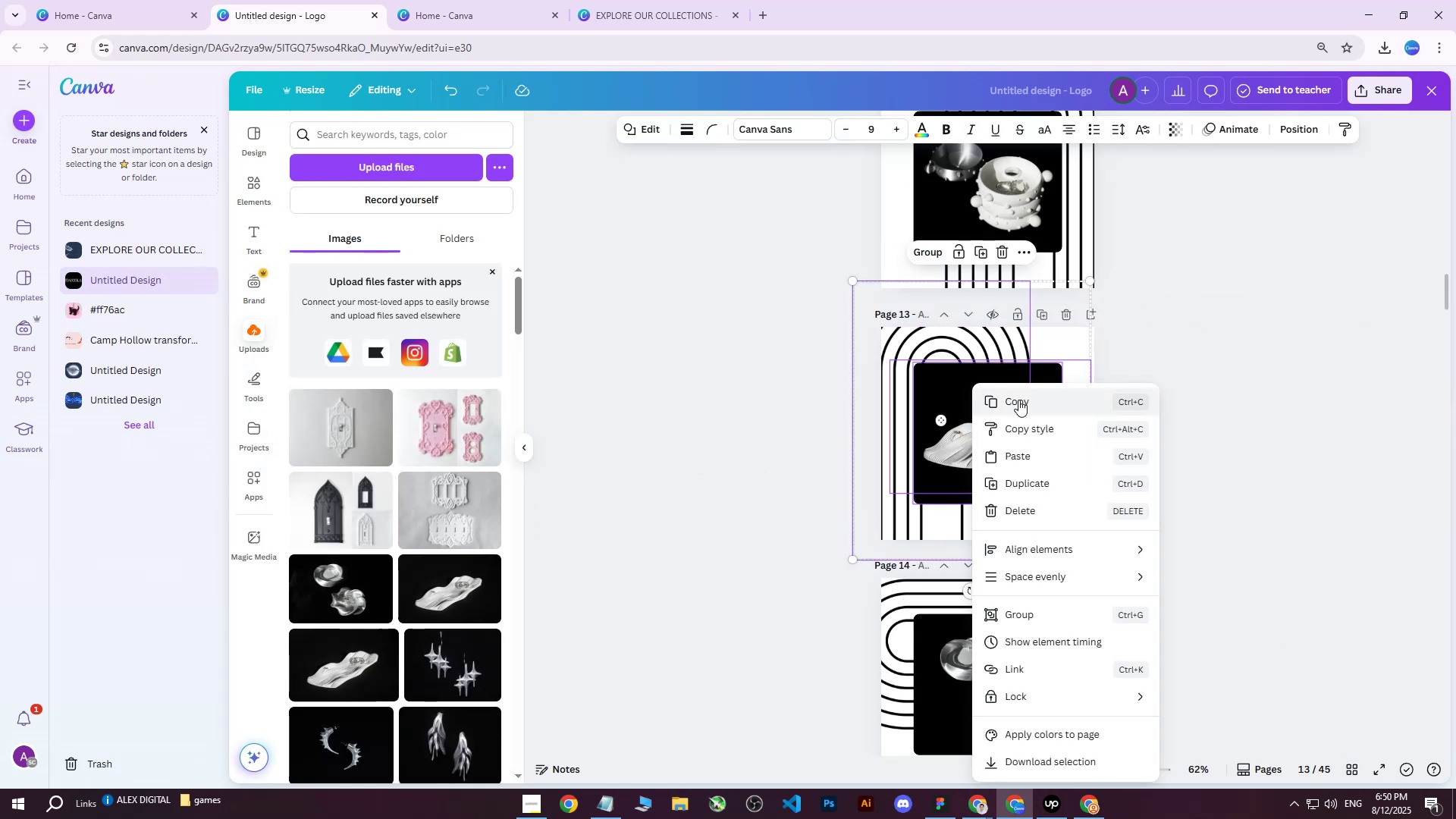 
left_click([1018, 400])
 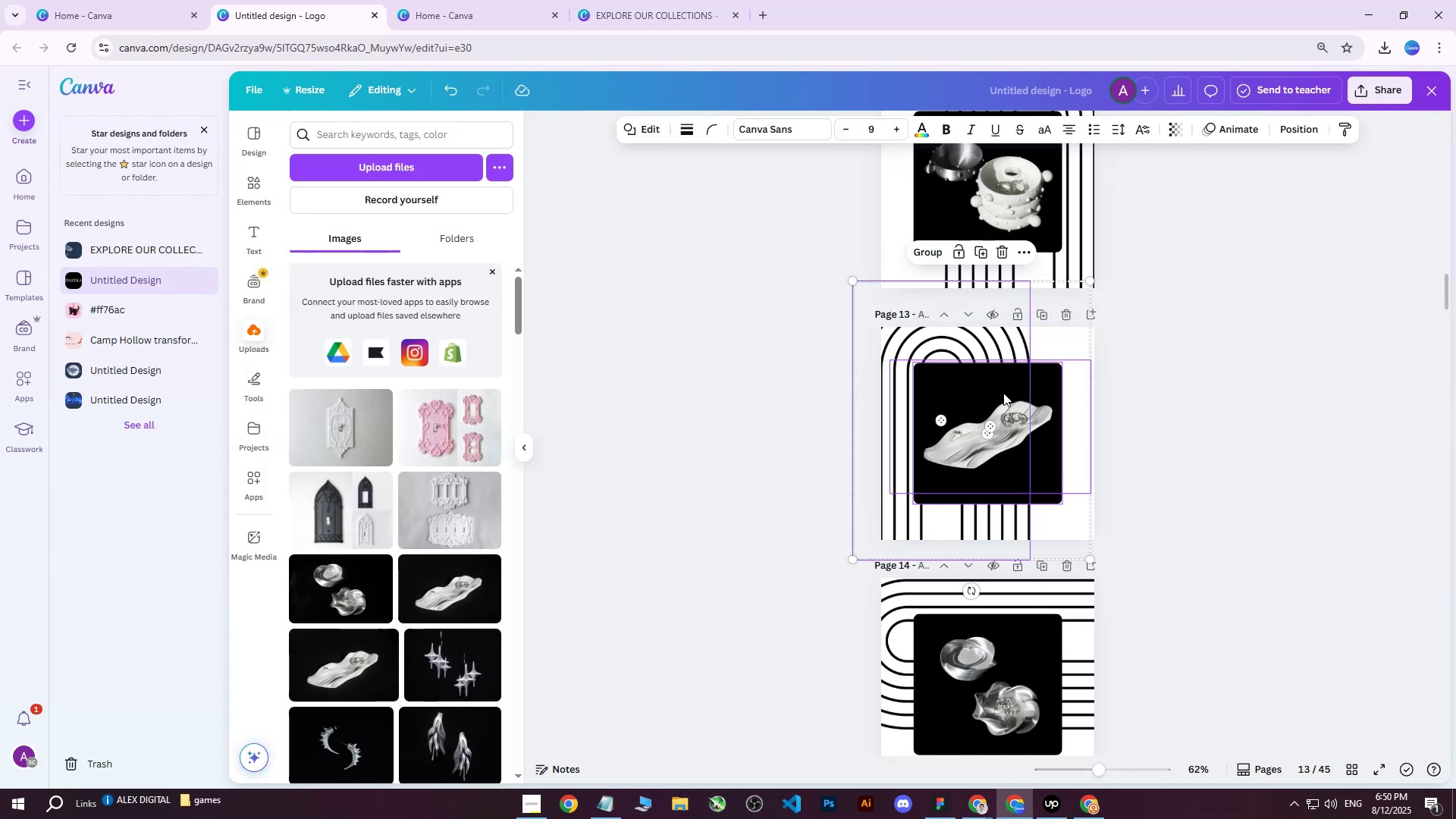 
scroll: coordinate [950, 394], scroll_direction: up, amount: 27.0
 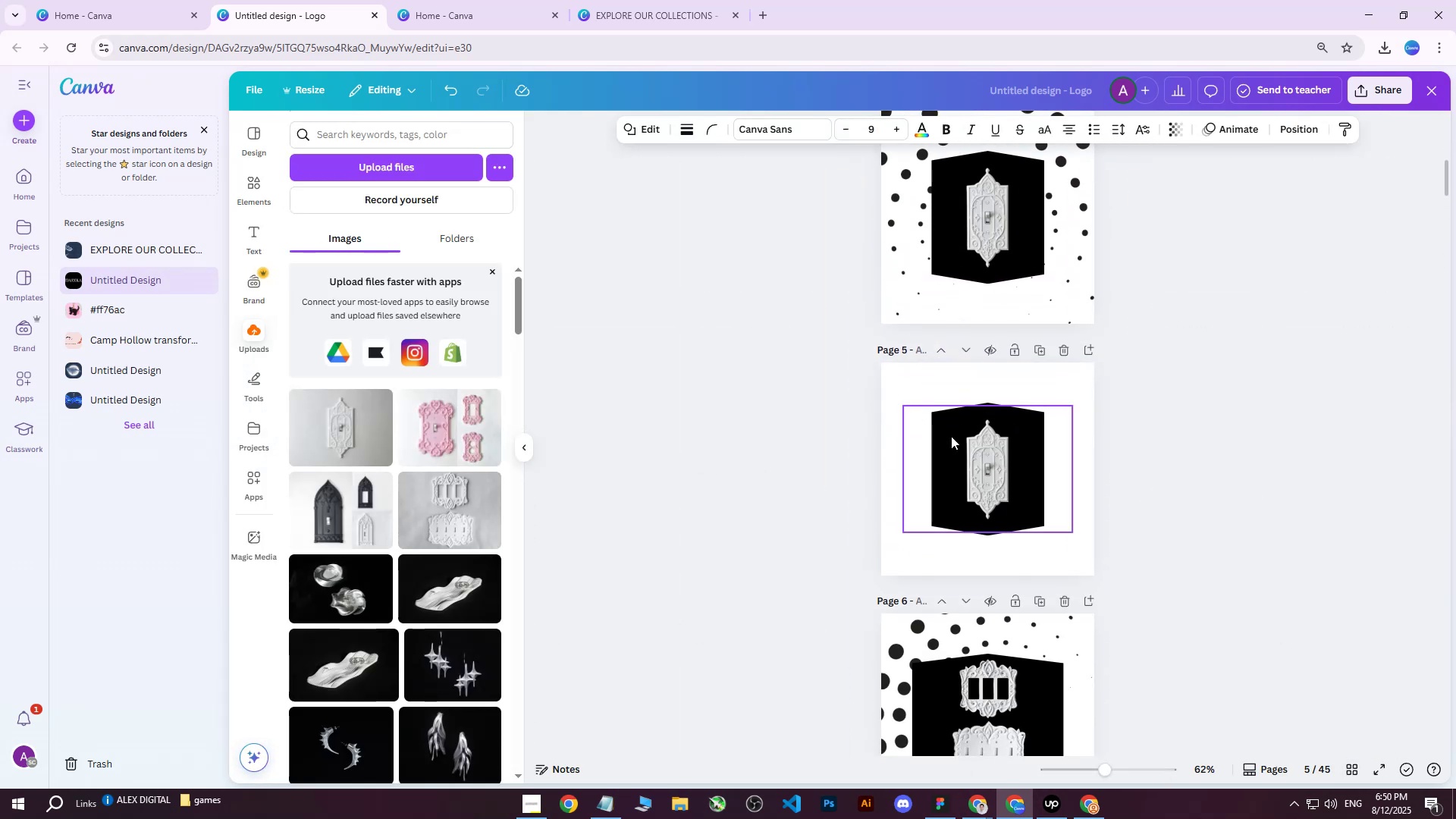 
left_click([984, 444])
 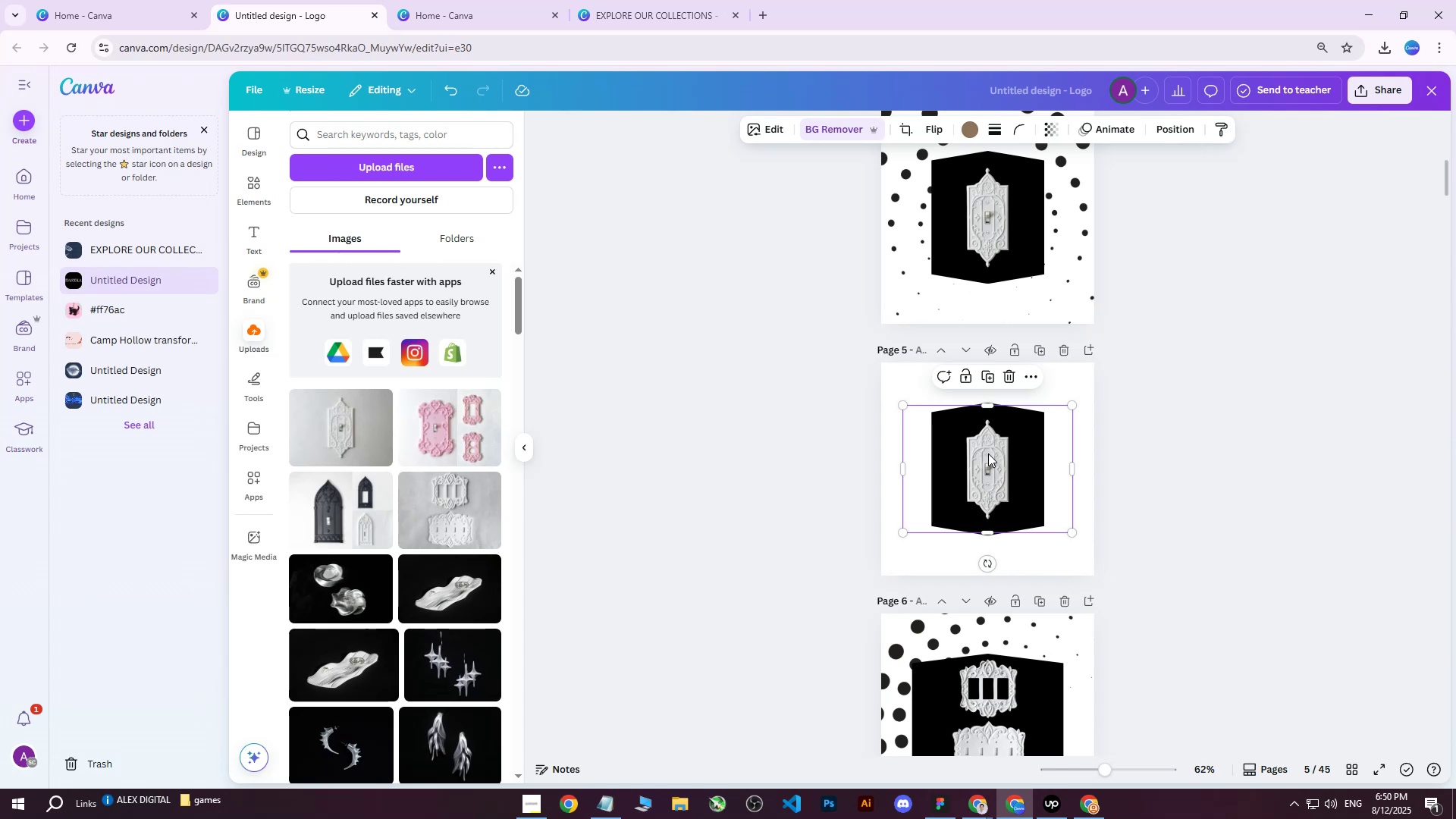 
key(Delete)
 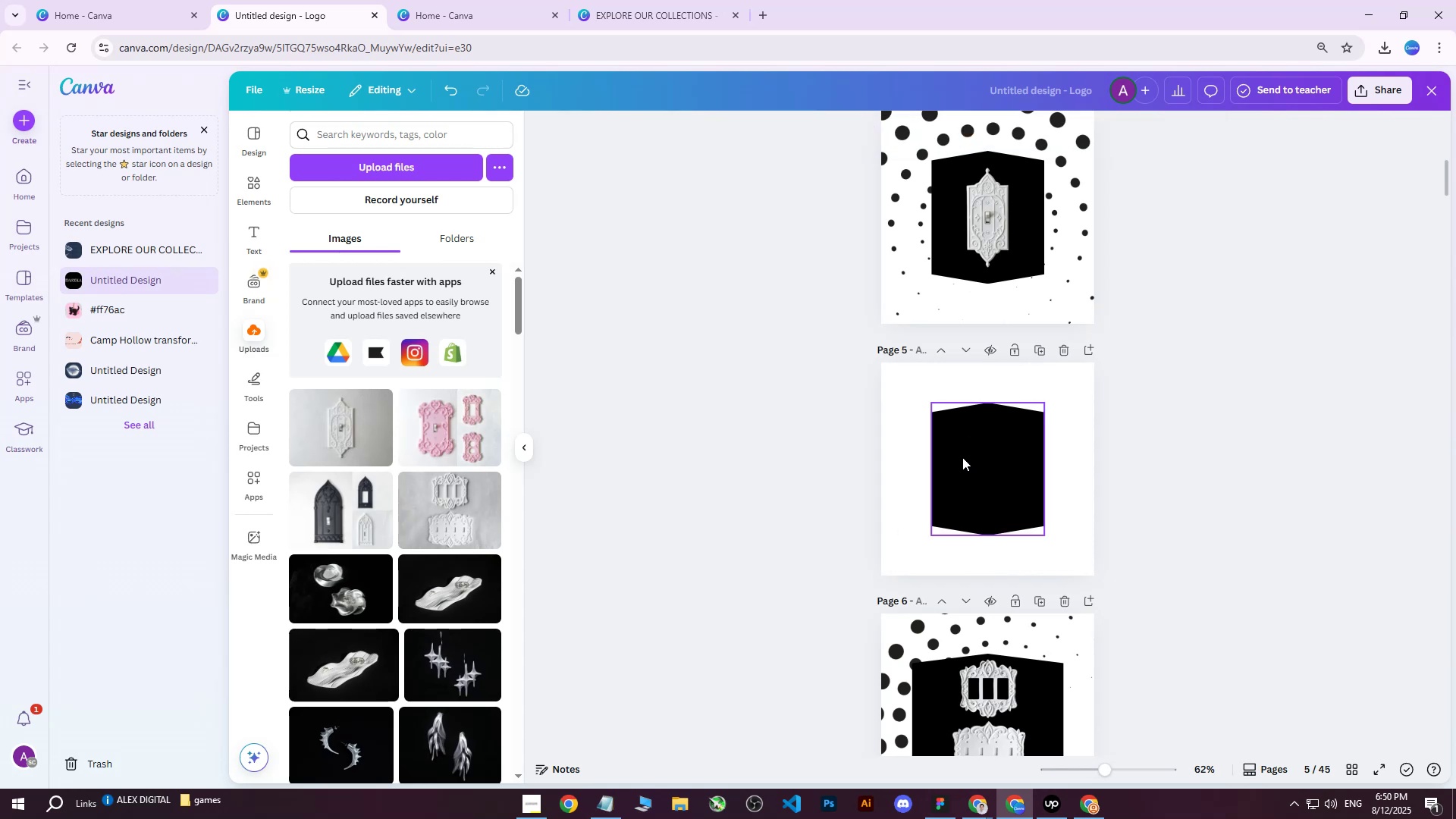 
left_click([962, 457])
 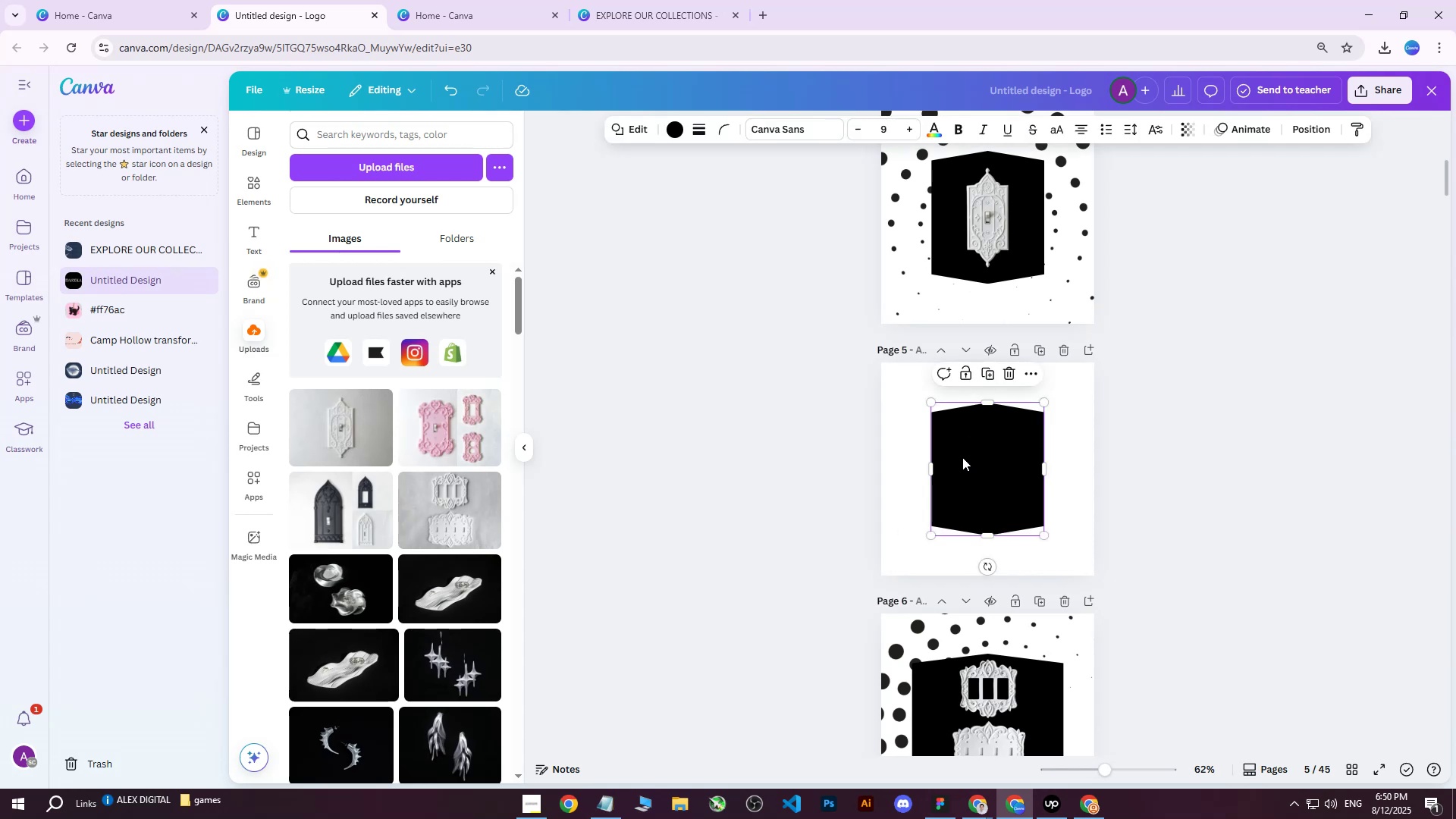 
key(Delete)
 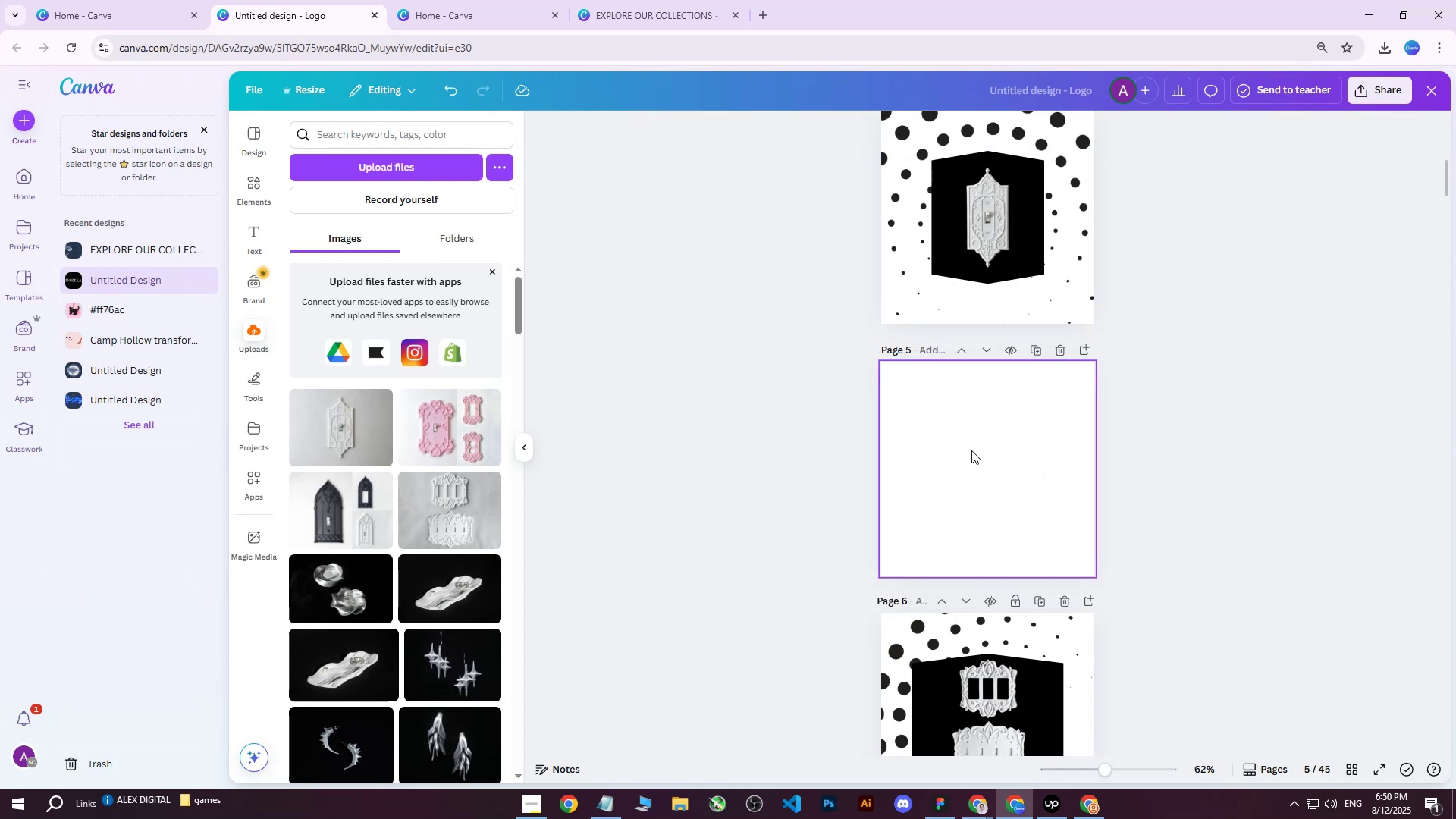 
key(Control+ControlLeft)
 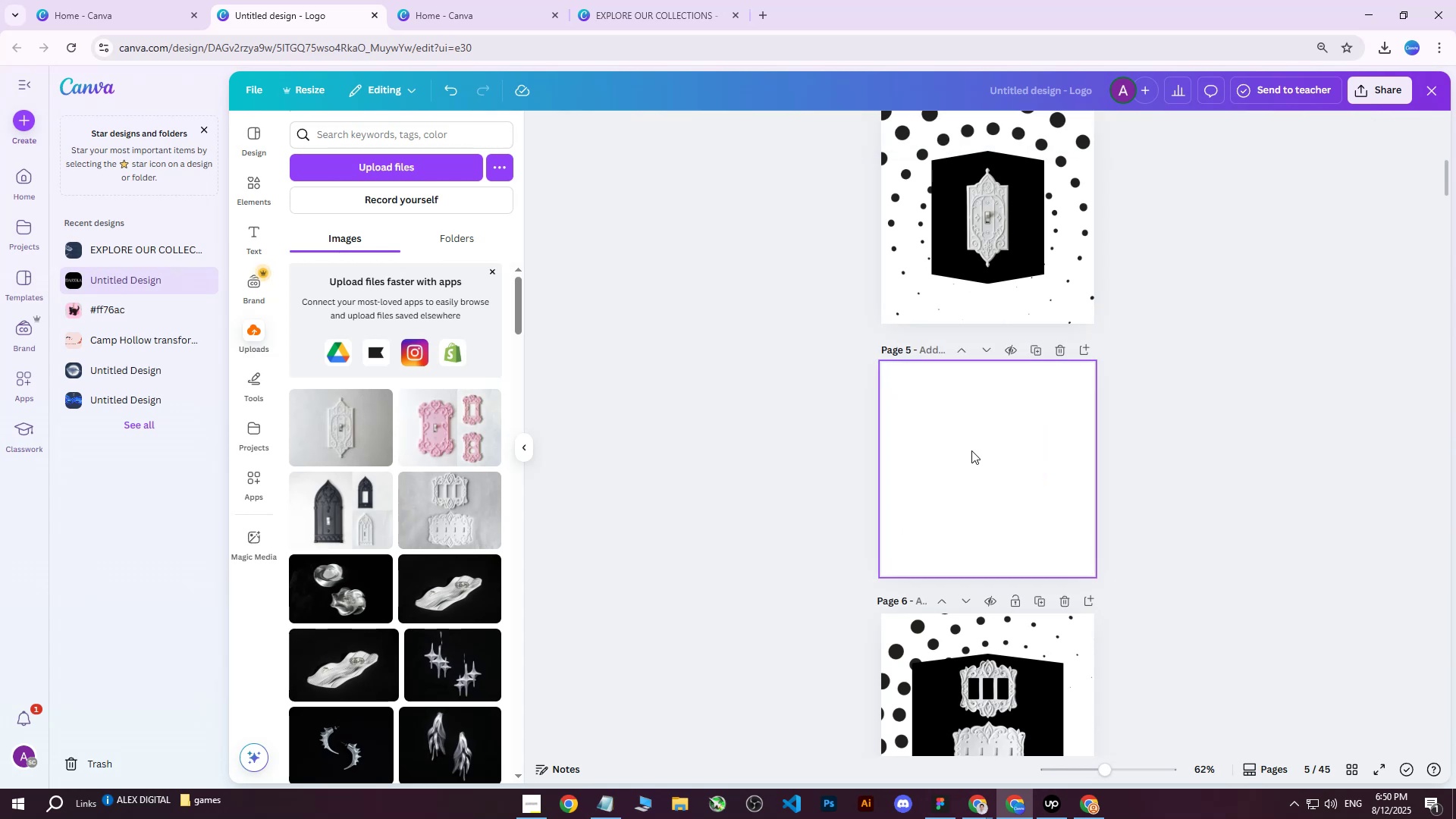 
key(Control+V)
 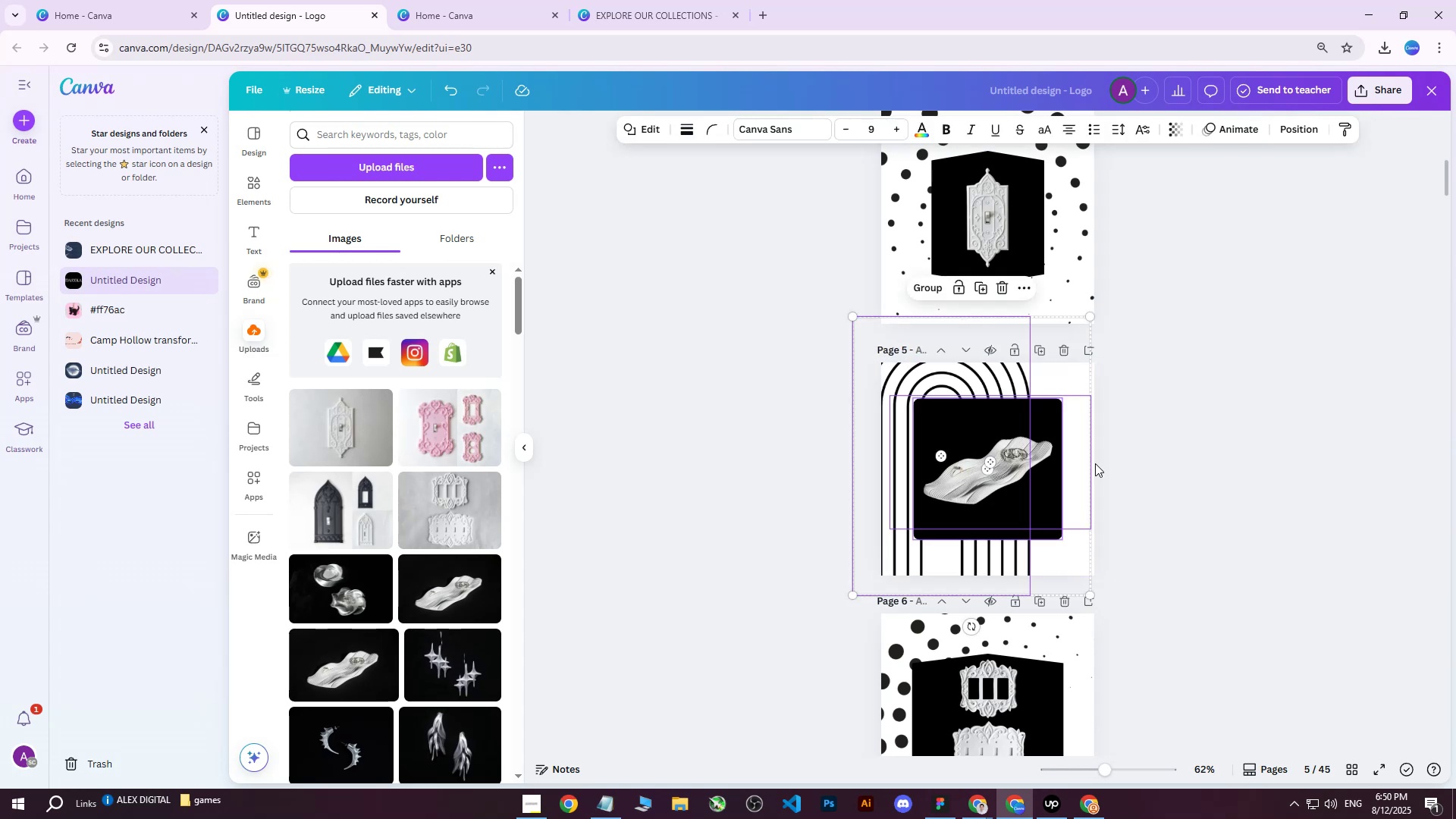 
hold_key(key=ControlLeft, duration=1.17)
scroll: coordinate [1120, 455], scroll_direction: down, amount: 1.0
 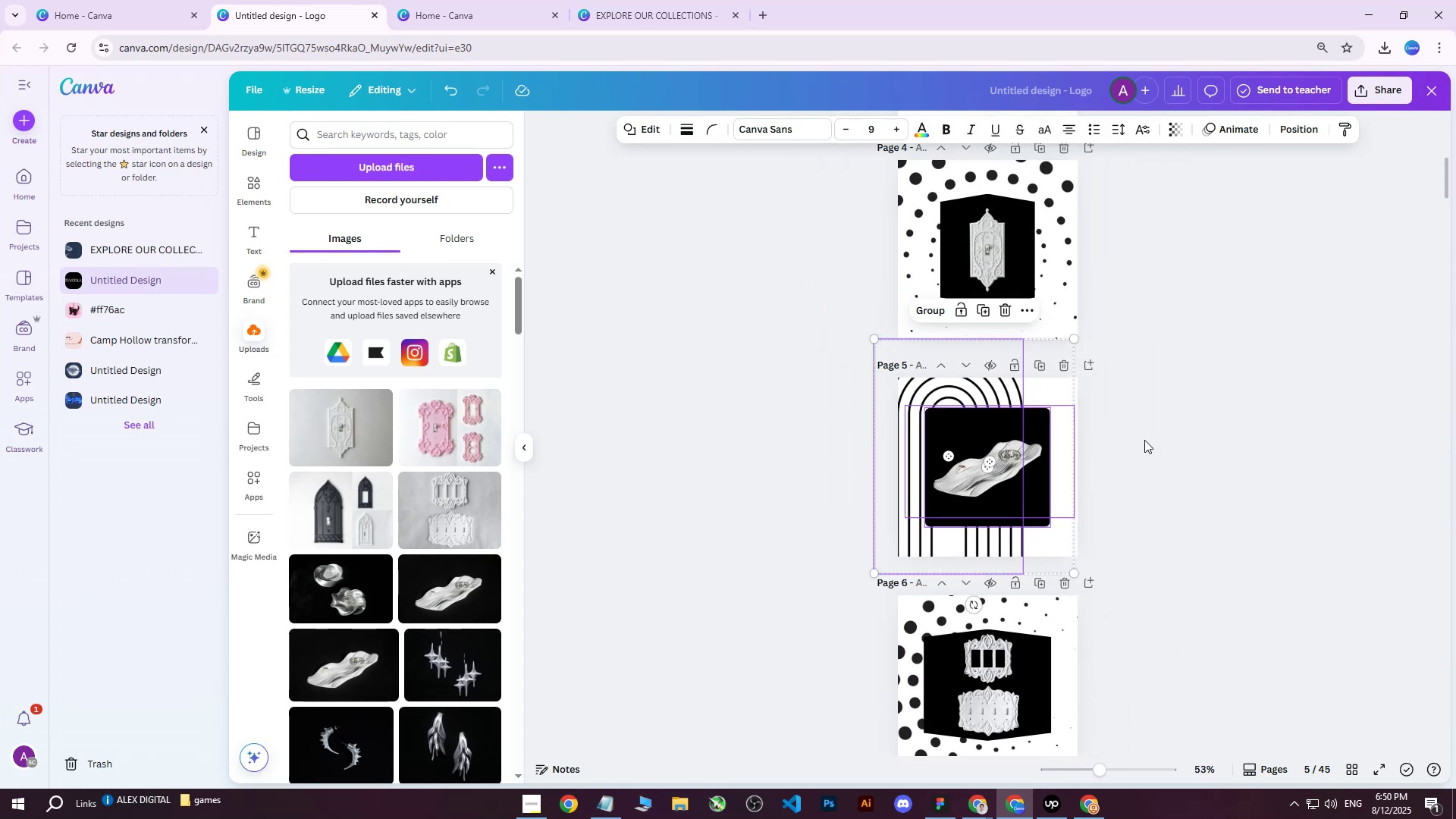 
hold_key(key=ControlLeft, duration=1.17)
scroll: coordinate [1143, 429], scroll_direction: down, amount: 1.0
 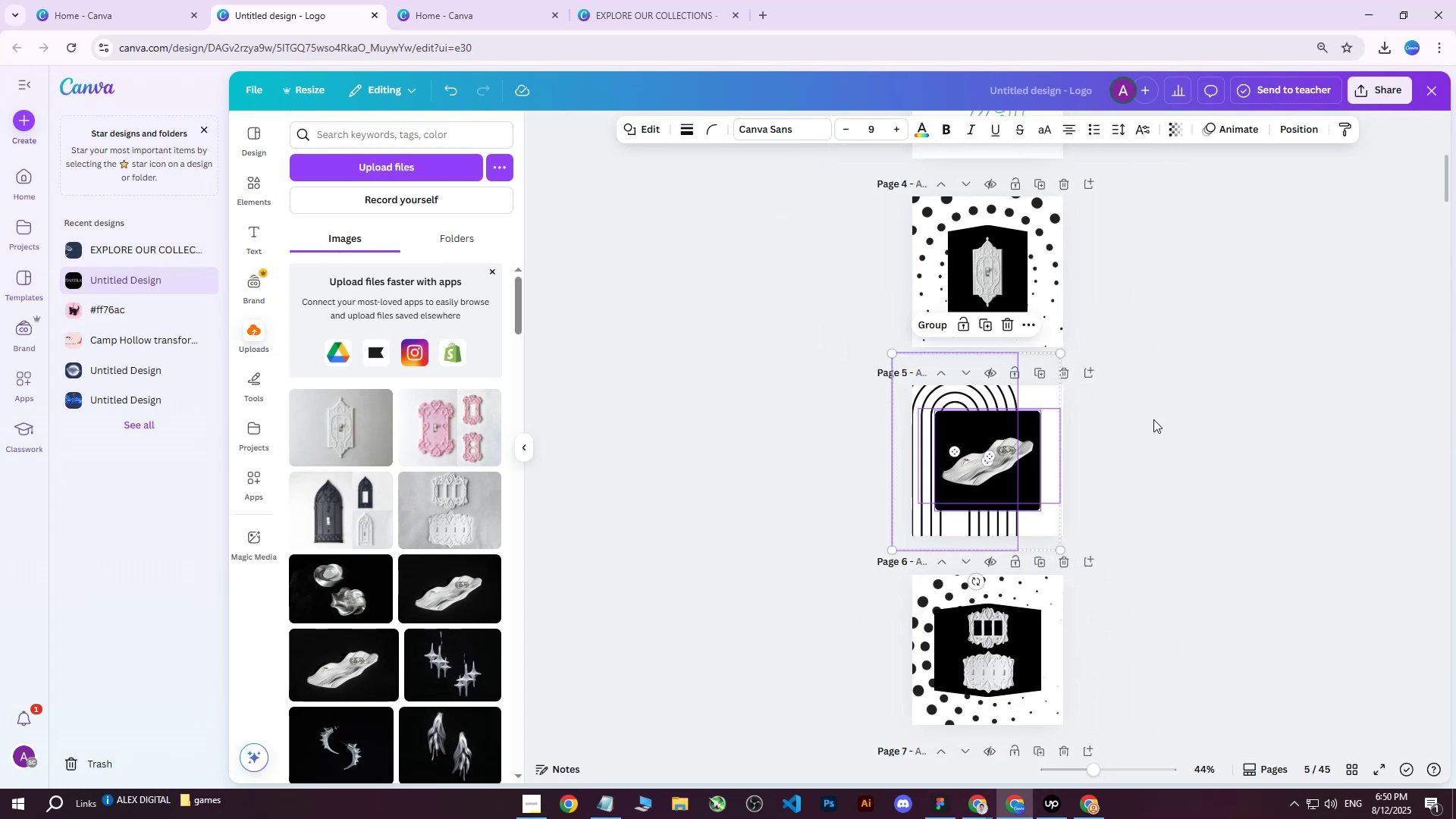 
left_click([1153, 419])
 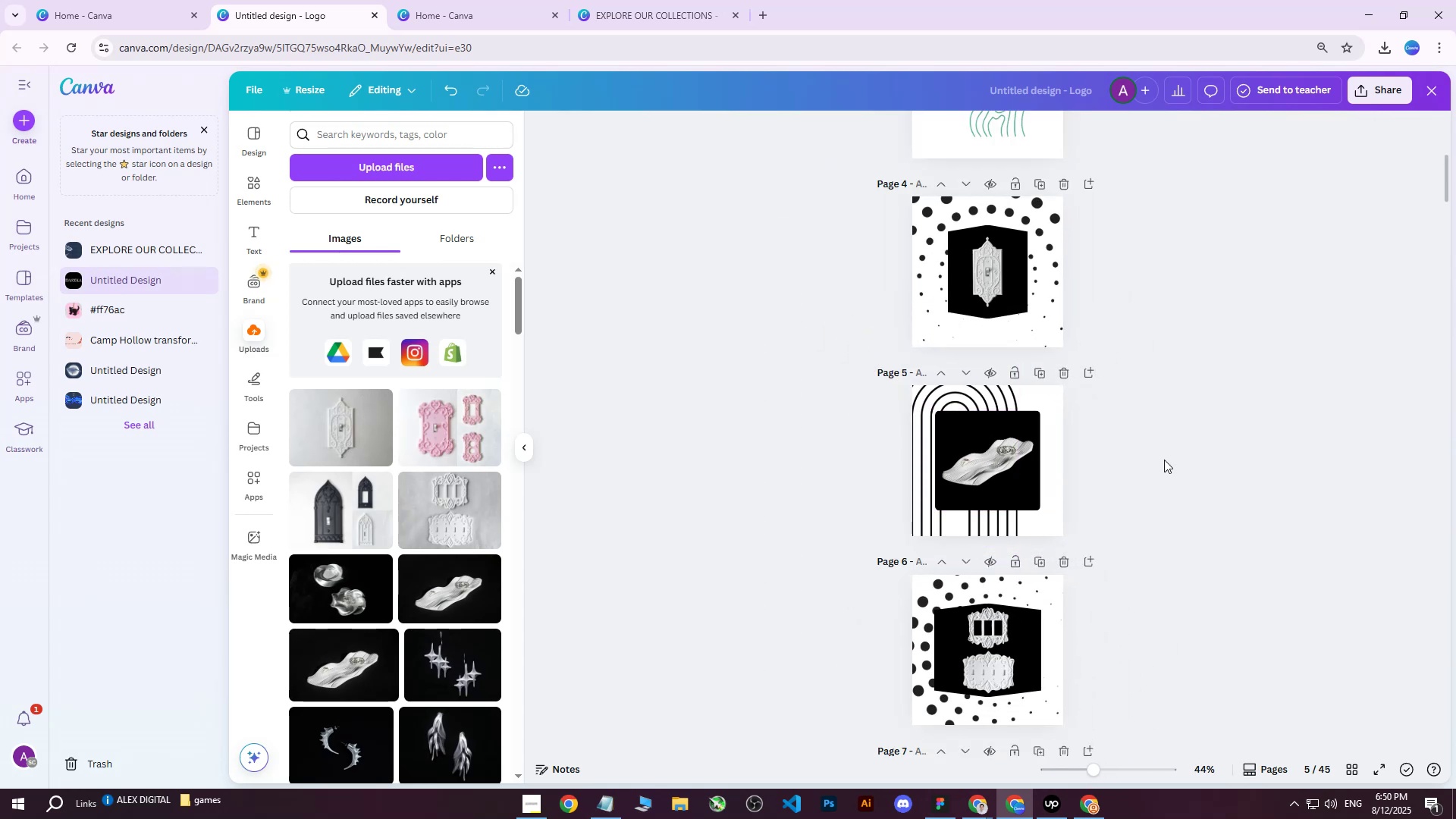 
scroll: coordinate [1093, 485], scroll_direction: up, amount: 5.0
 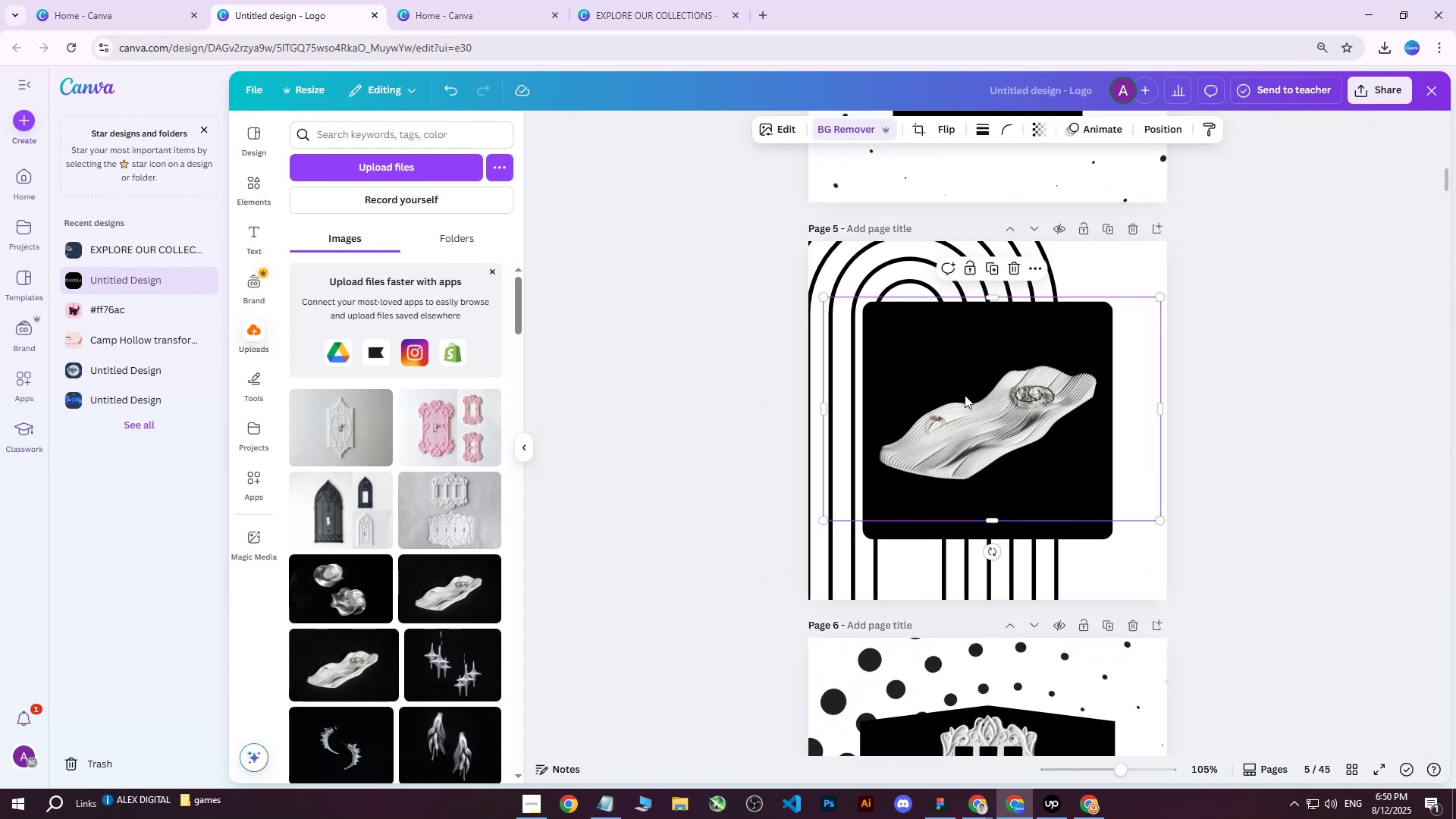 
hold_key(key=ControlLeft, duration=0.77)
 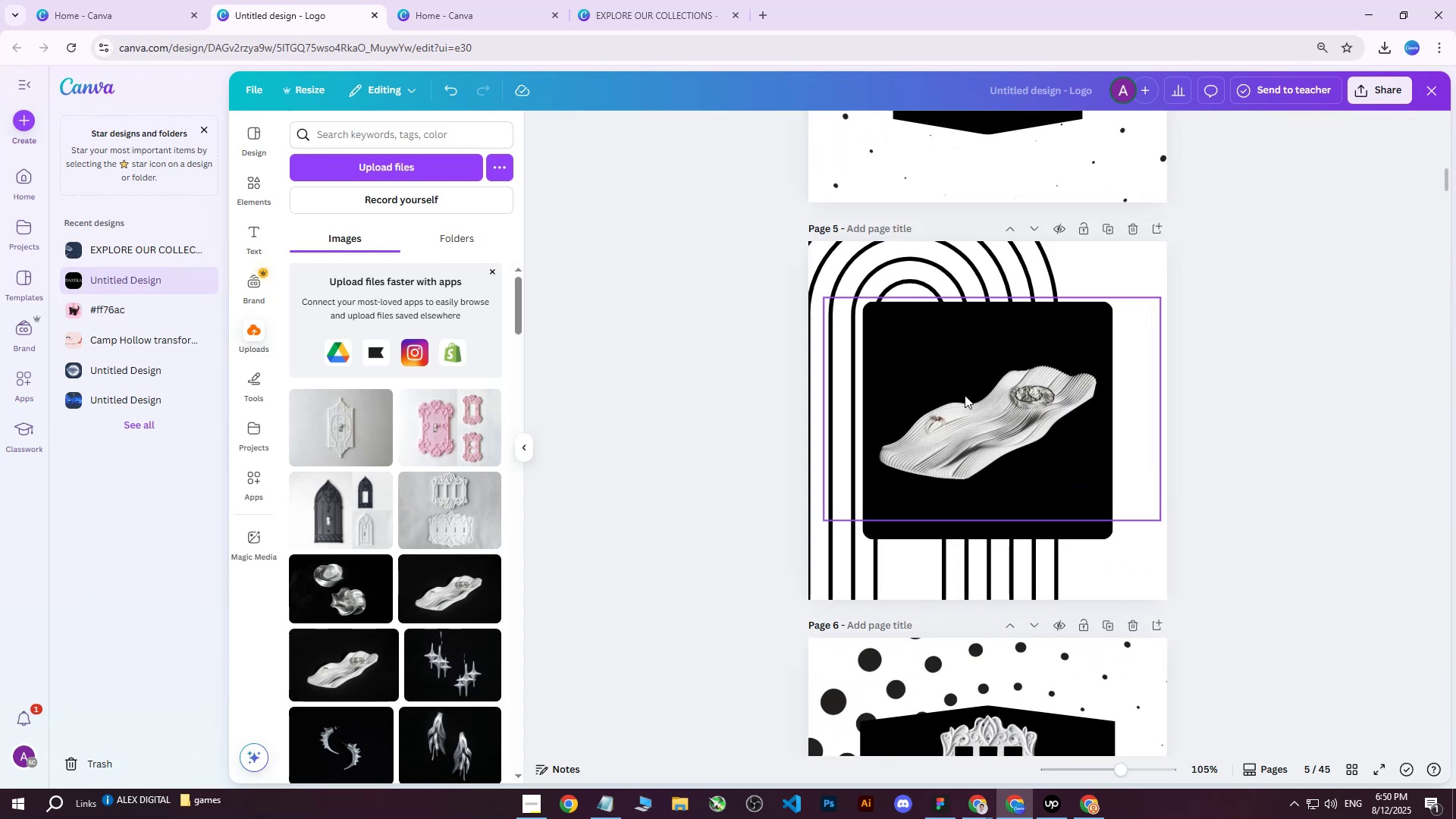 
left_click([965, 395])
 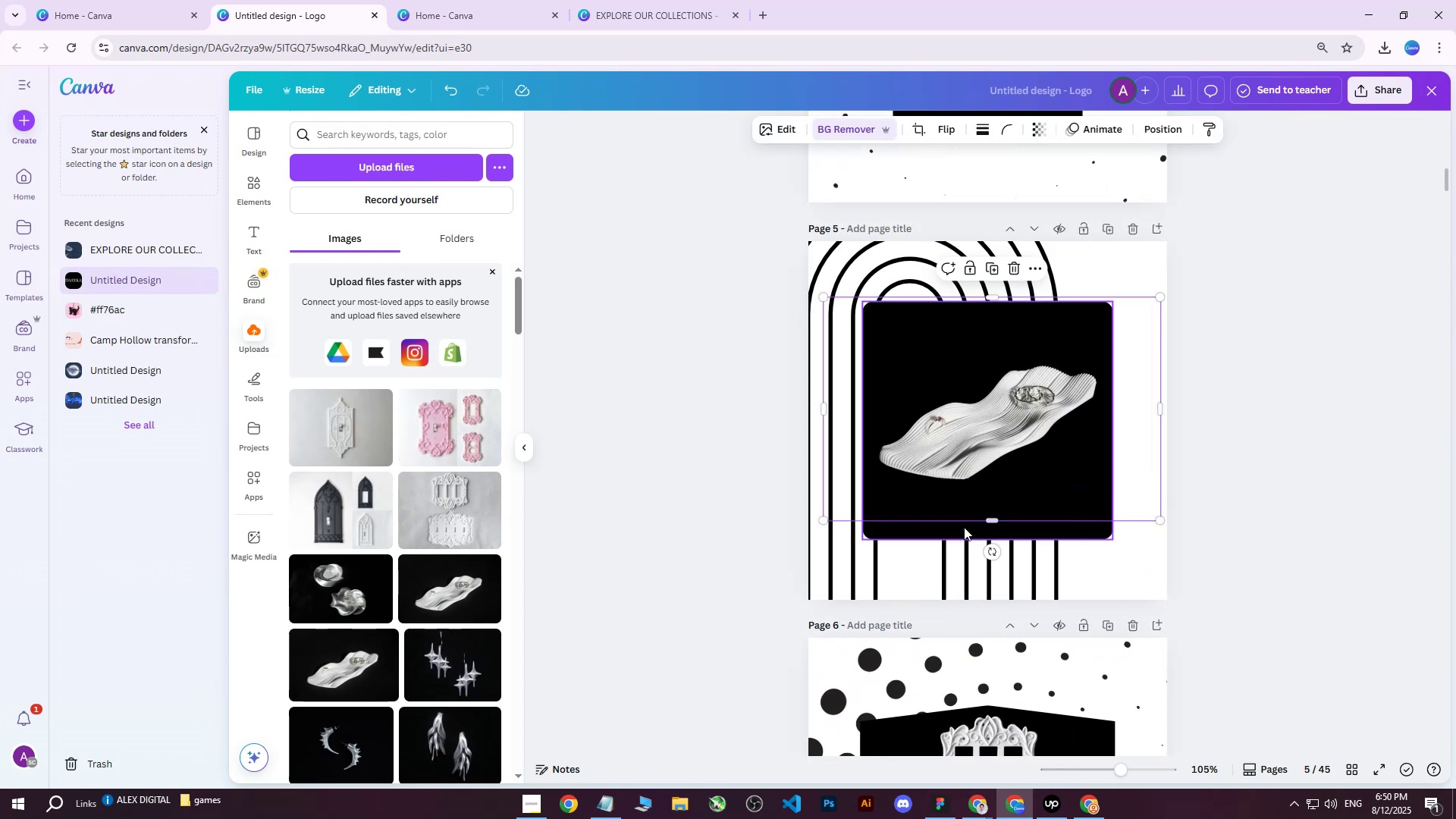 
hold_key(key=ShiftLeft, duration=0.35)
left_click([952, 528])
 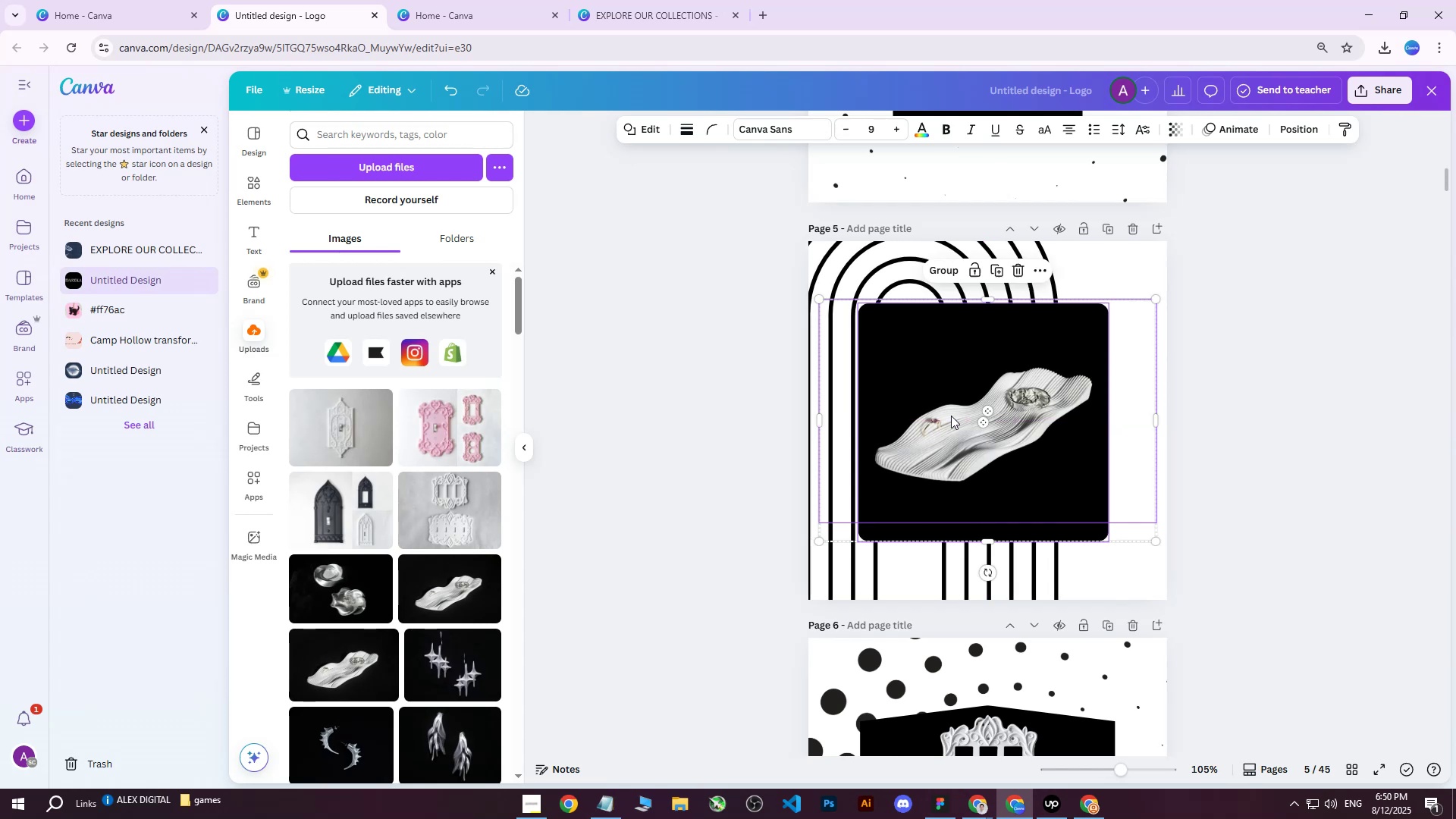 
left_click([843, 263])
 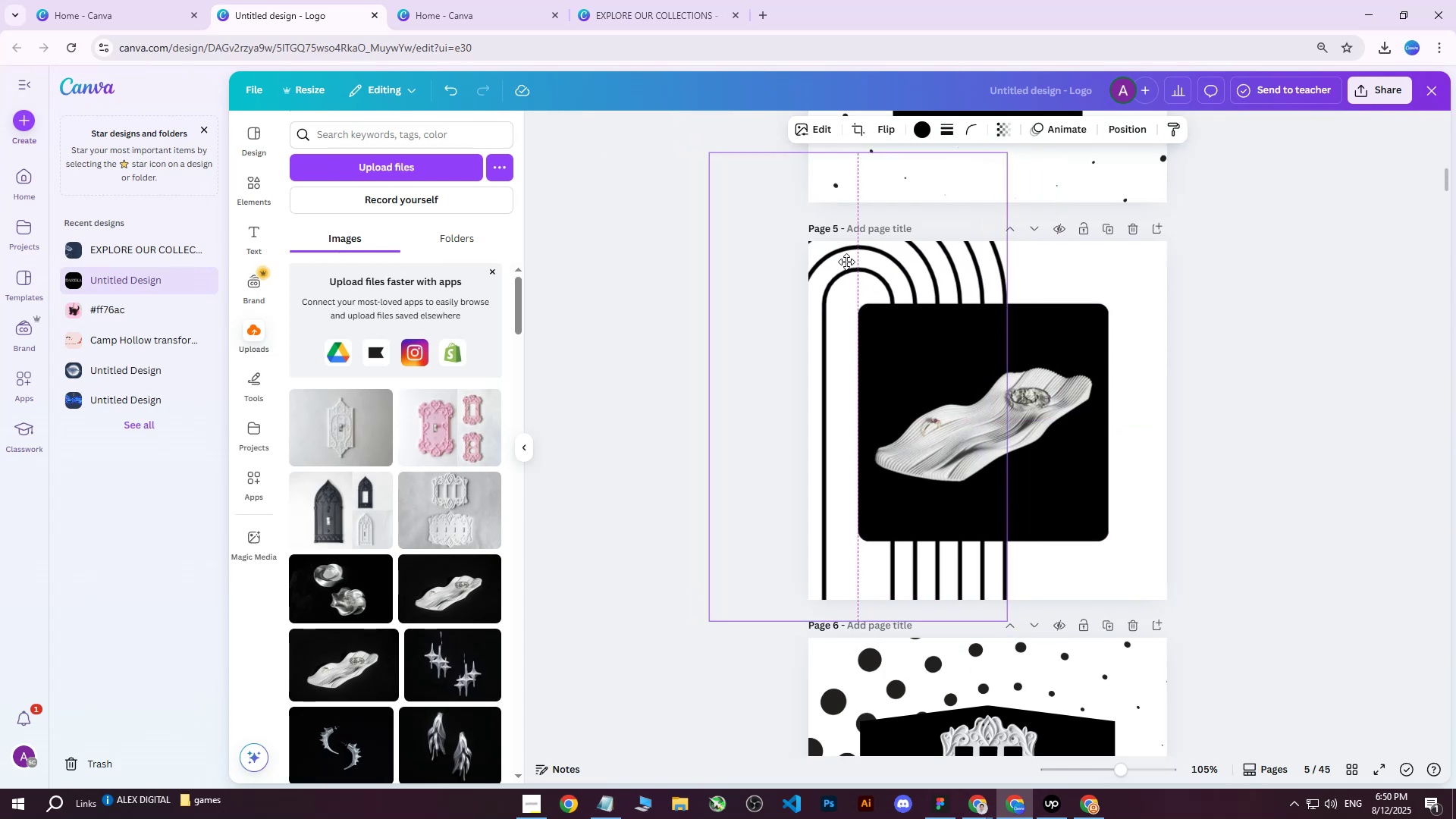 
left_click([1266, 221])
 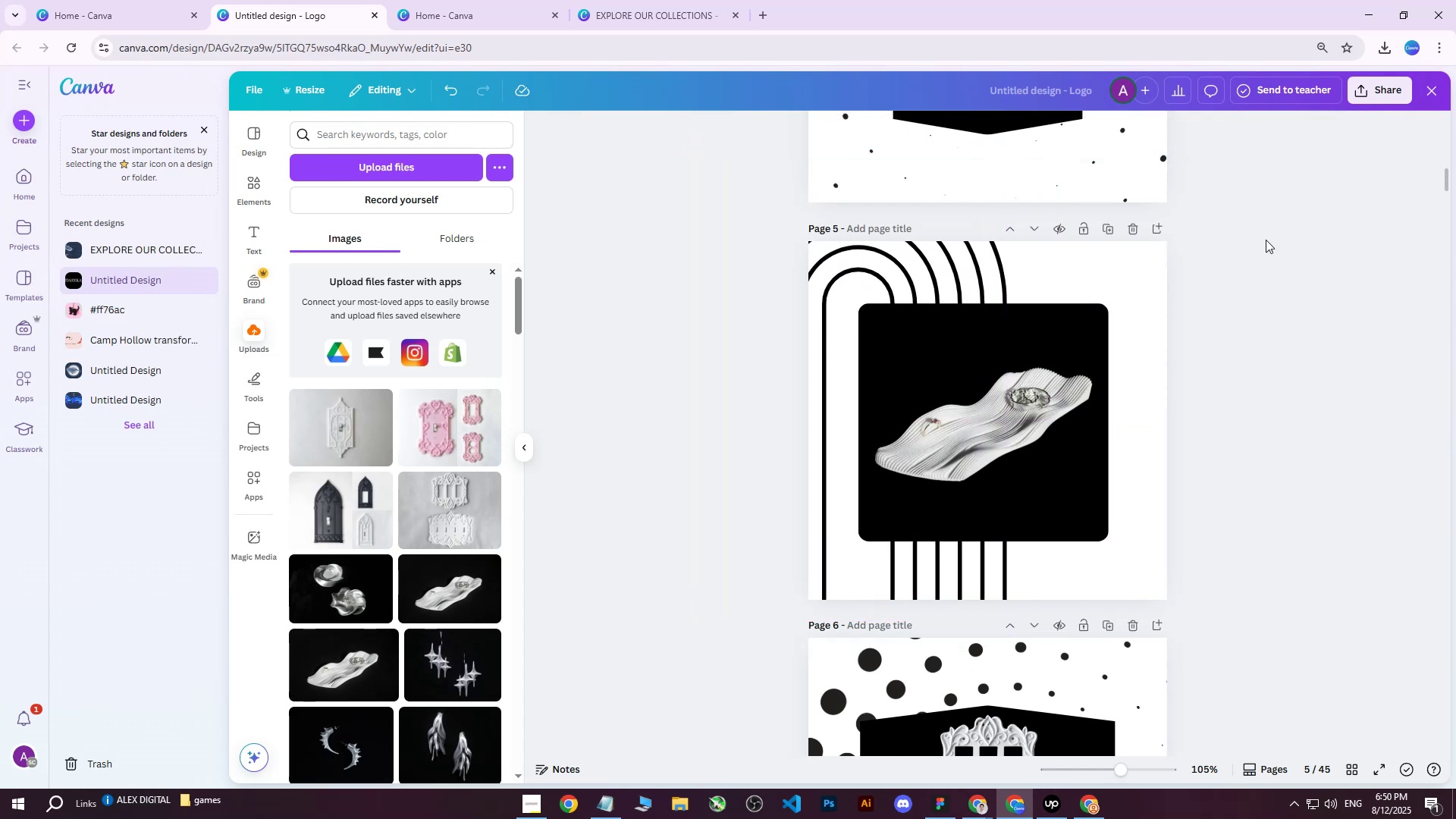 
scroll: coordinate [1272, 349], scroll_direction: up, amount: 4.0
 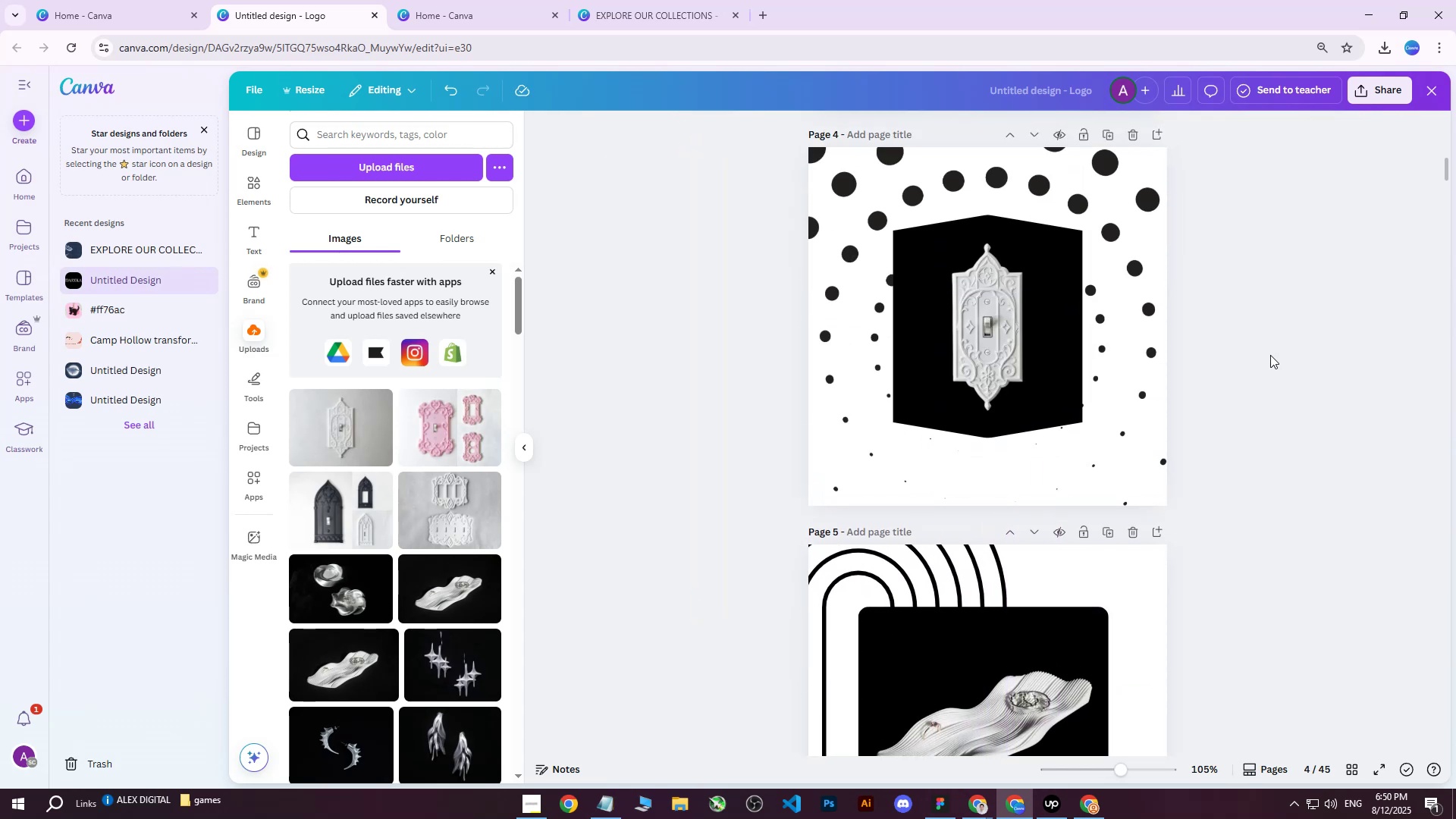 
scroll: coordinate [1270, 366], scroll_direction: down, amount: 3.0
 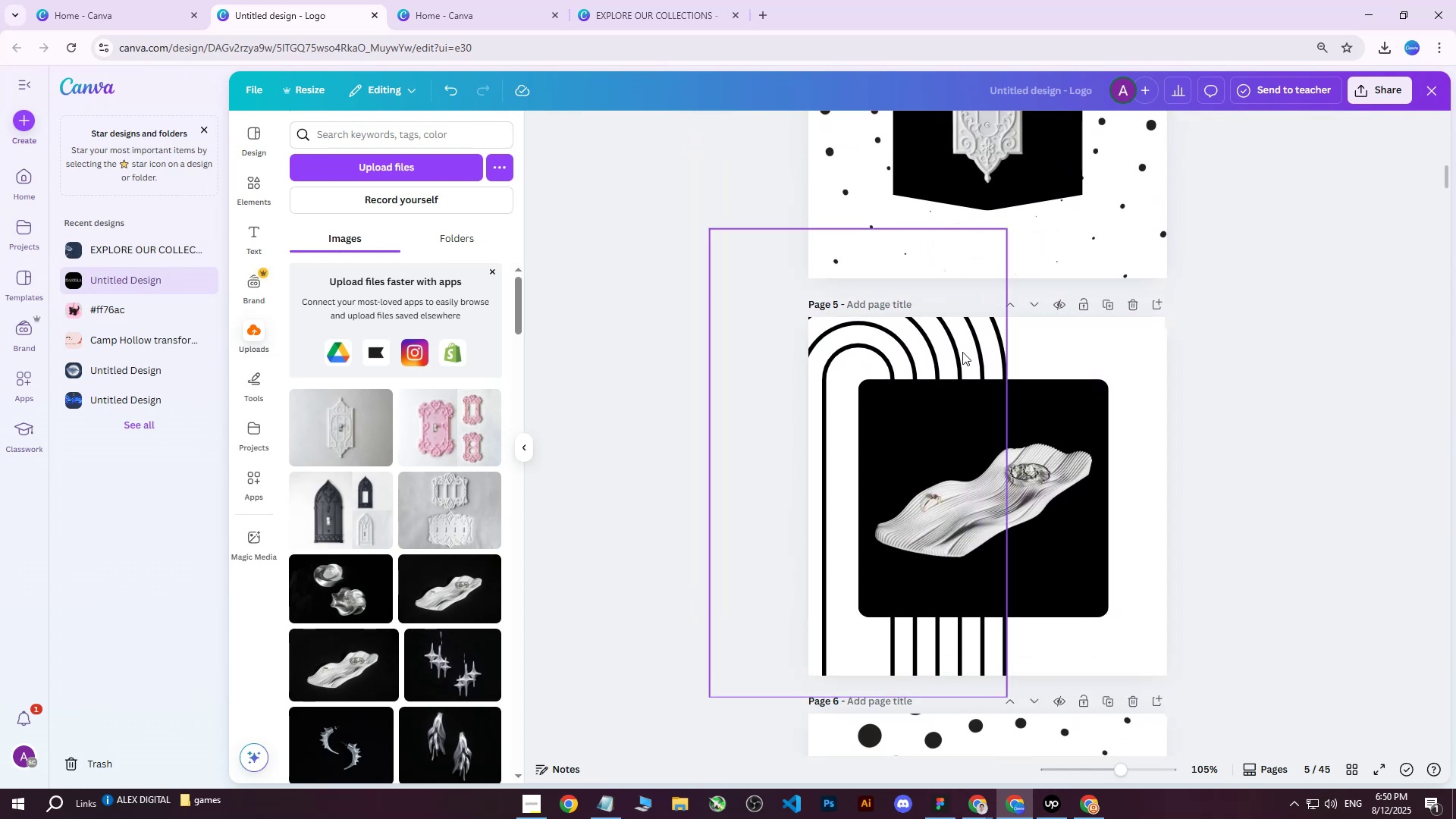 
left_click([946, 347])
 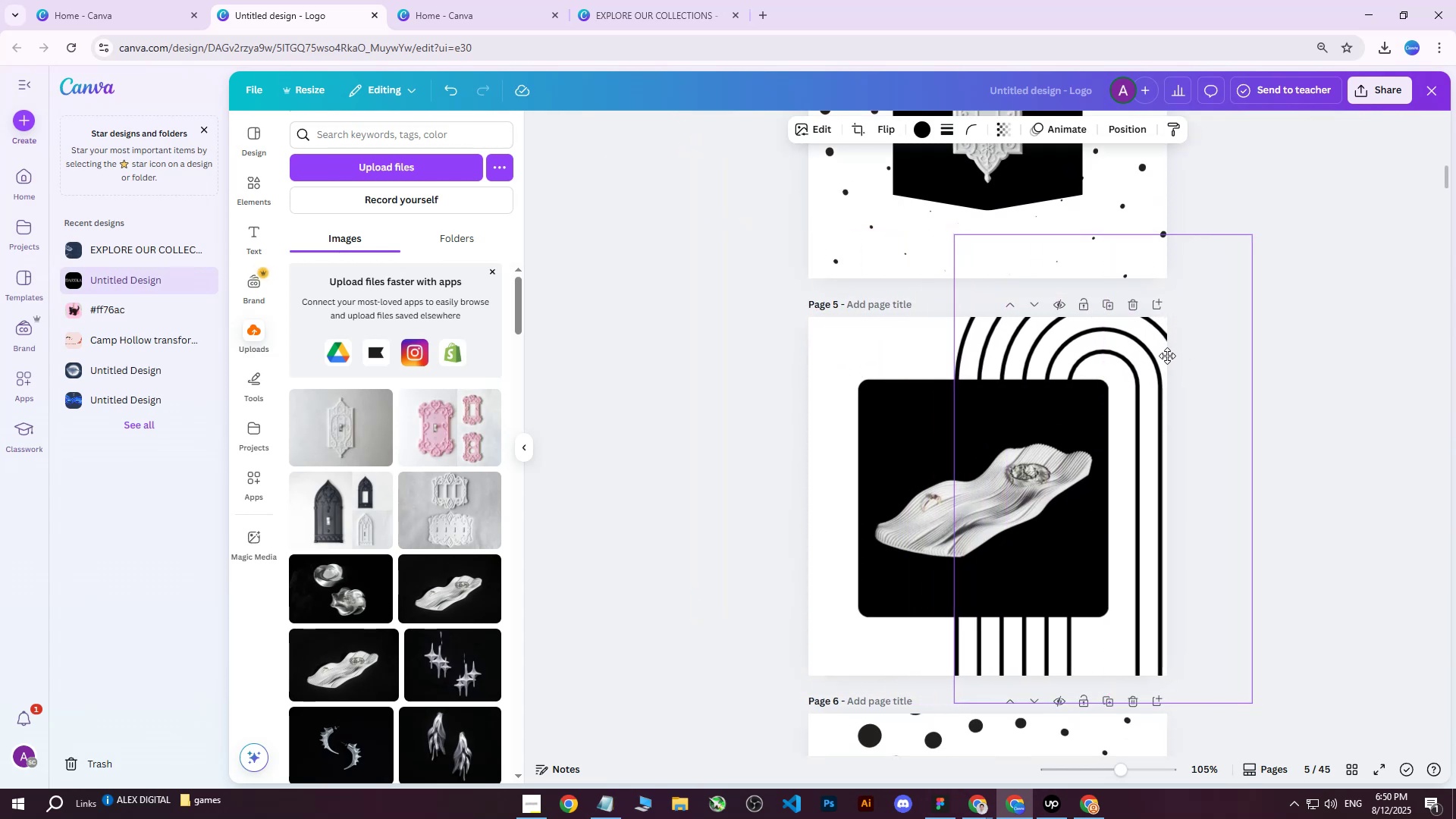 
left_click([1328, 242])
 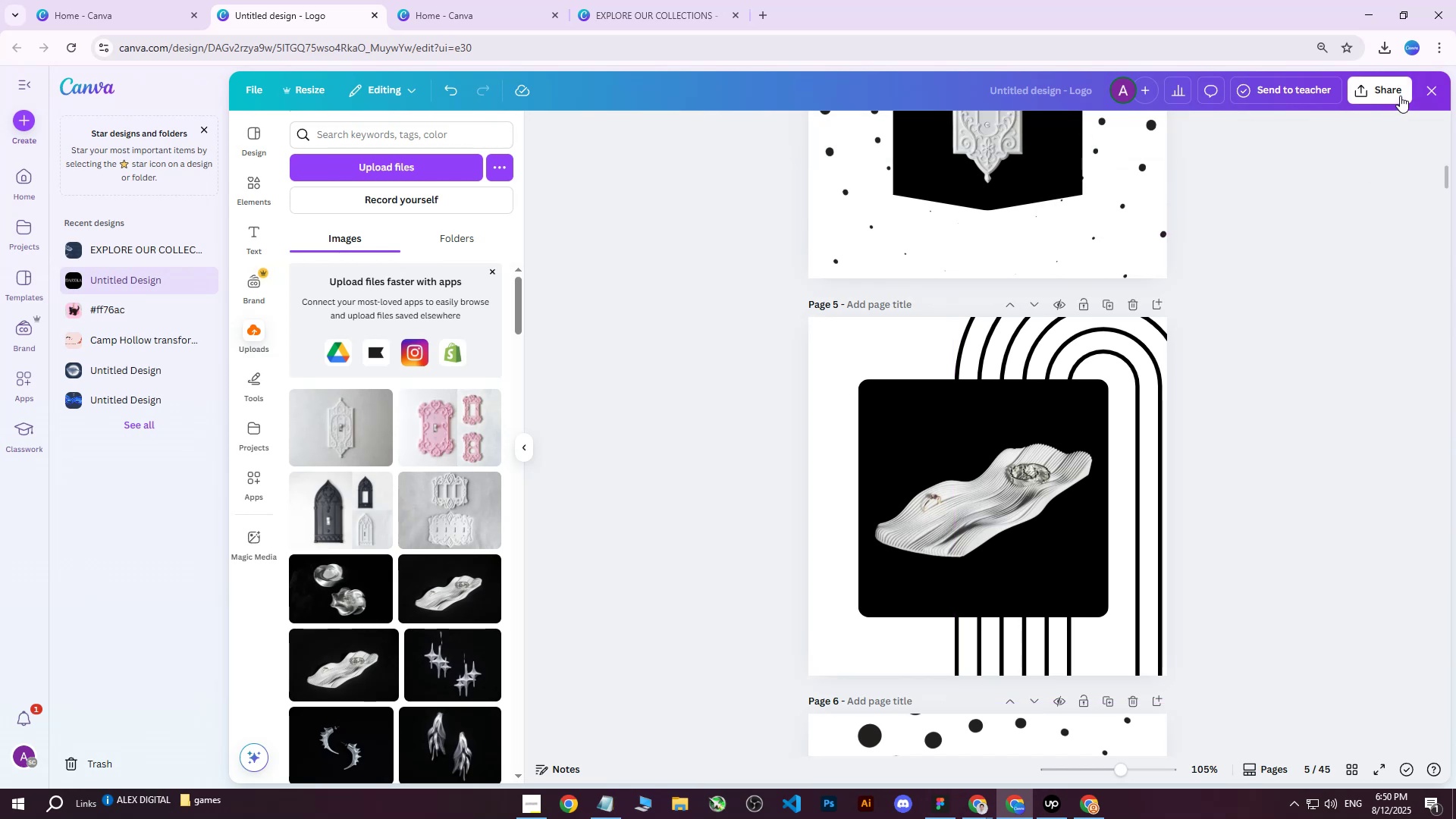 
left_click([1394, 90])
 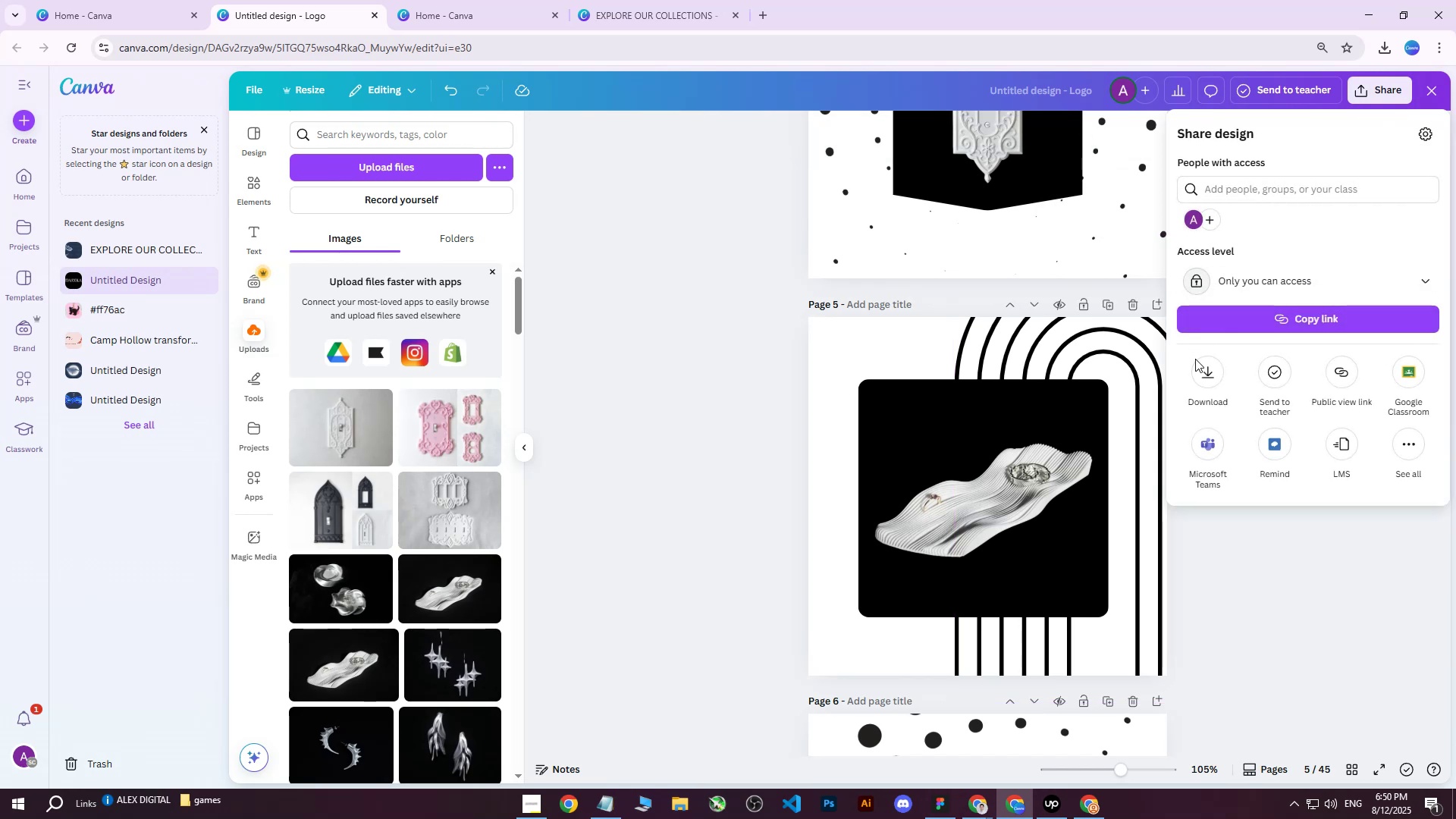 
double_click([1202, 368])
 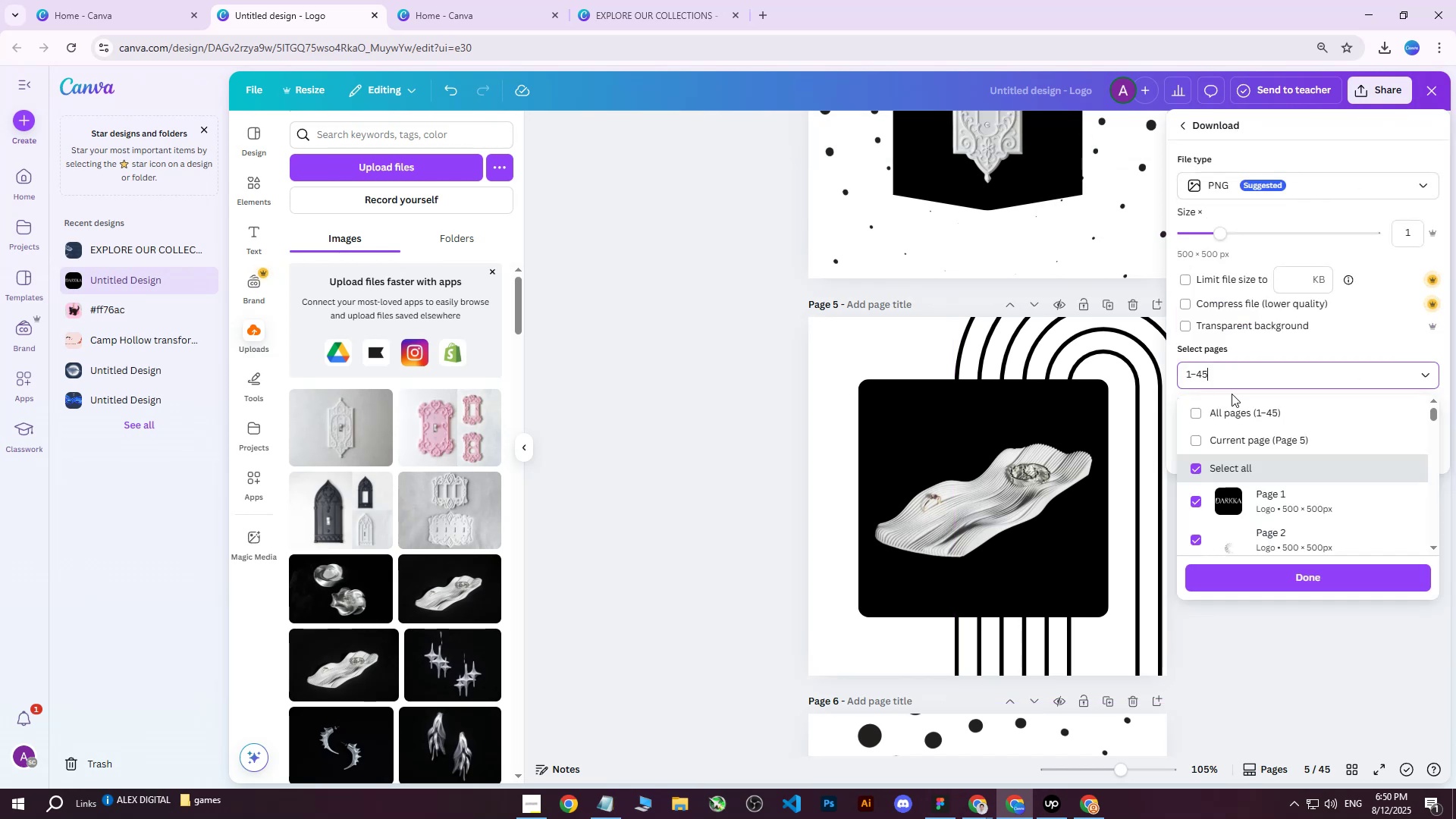 
double_click([1231, 418])
 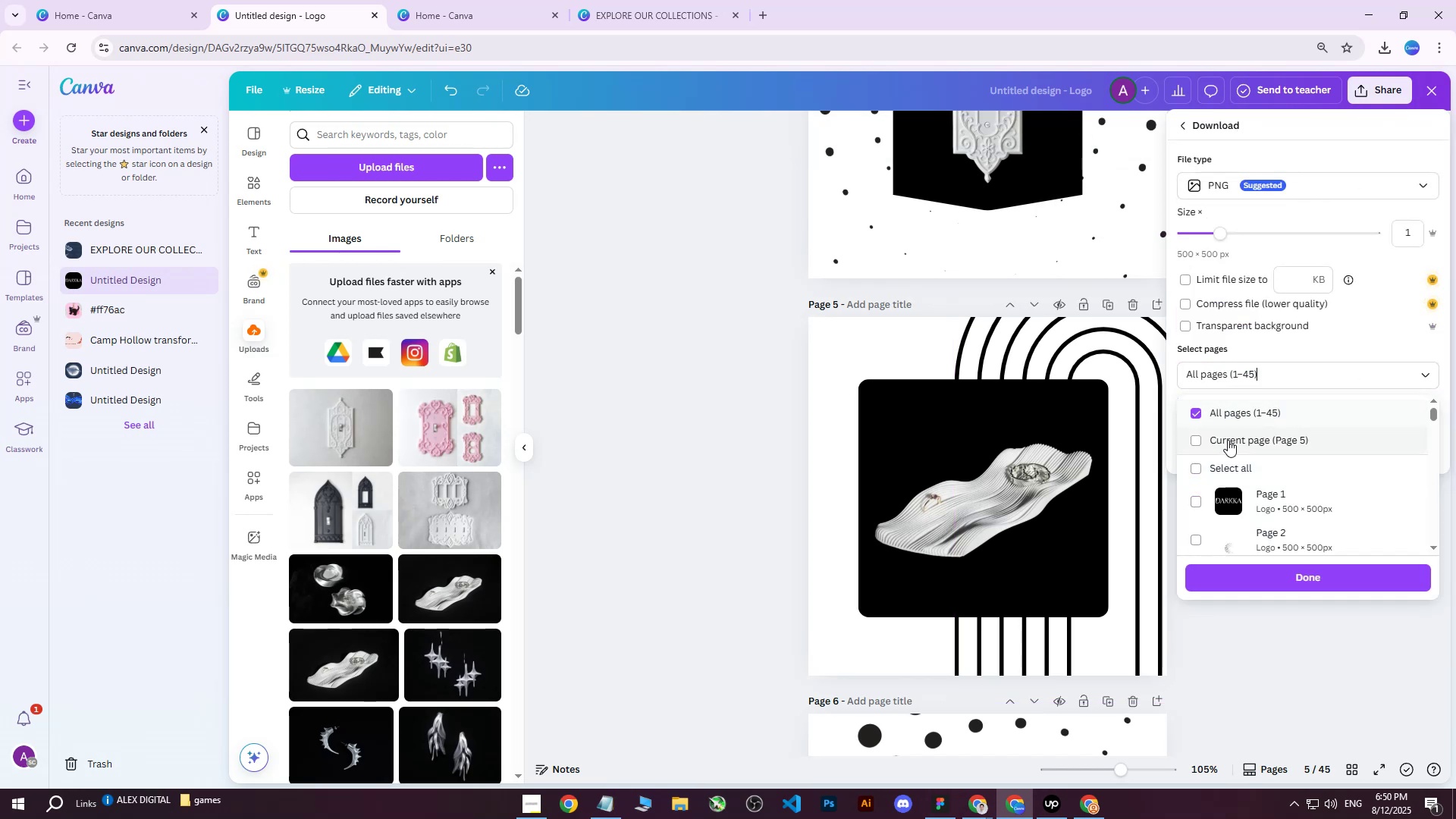 
triple_click([1228, 440])
 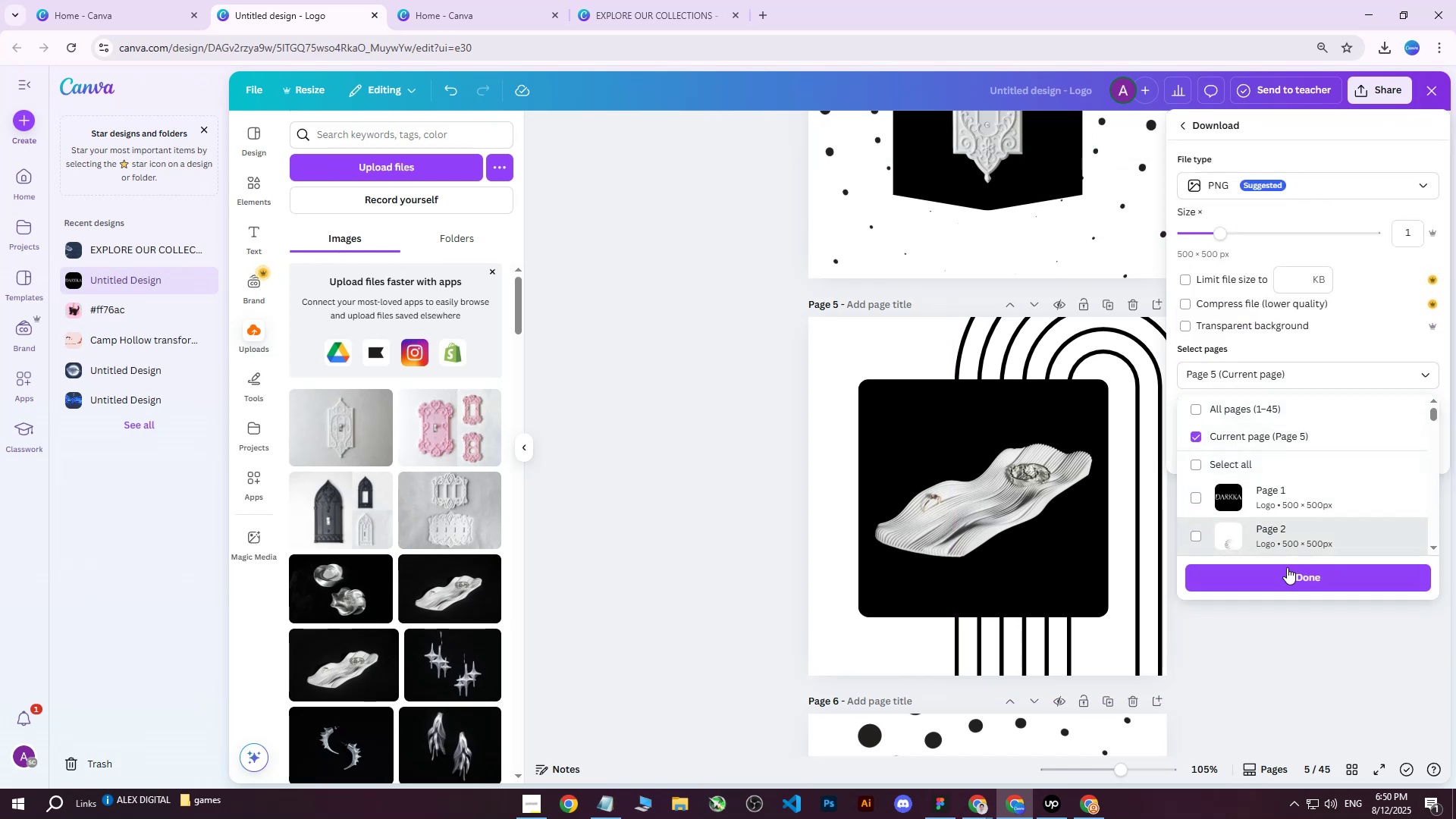 
left_click([1282, 580])
 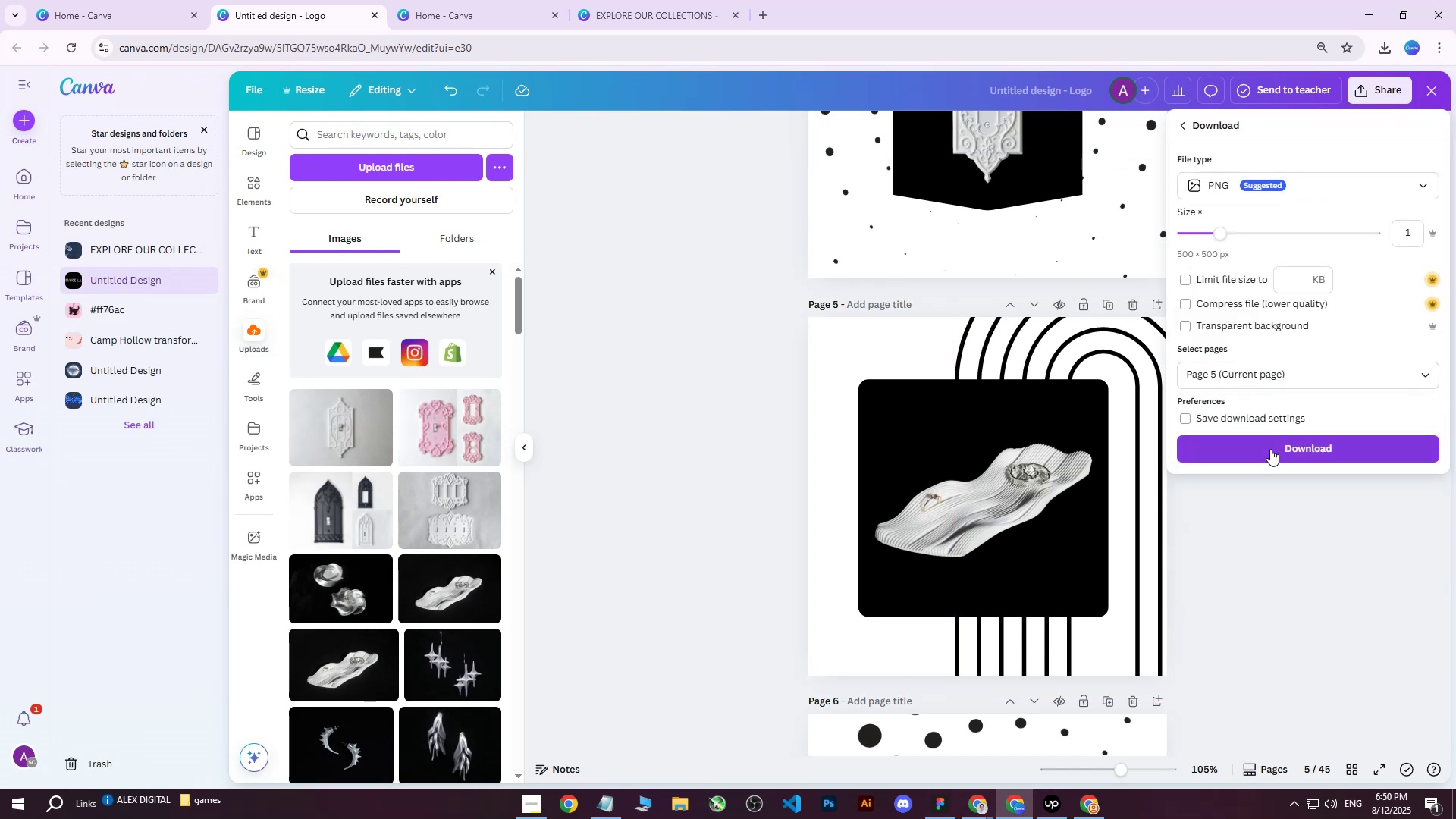 
left_click([1270, 449])
 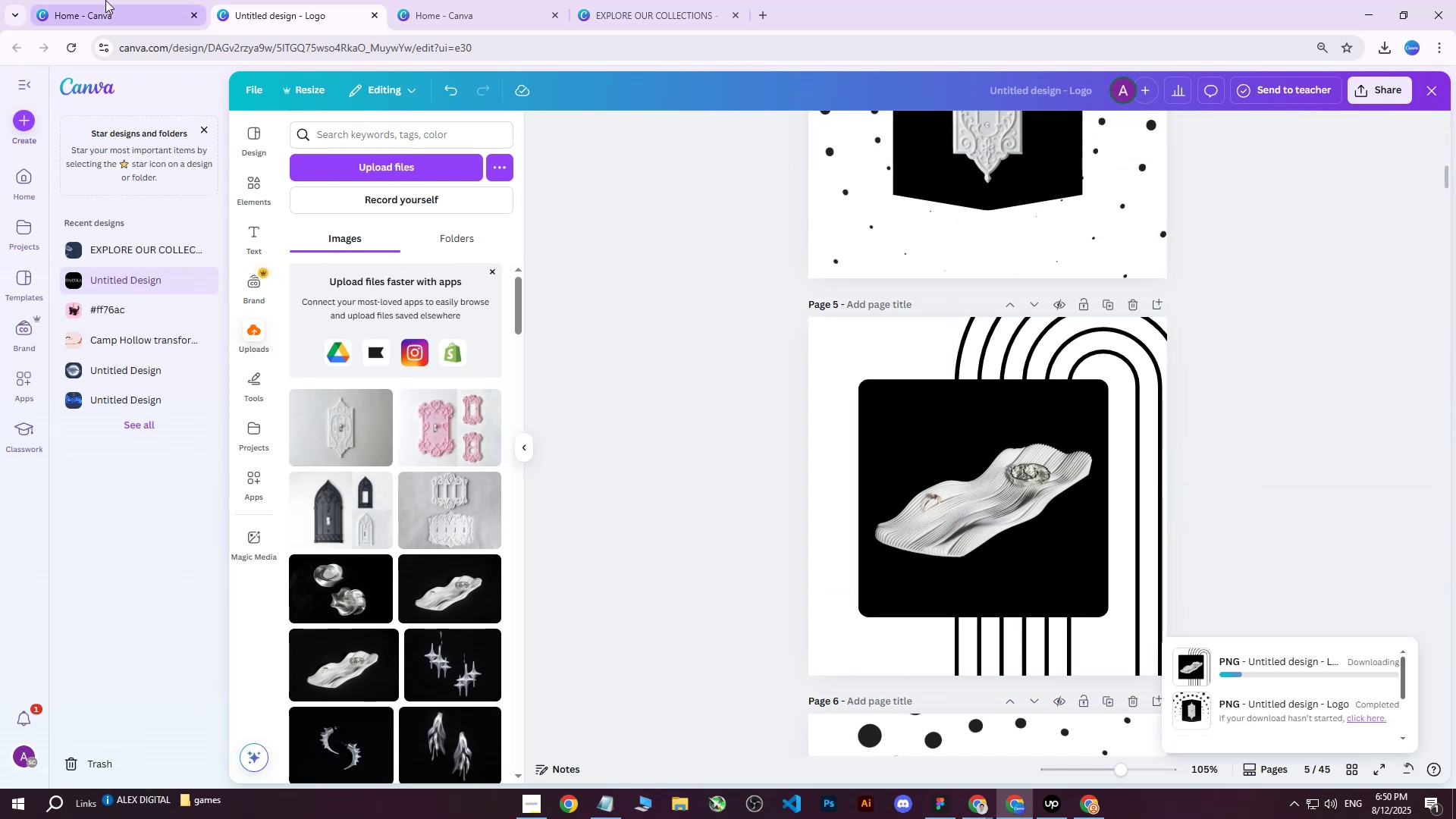 
left_click([105, 0])
 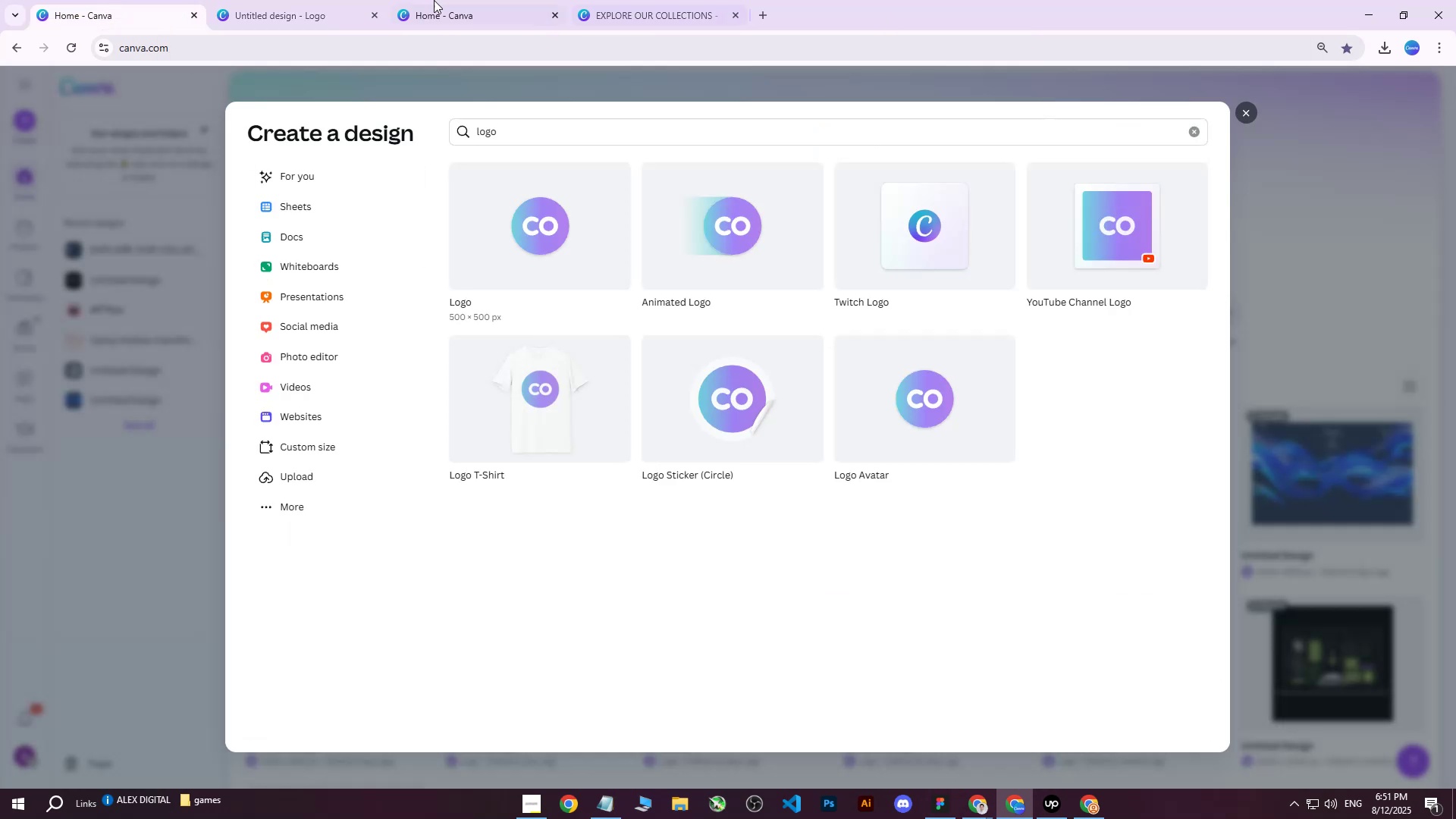 
left_click([231, 0])
 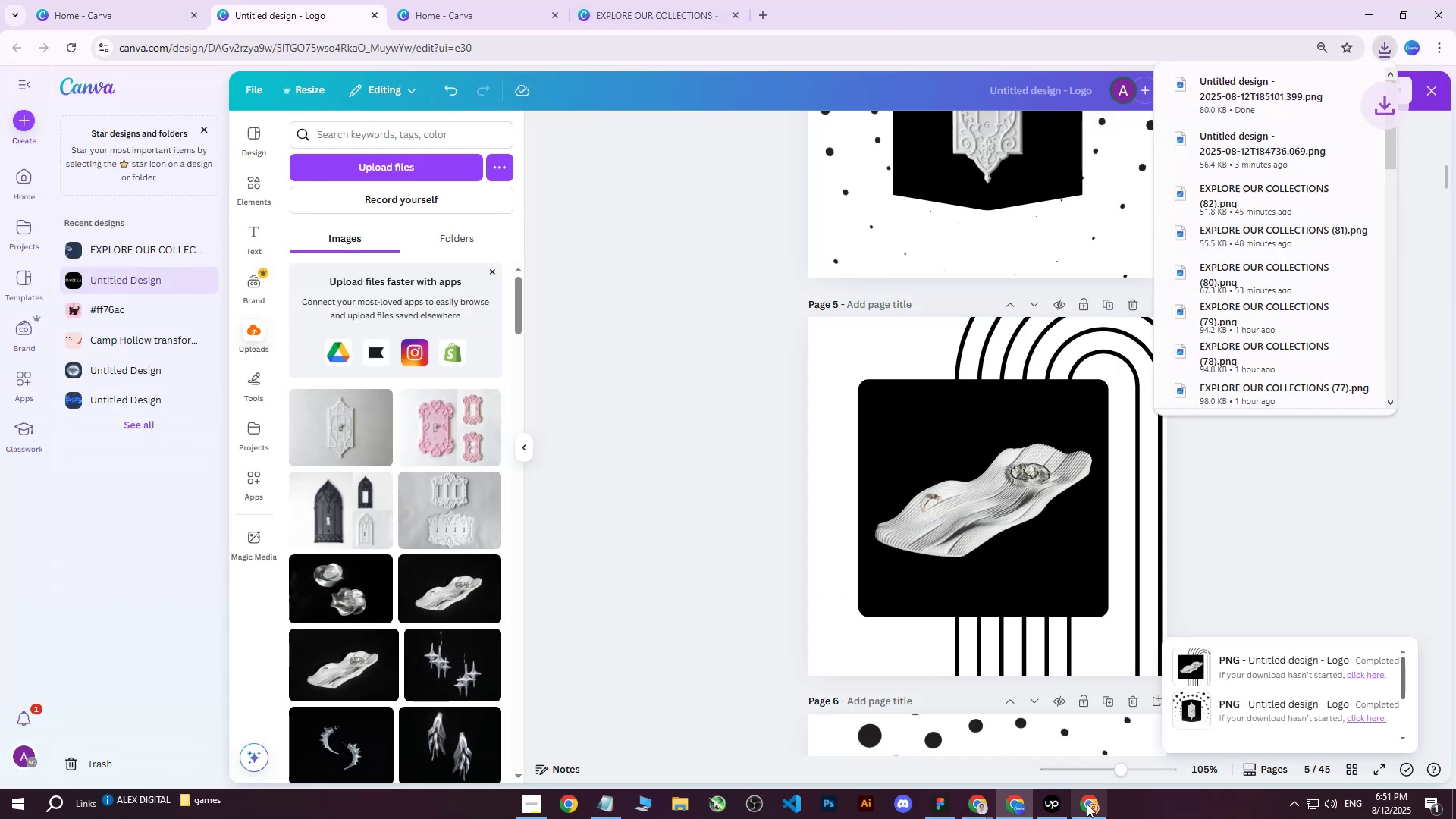 
left_click([1085, 808])
 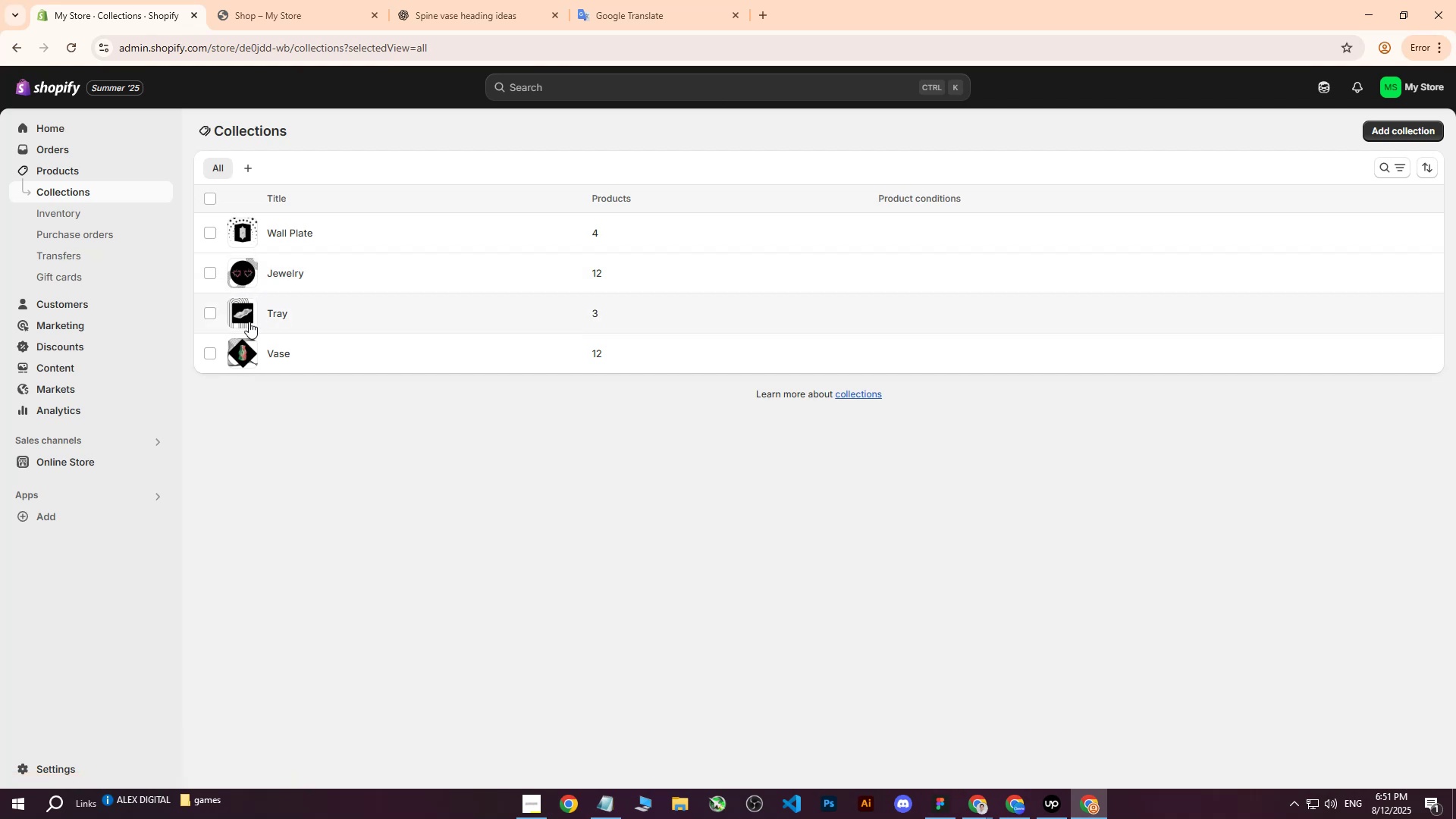 
left_click([268, 315])
 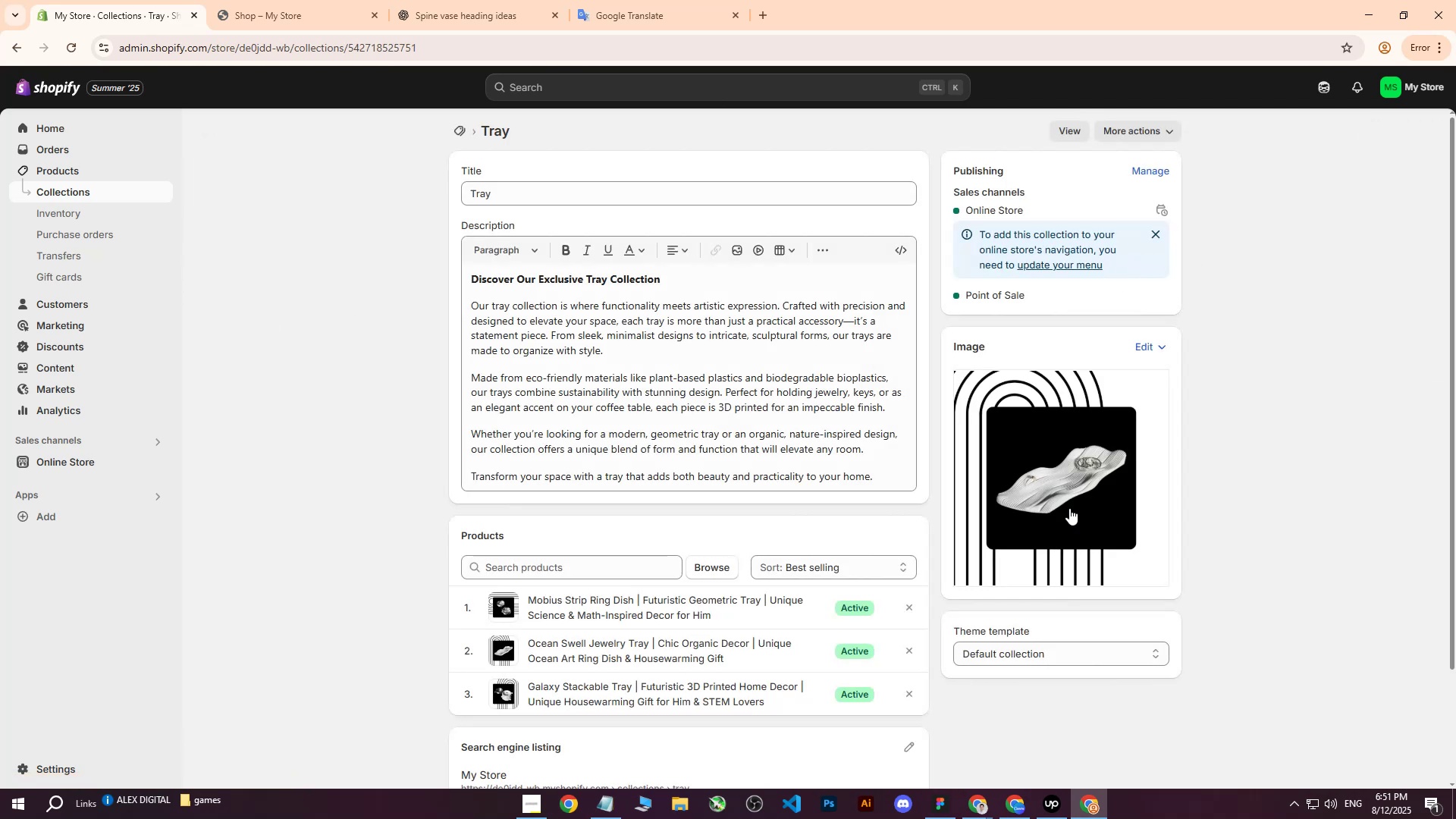 
left_click([1081, 453])
 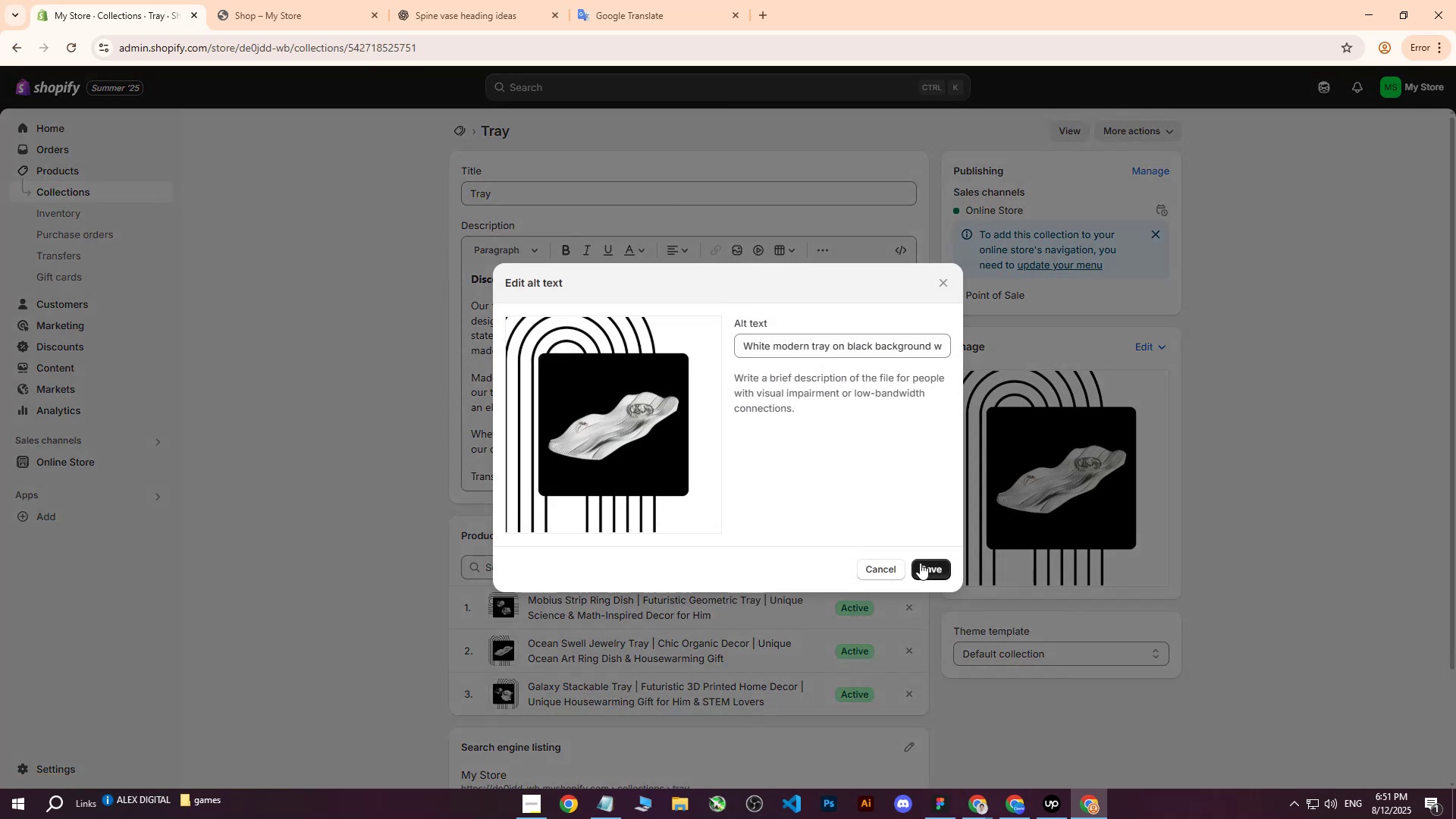 
left_click([871, 570])
 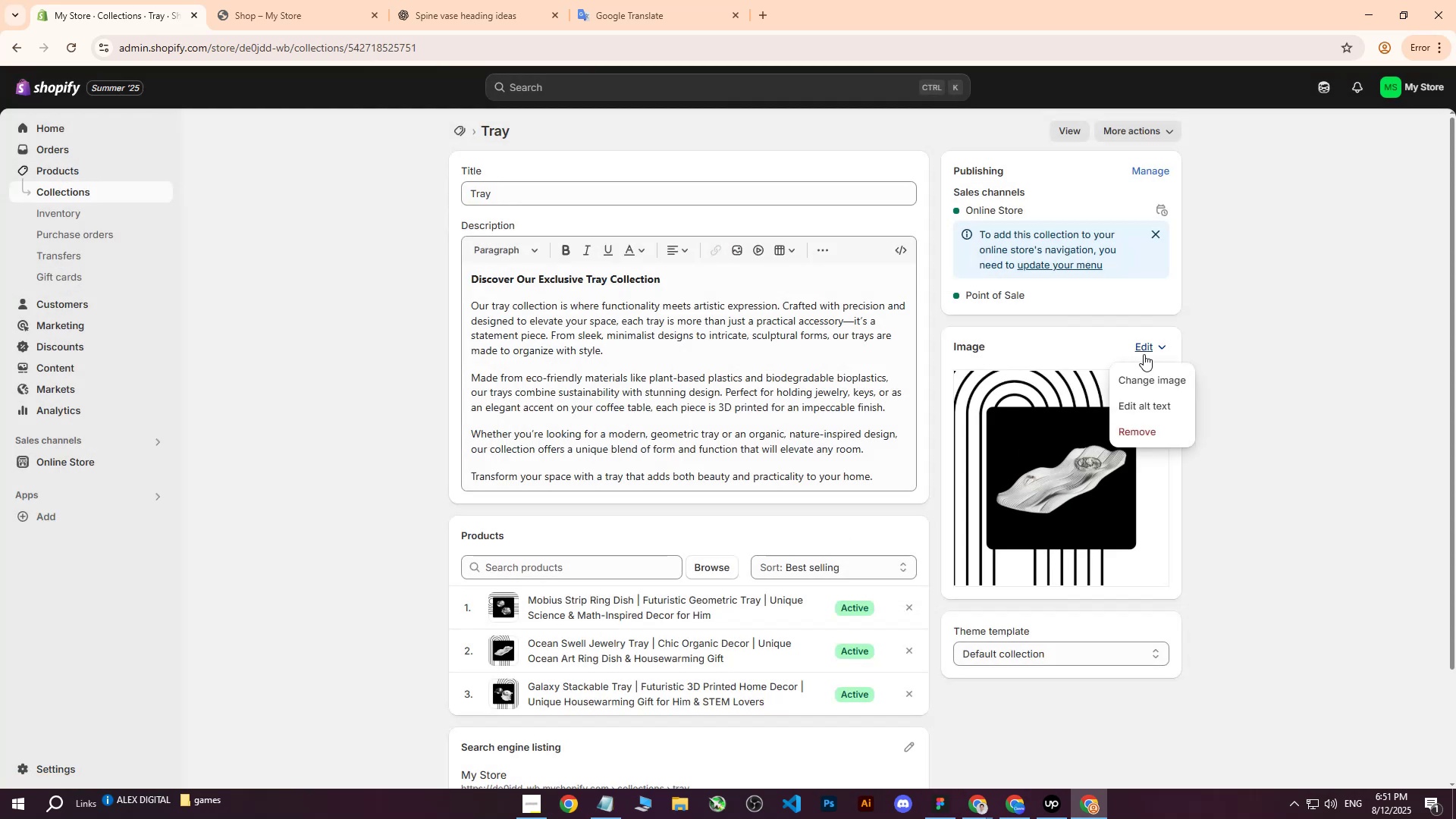 
double_click([1138, 379])
 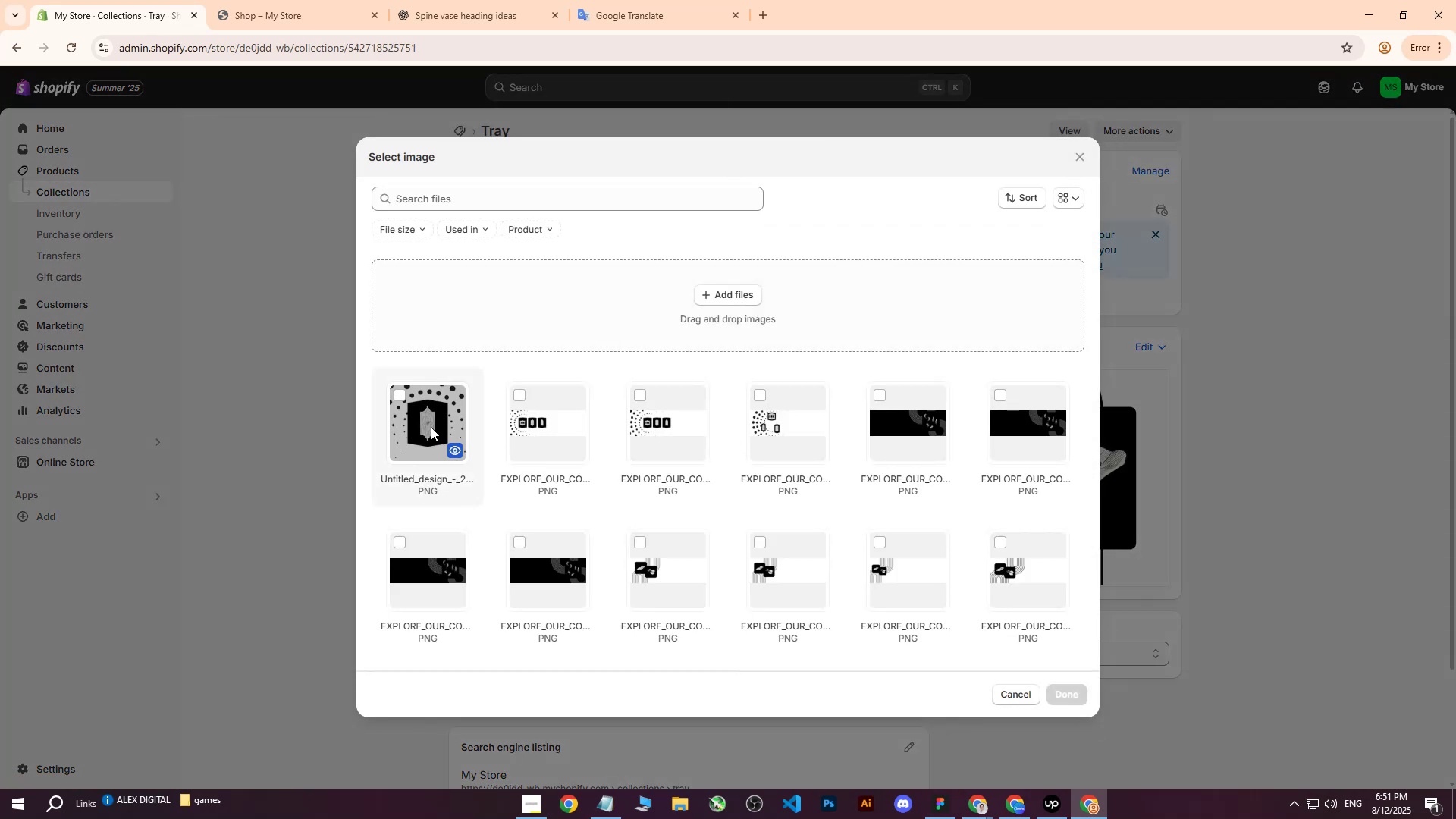 
left_click([743, 312])
 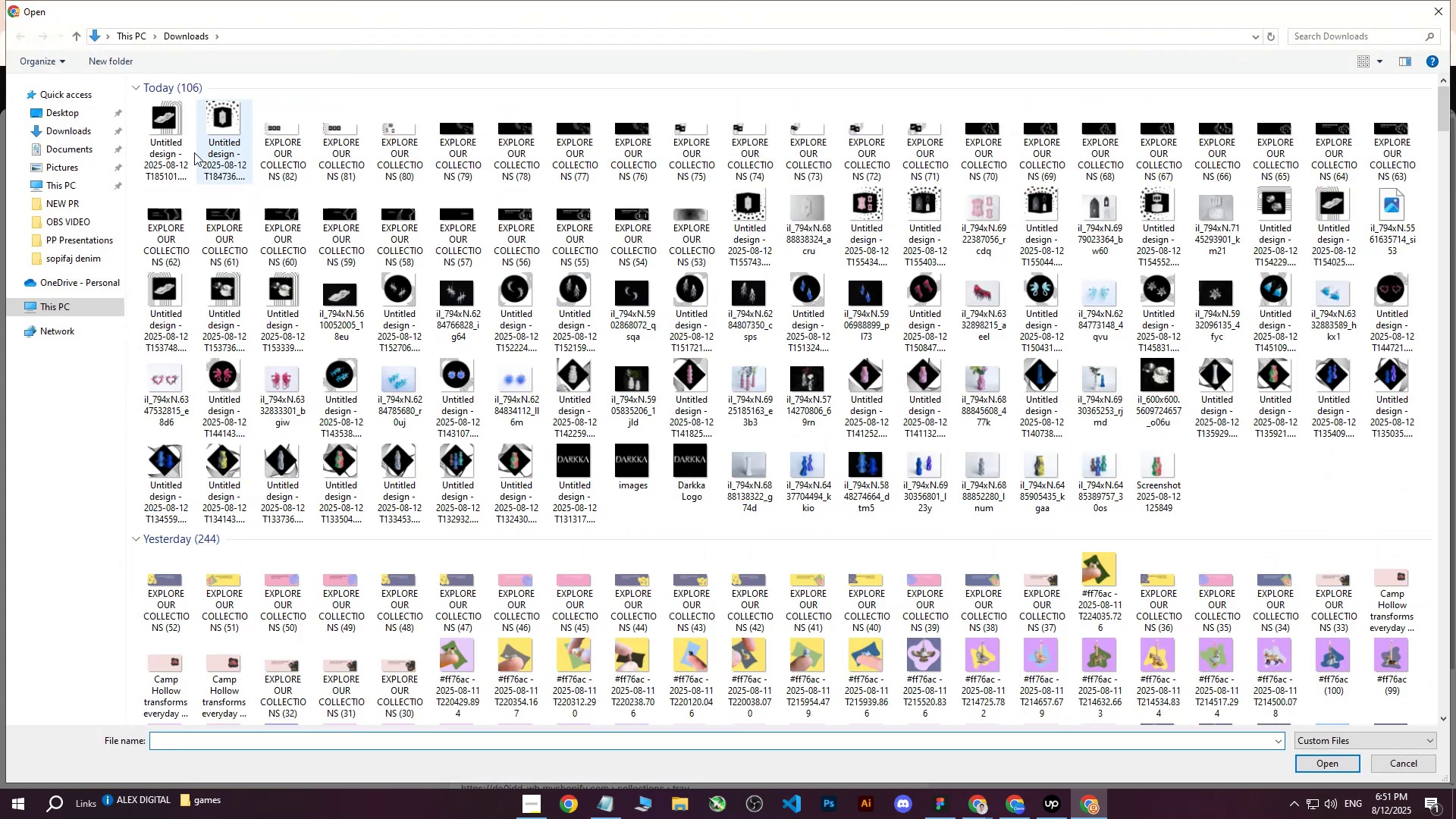 
left_click([164, 129])
 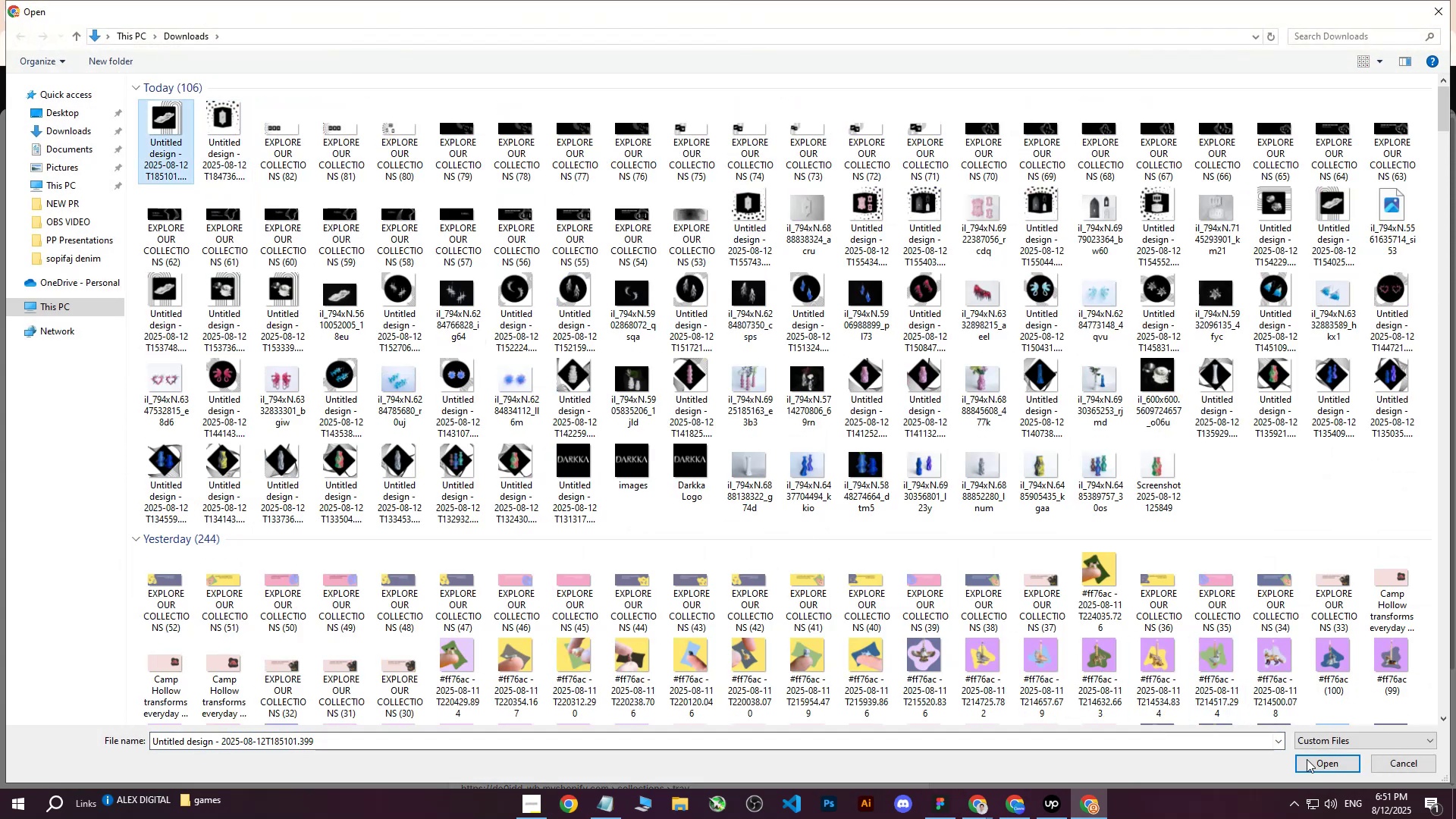 
left_click([1307, 759])
 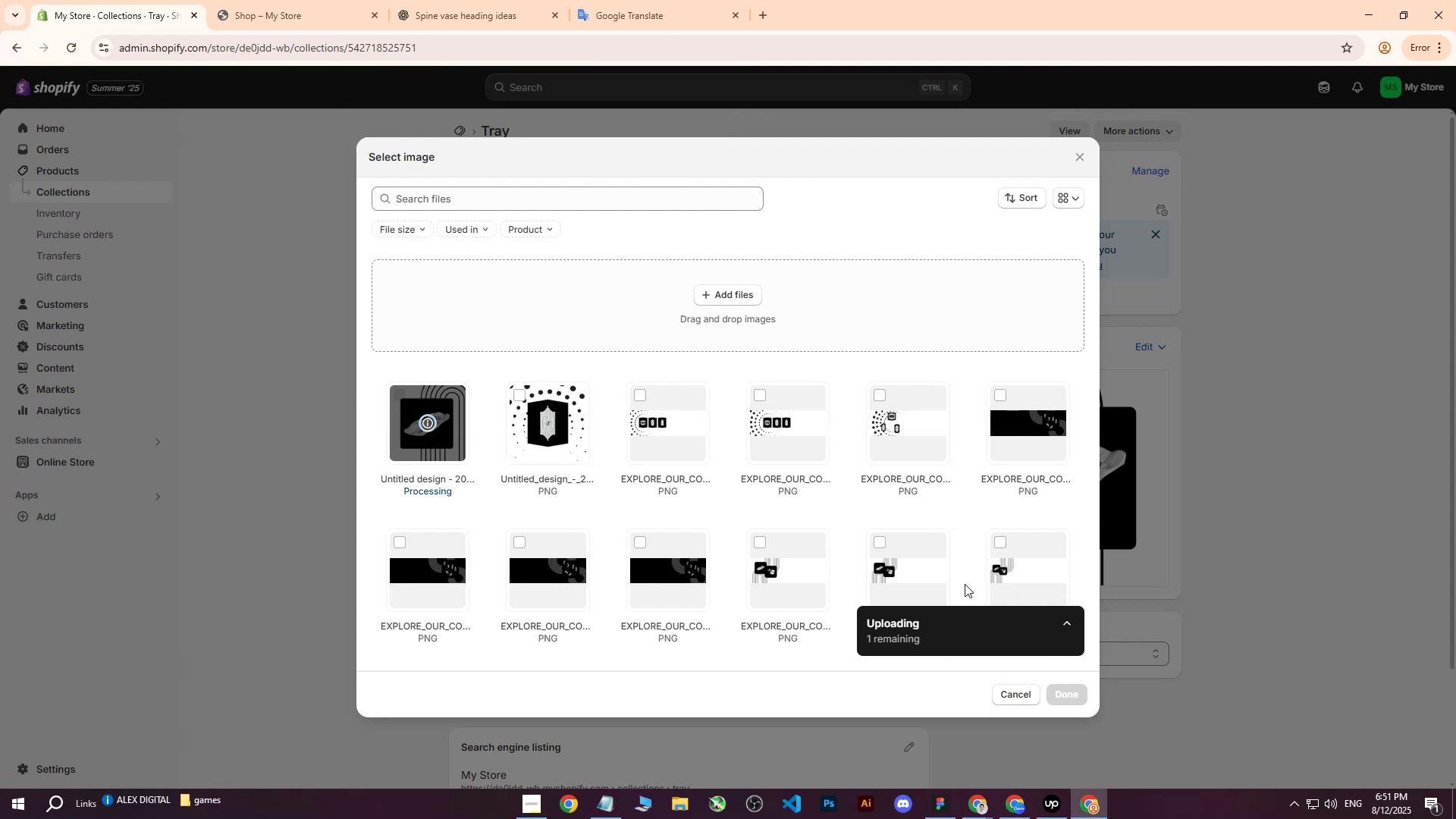 
wait(8.28)
 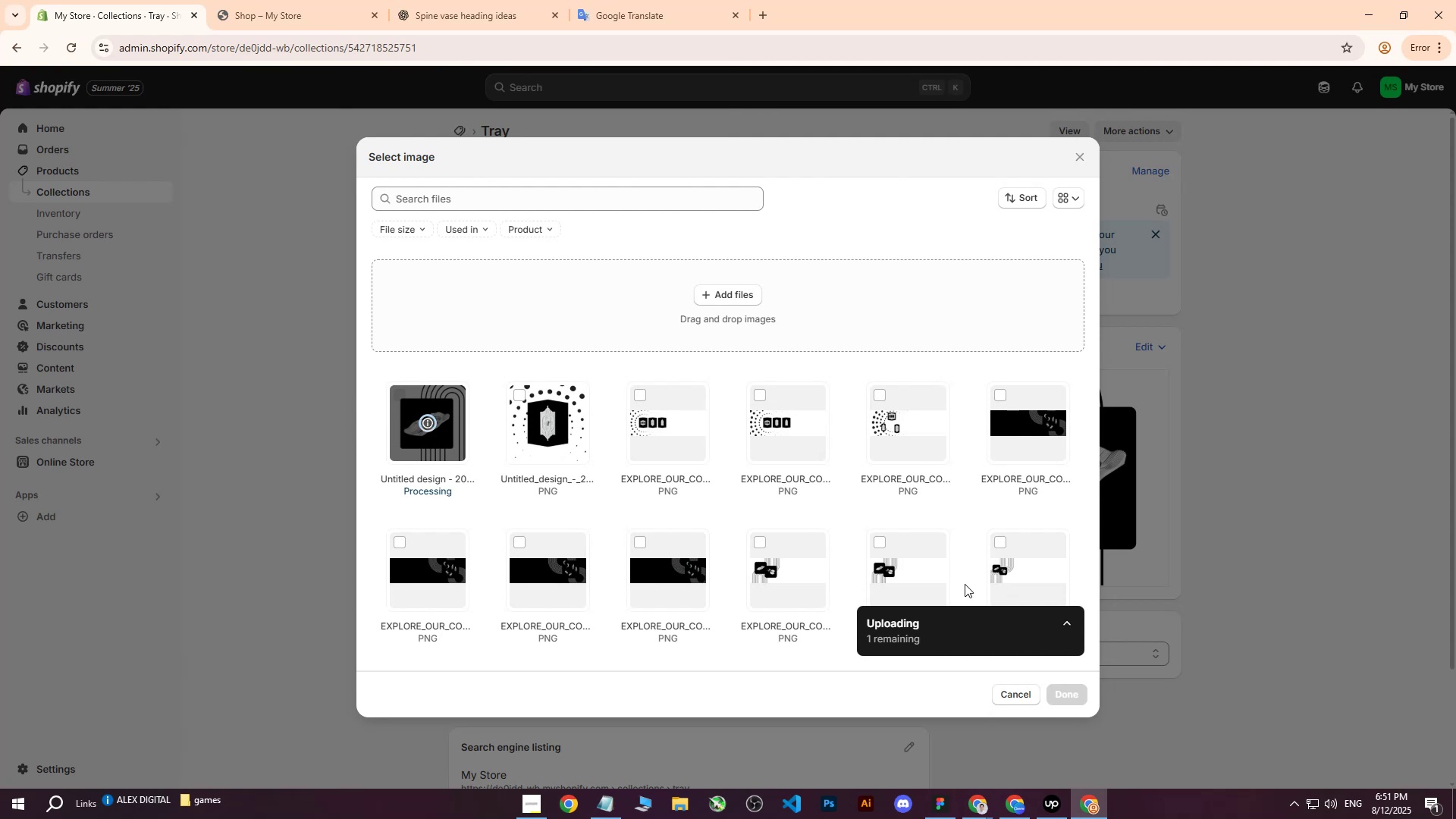 
left_click([1059, 481])
 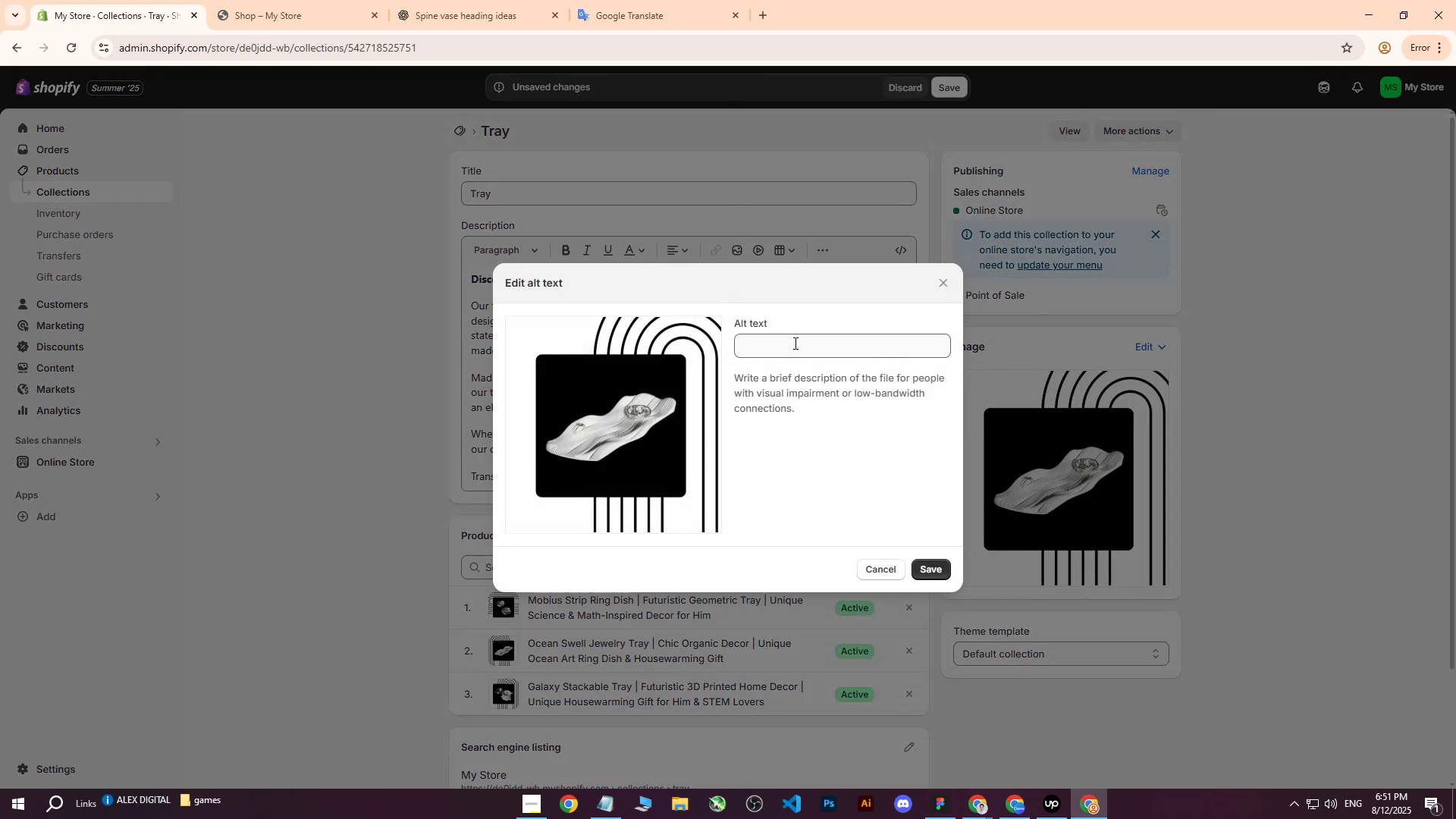 
left_click([791, 352])
 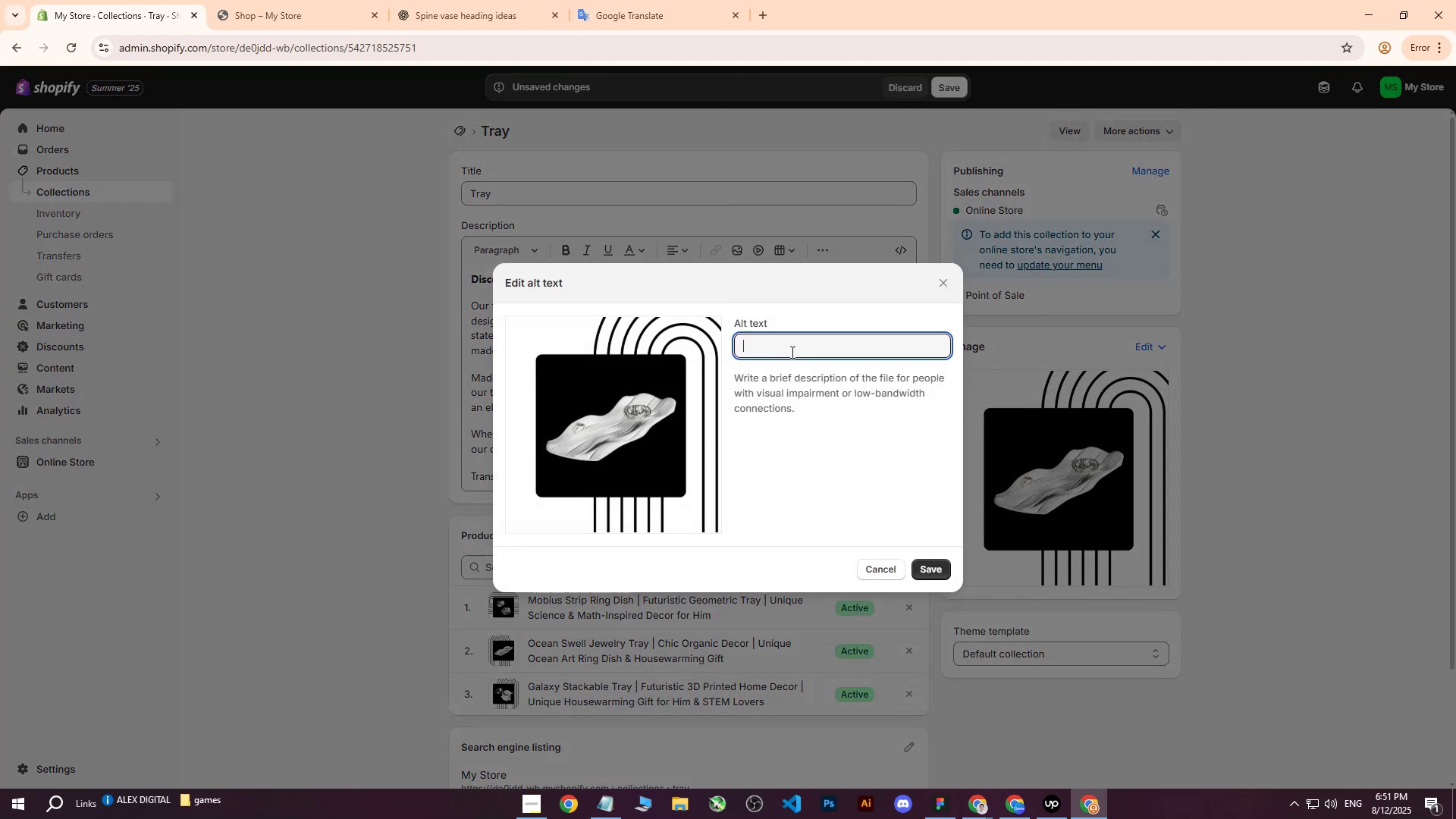 
type(White custom spa)
key(Backspace)
key(Backspace)
key(Backspace)
type(modern space a)
key(Backspace)
type(tray )
 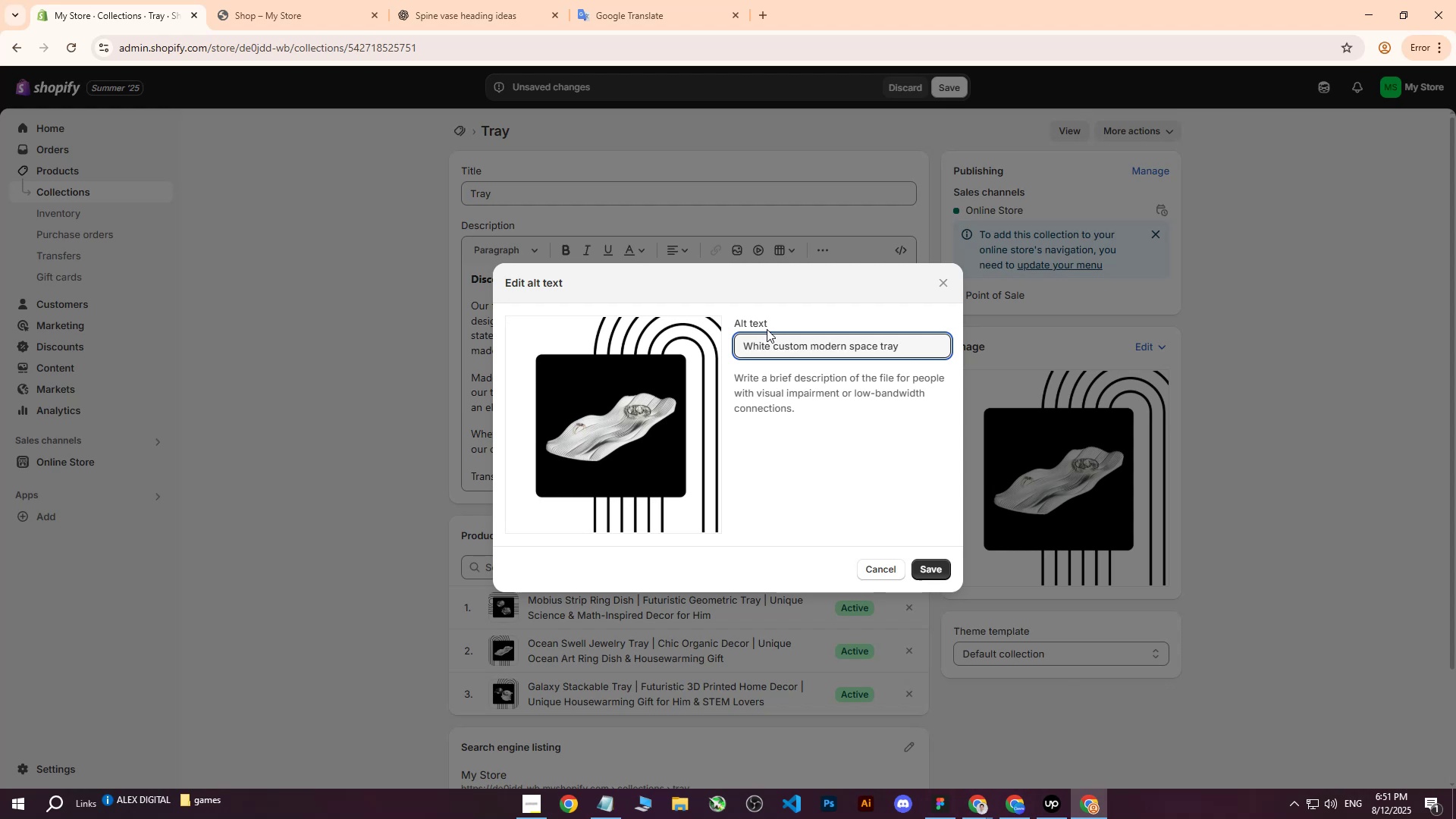 
wait(17.45)
 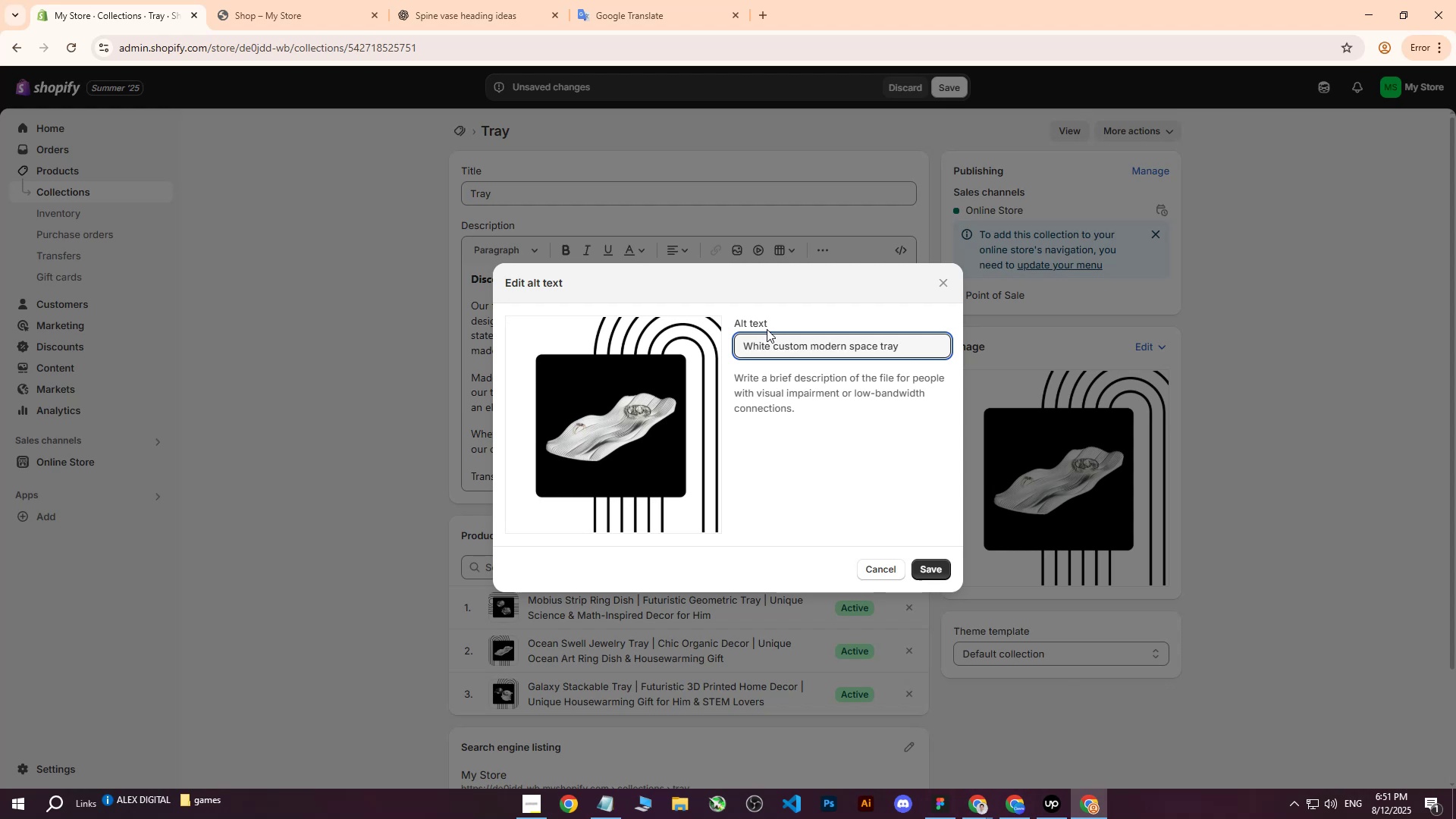 
type(on black baf)
key(Backspace)
type(gc)
key(Backspace)
key(Backspace)
type(ckground with geometric shape,.)
key(Backspace)
key(Backspace)
type(.)
 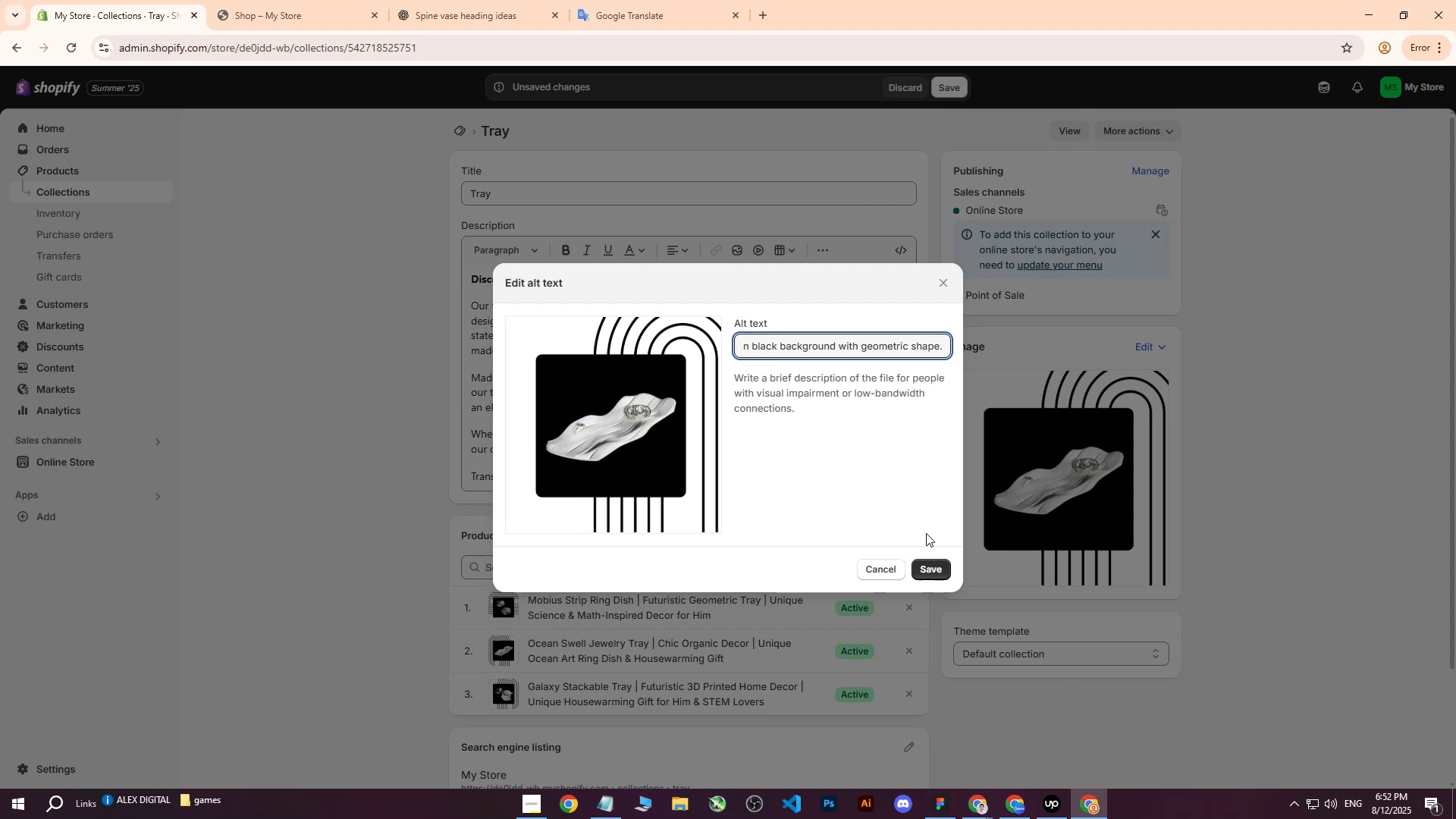 
left_click([928, 562])
 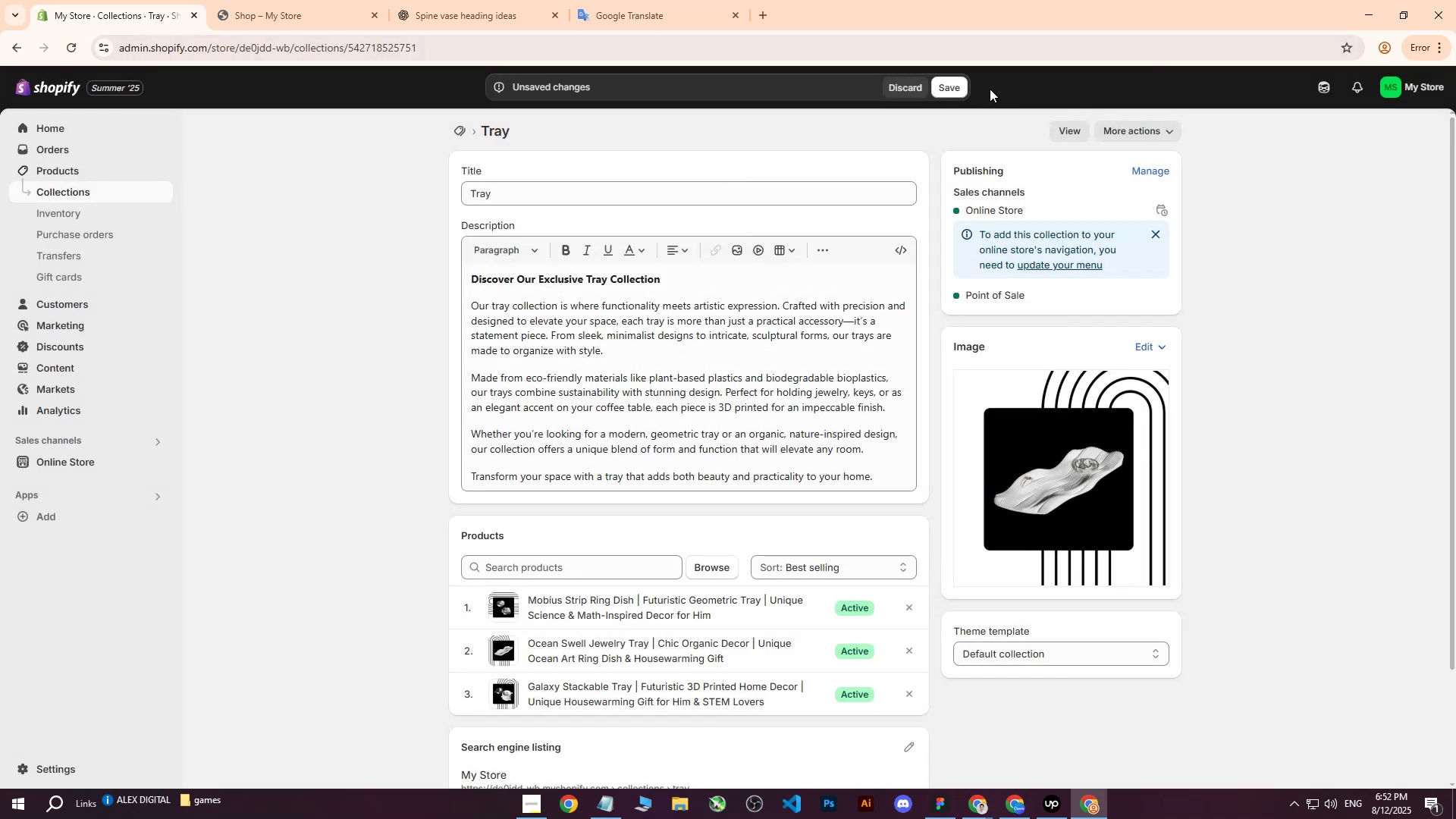 
left_click([947, 90])
 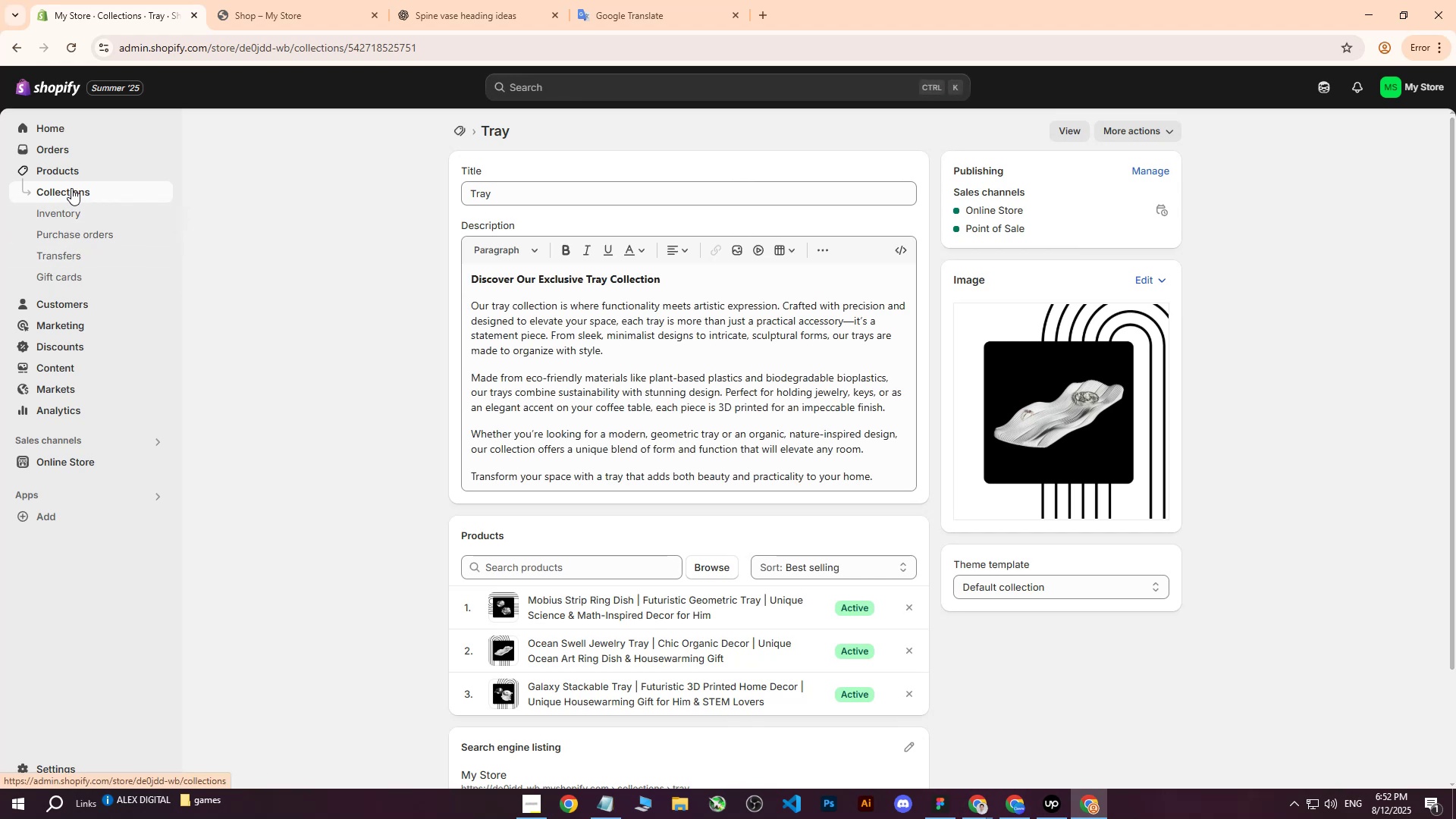 
wait(9.51)
 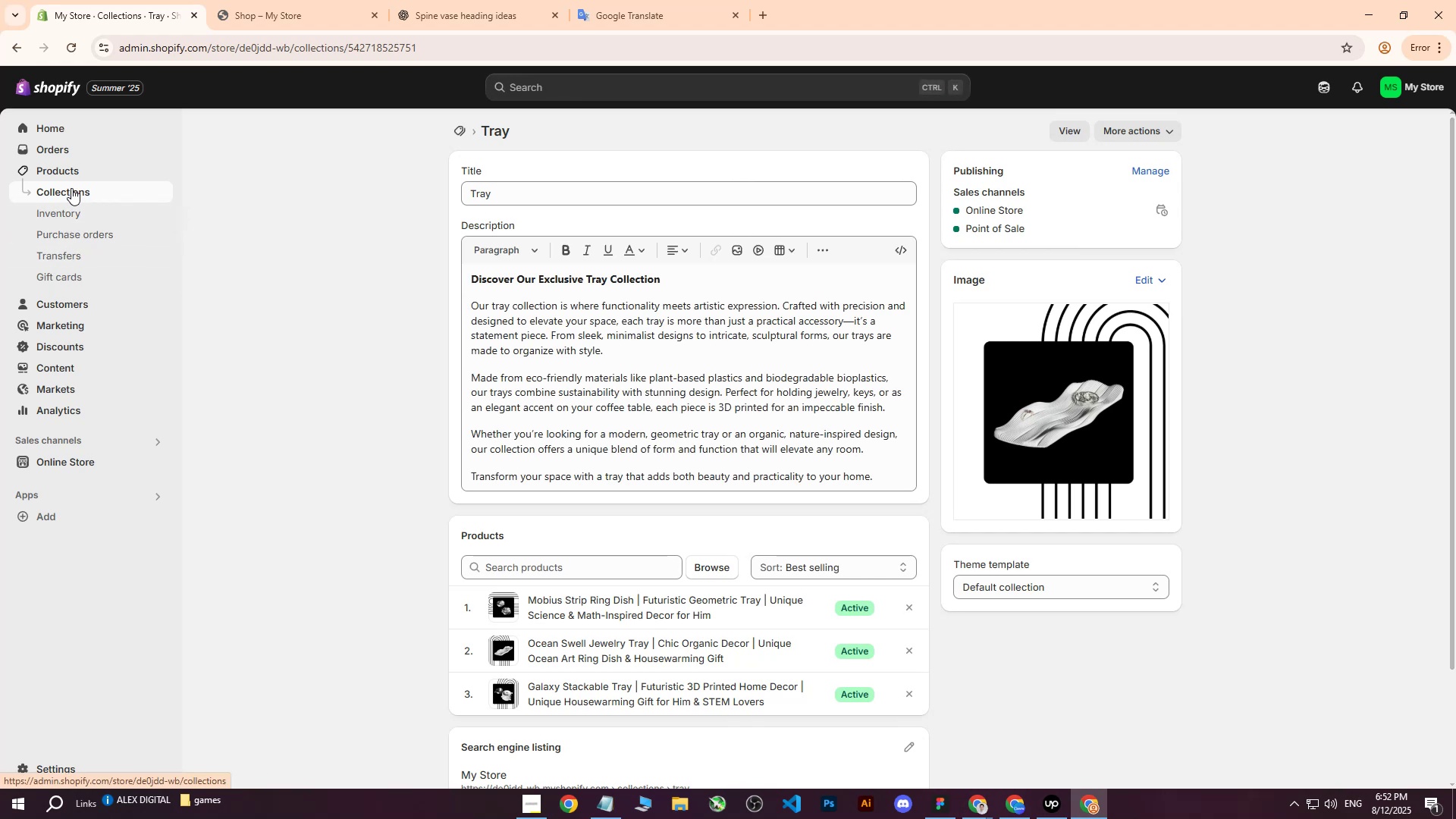 
left_click([71, 188])
 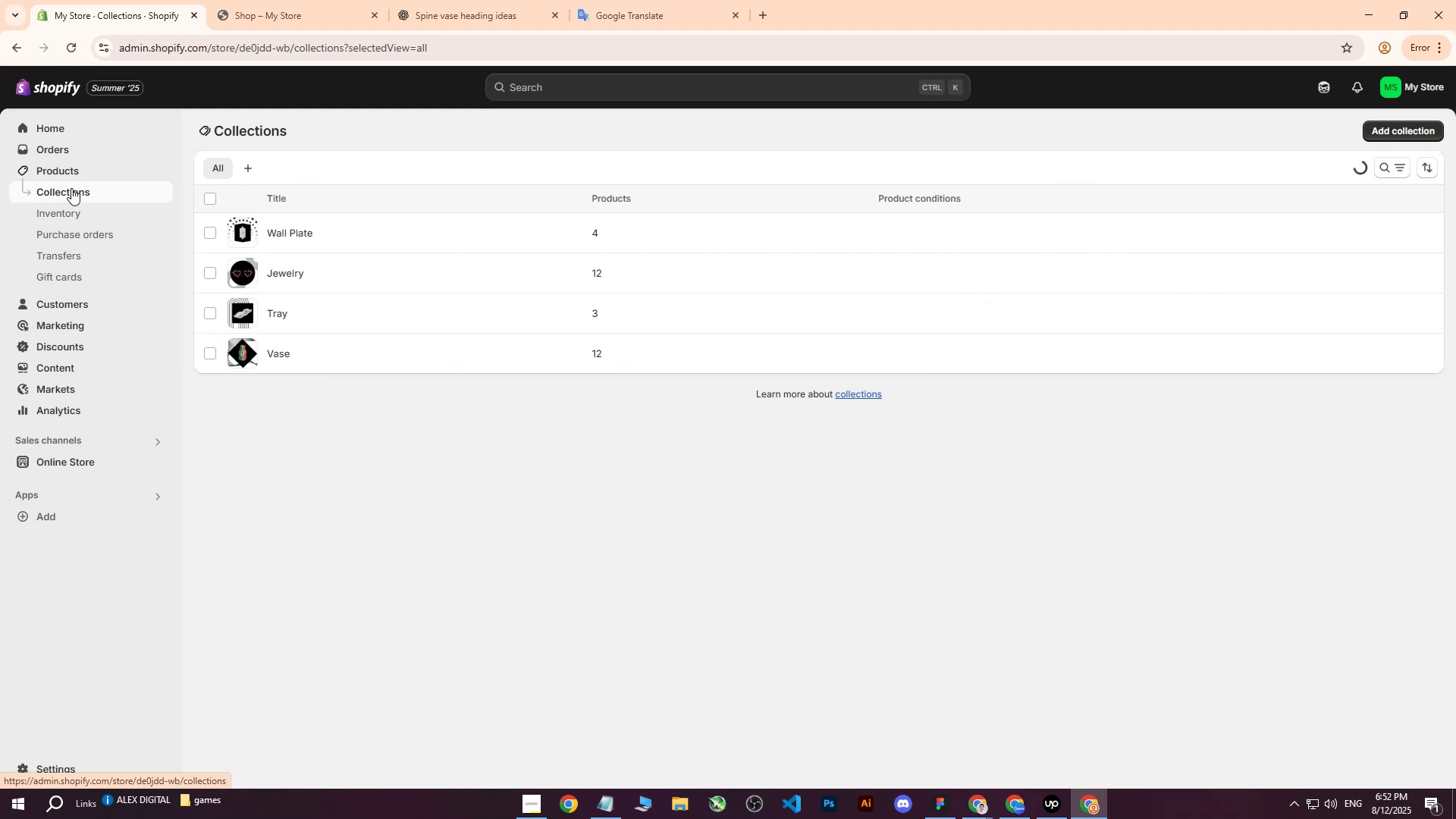 
wait(8.7)
 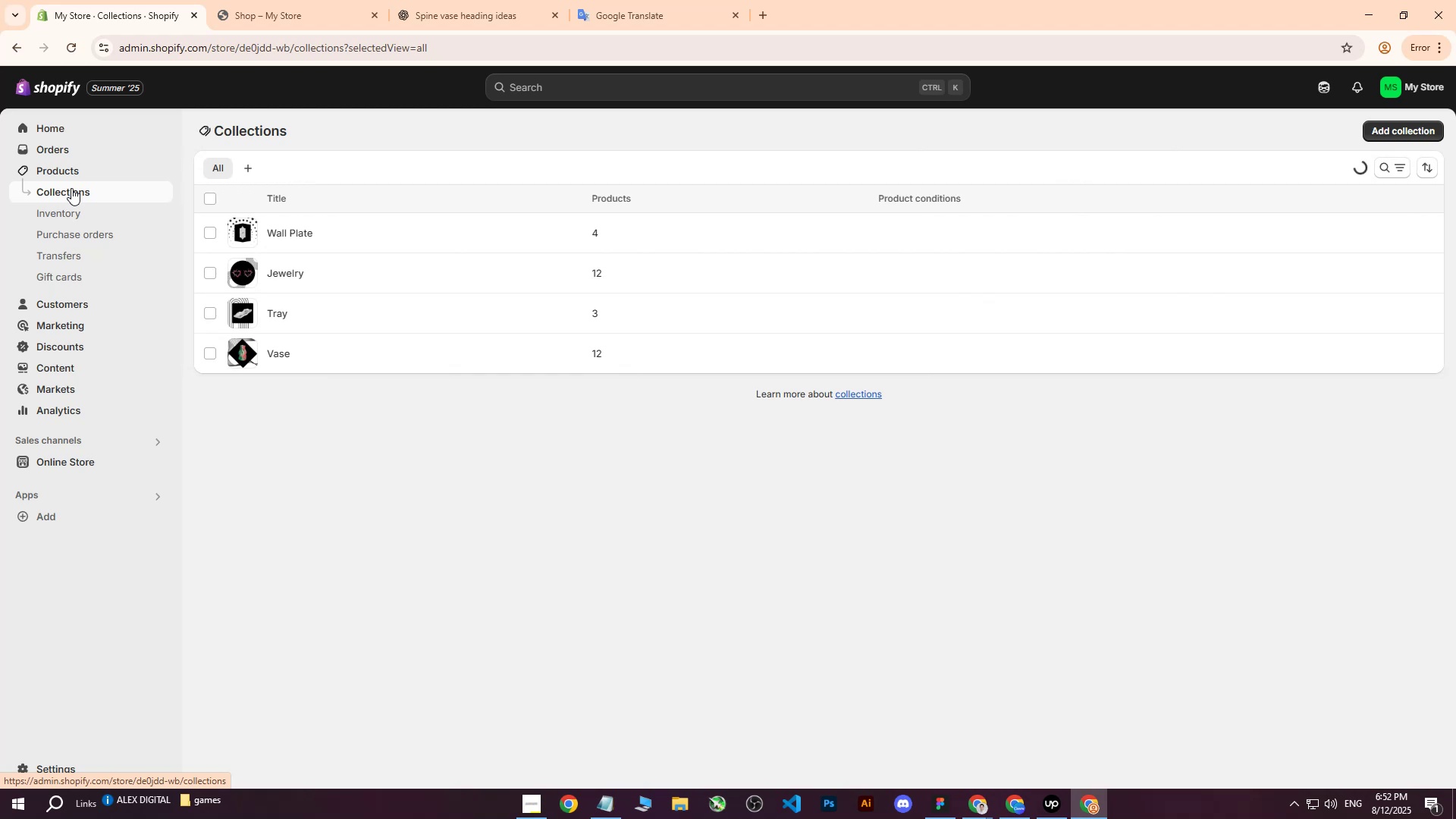 
double_click([897, 739])
 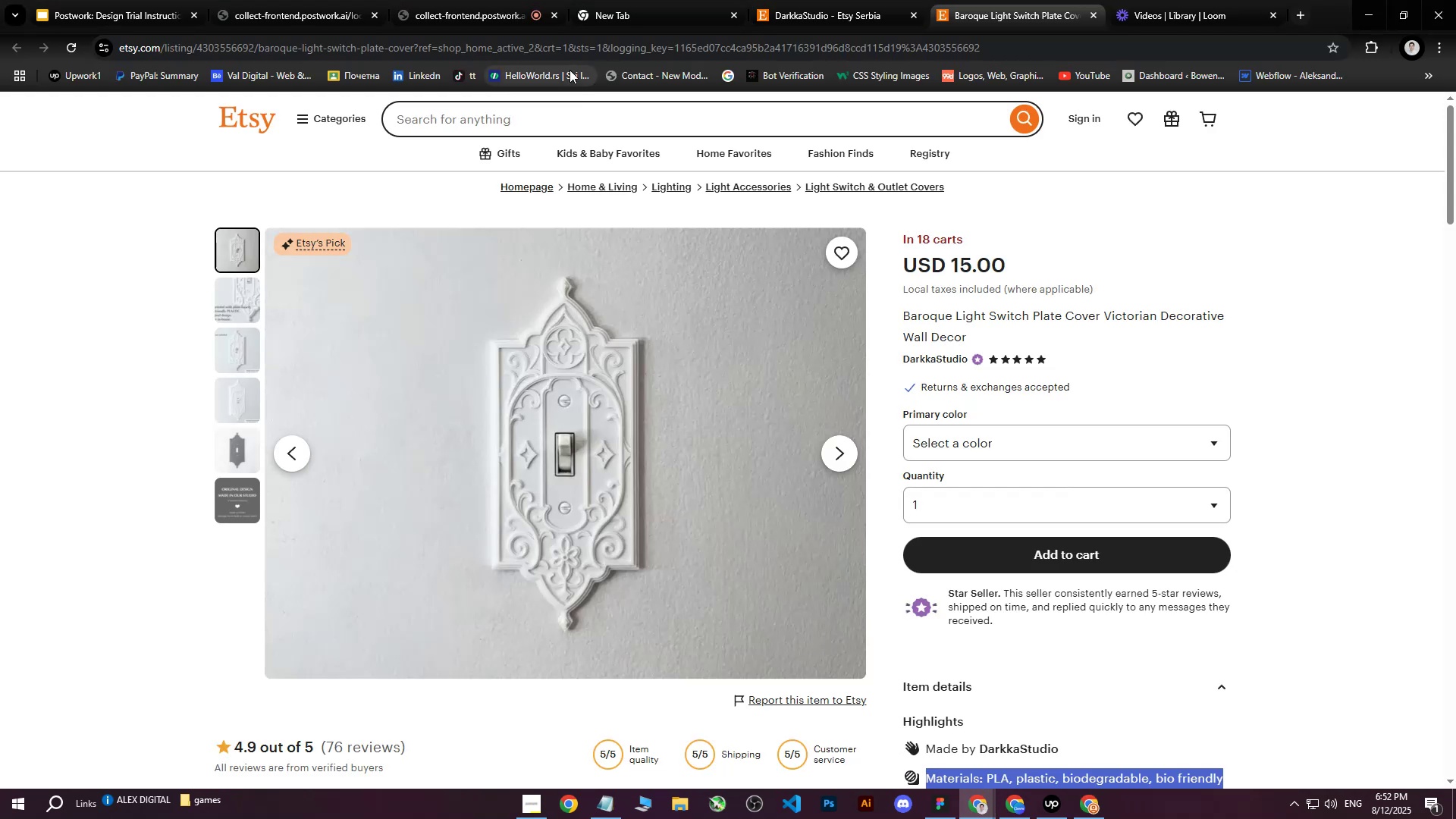 
left_click([480, 0])
 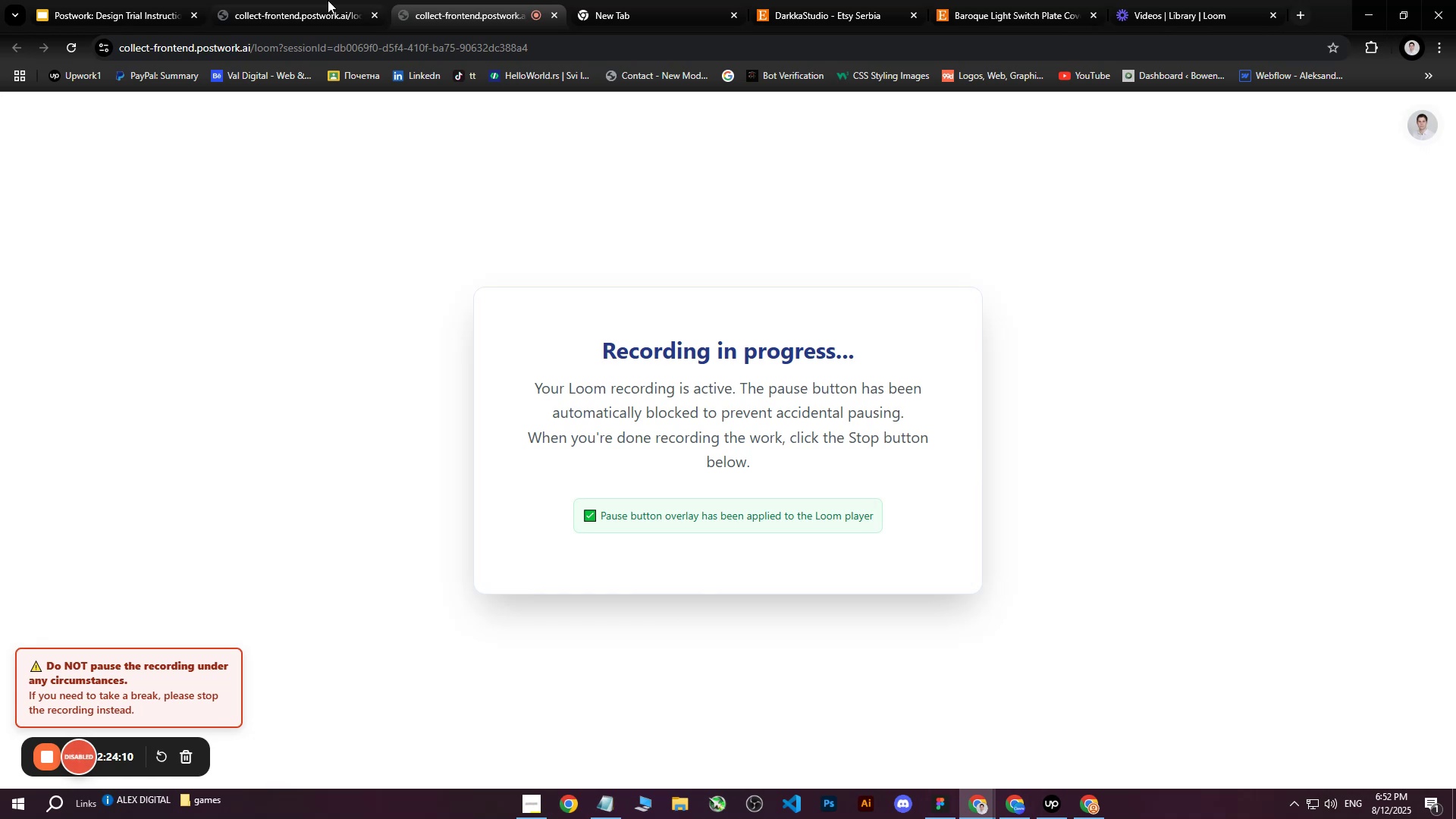 
left_click([306, 0])
 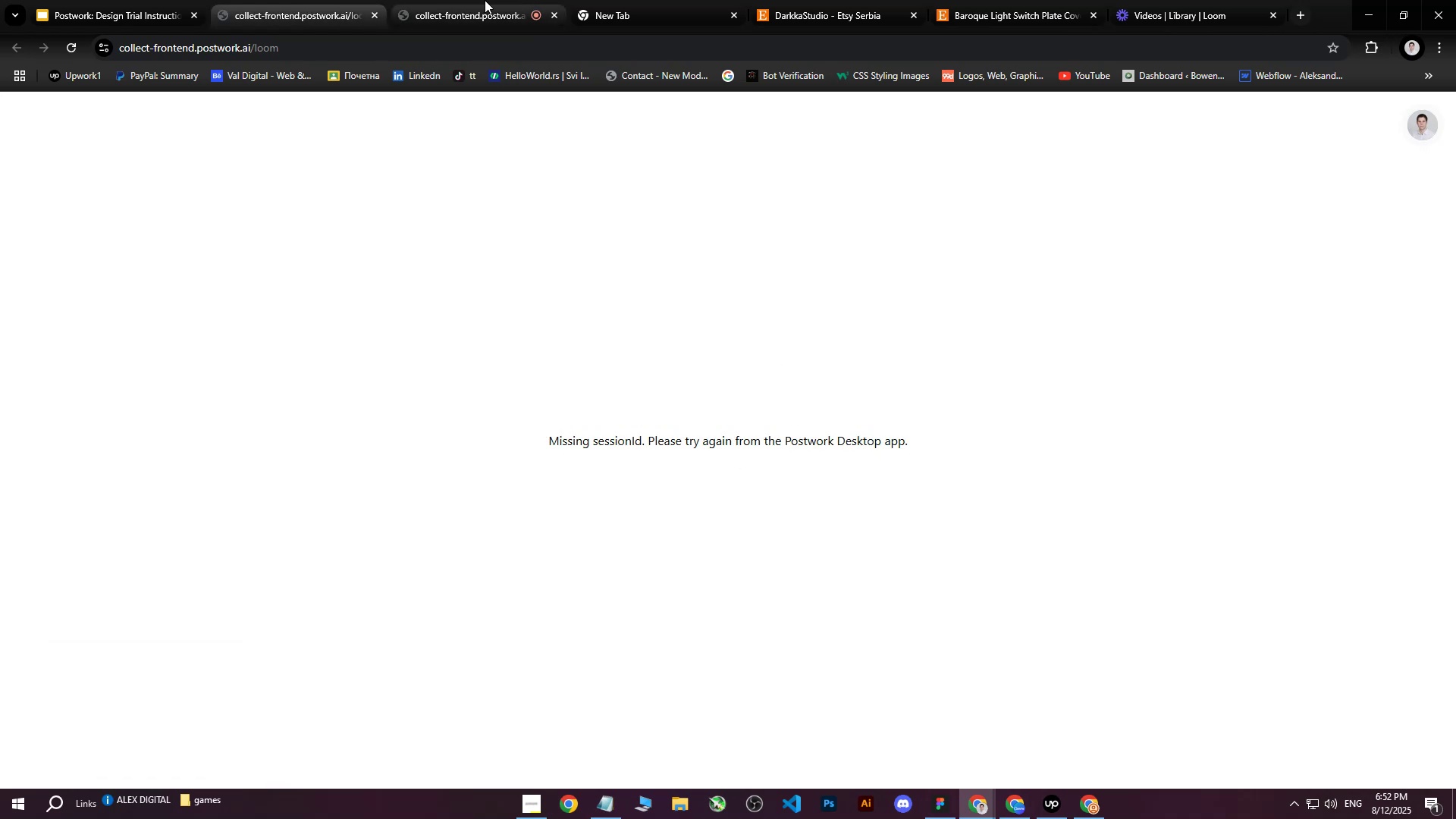 
left_click([485, 0])
 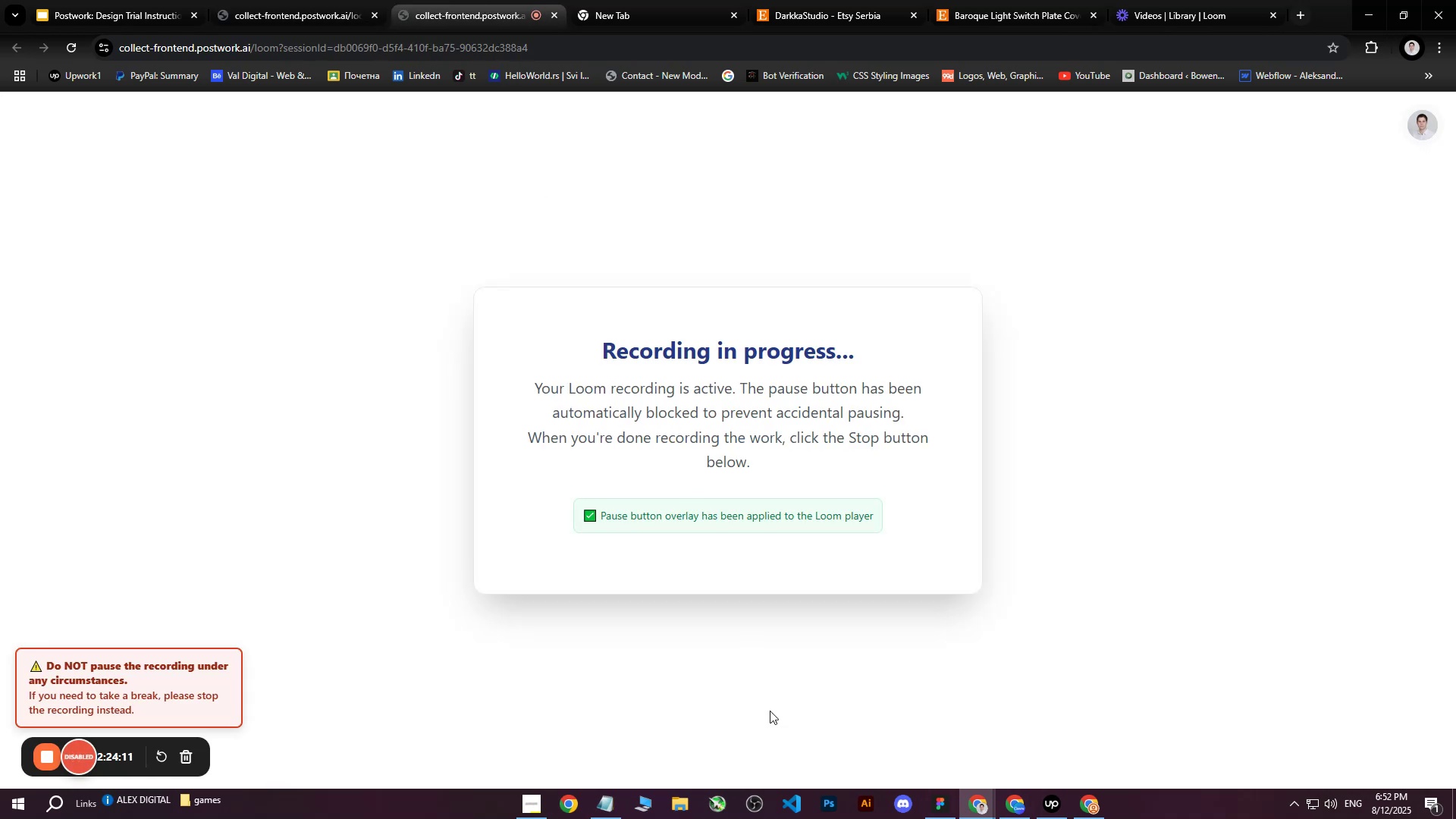 
mouse_move([533, 773])
 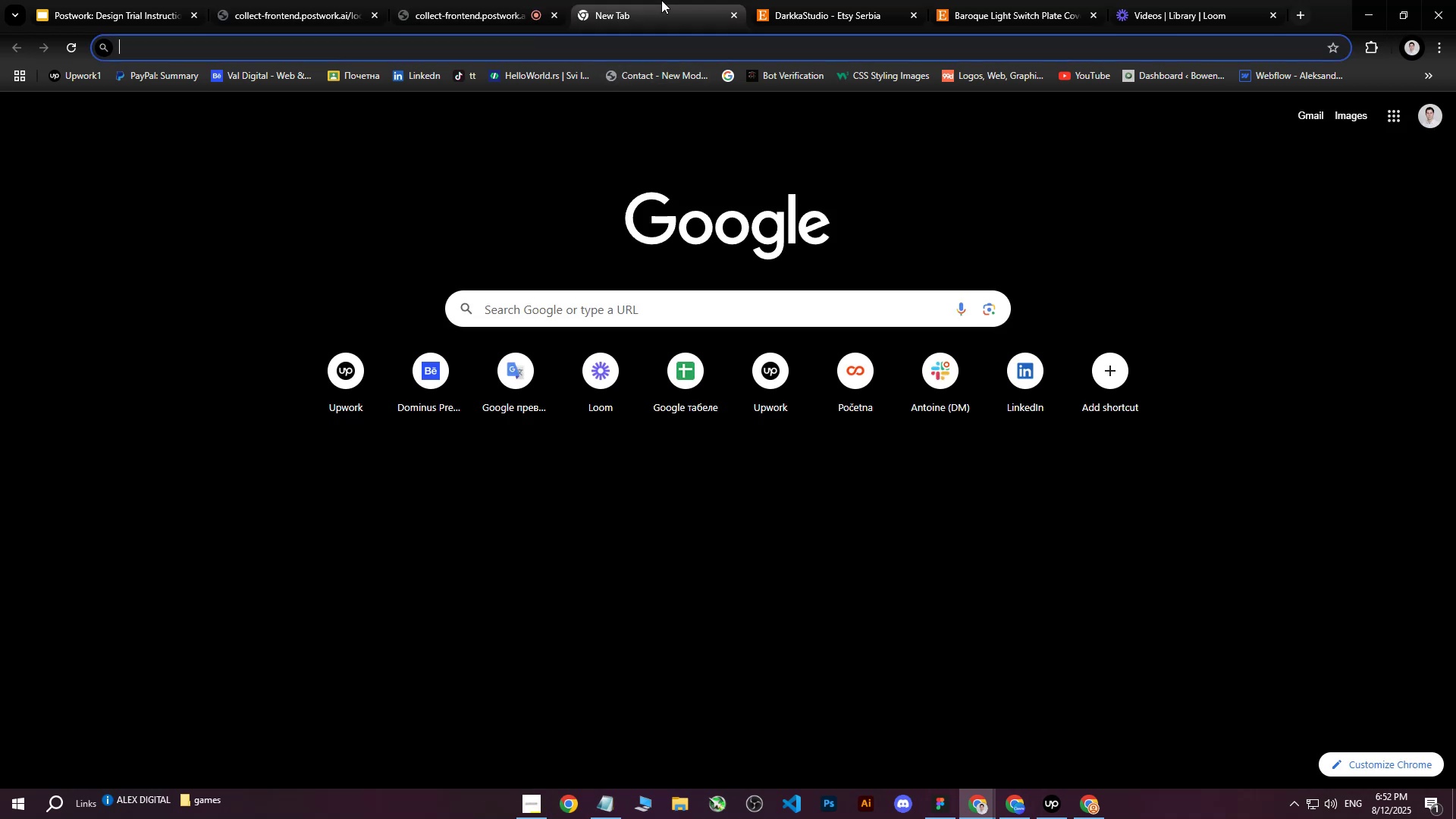 
double_click([787, 0])
 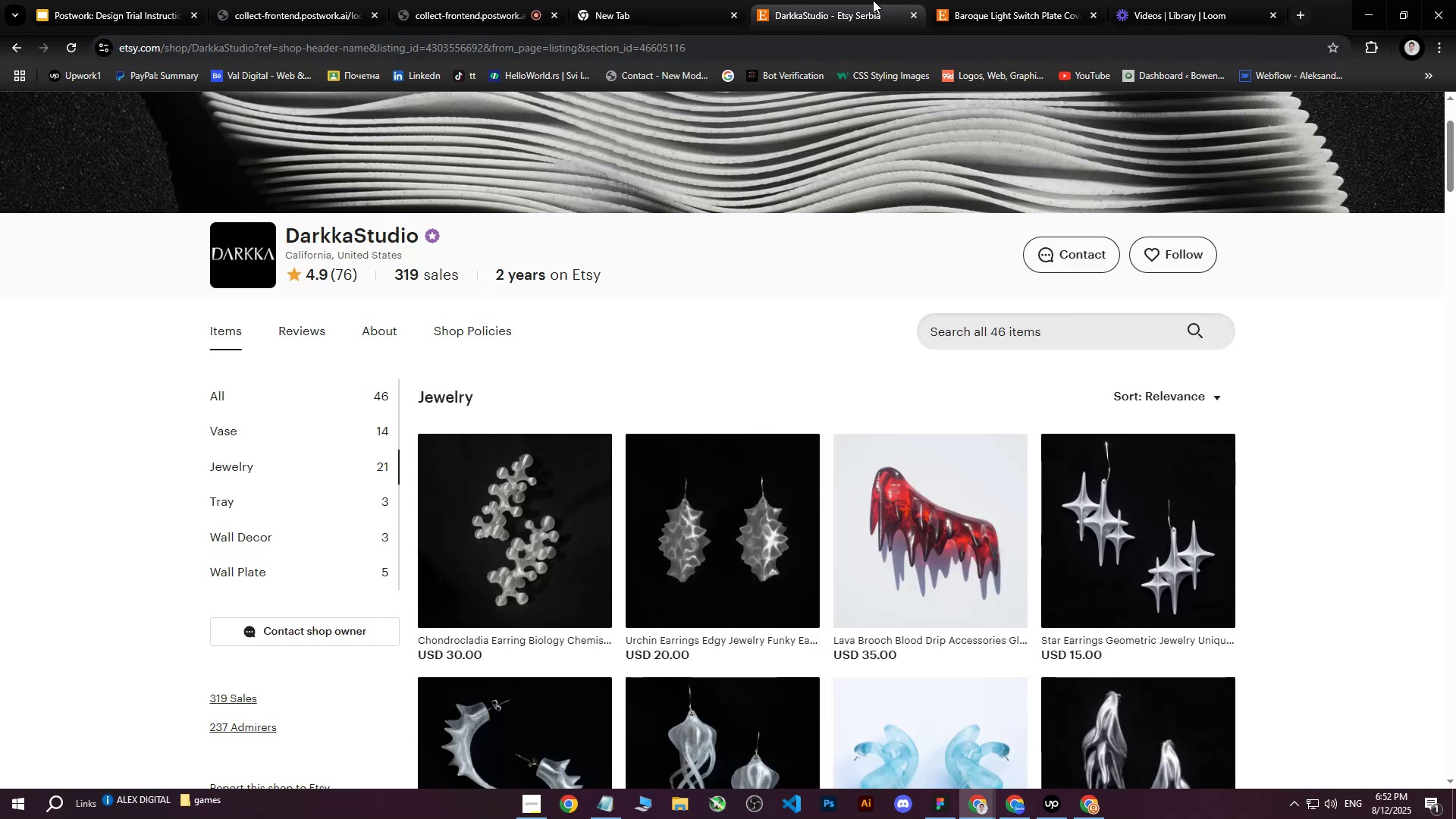 
left_click([992, 0])
 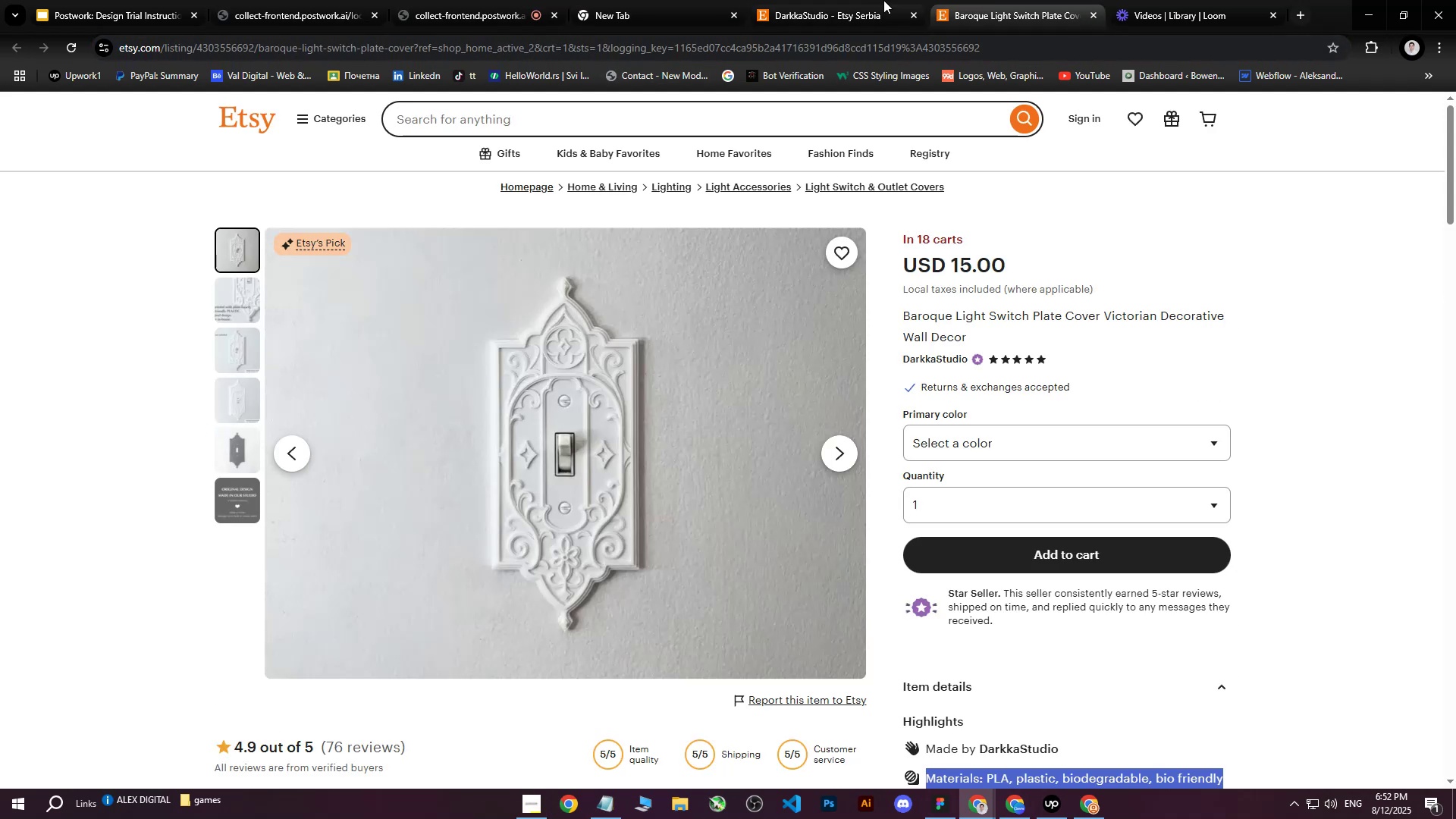 
left_click([871, 0])
 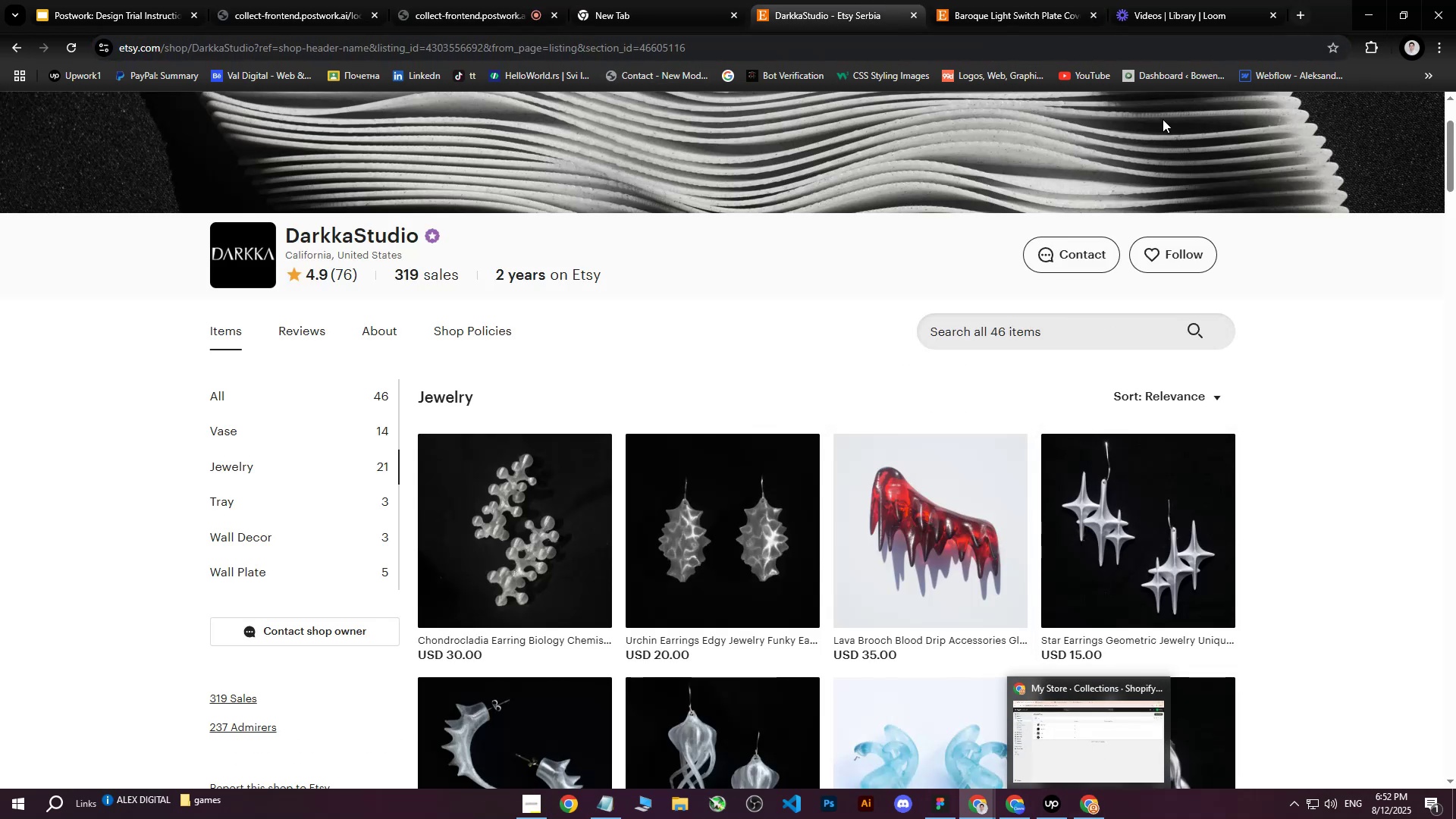 
left_click([1272, 19])
 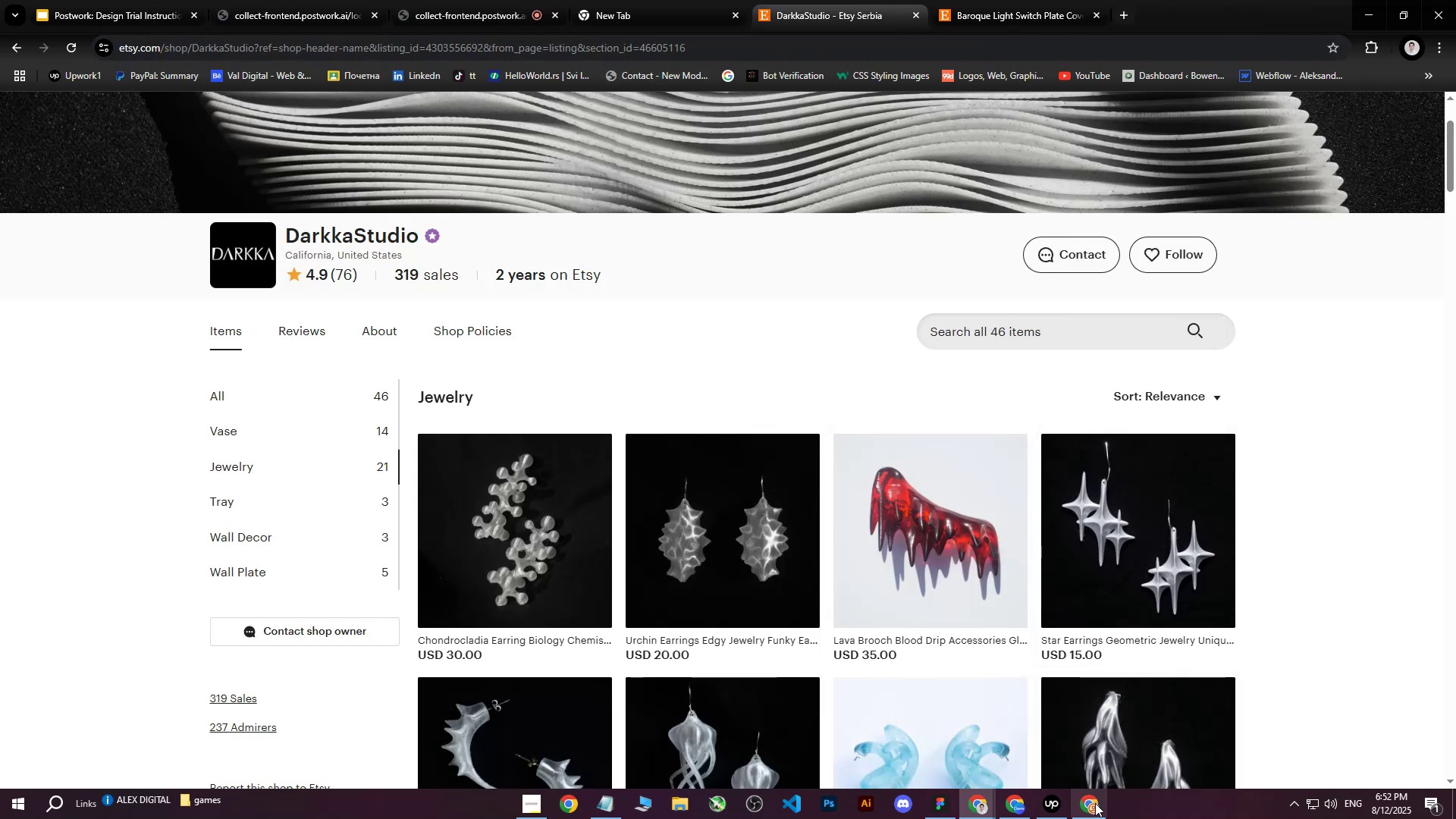 
left_click([1090, 806])
 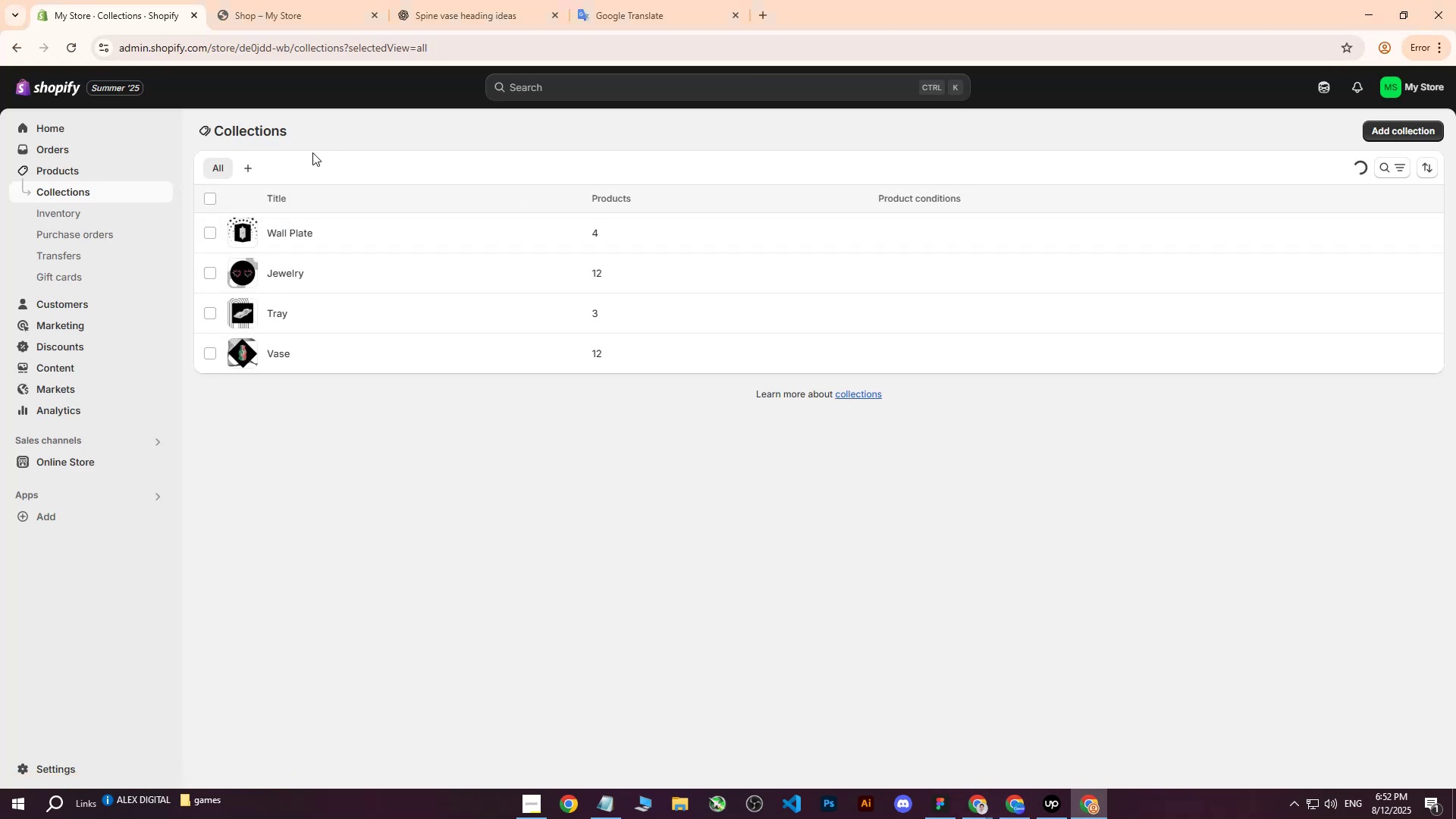 
left_click([296, 227])
 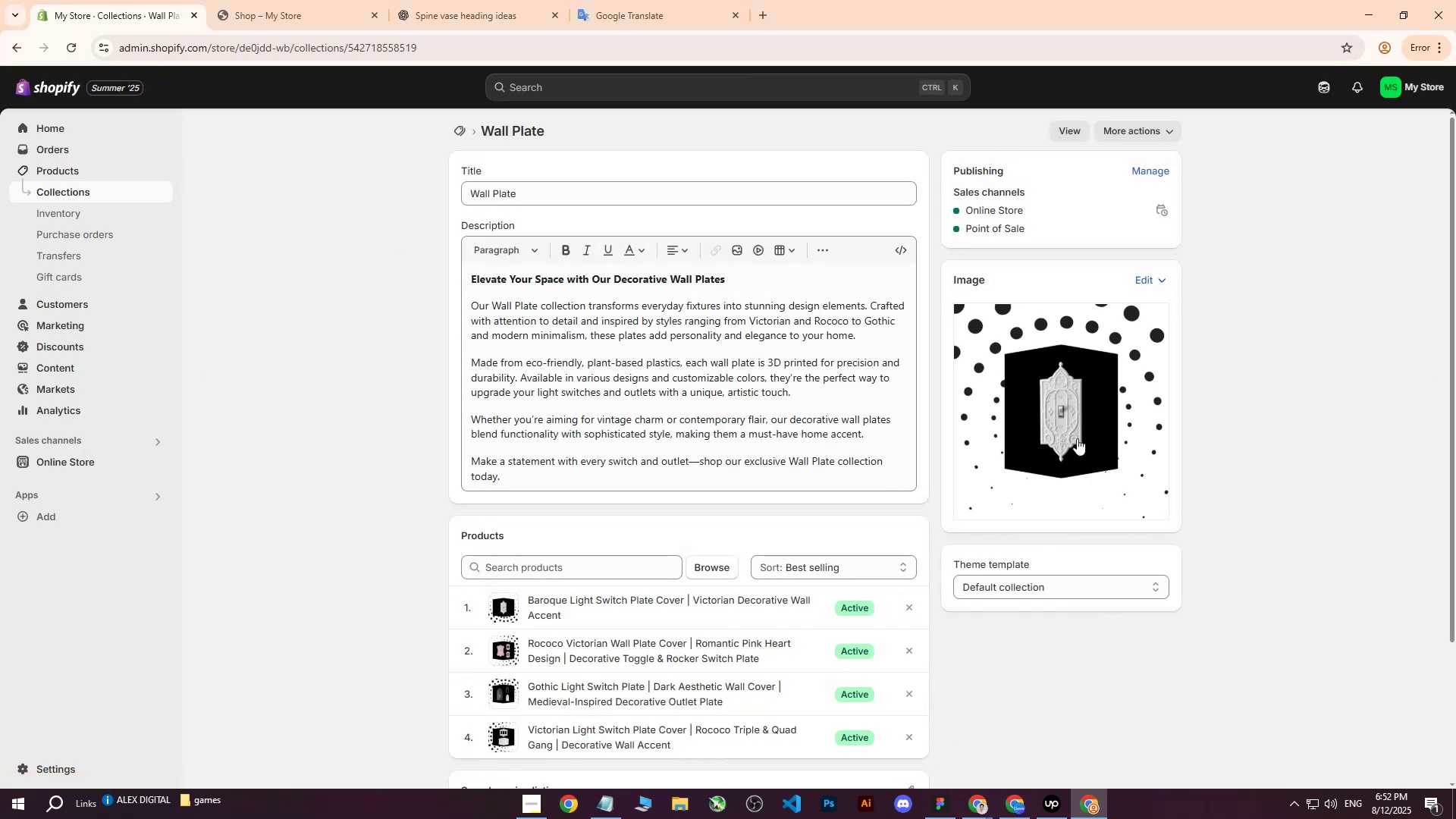 
left_click([1051, 411])
 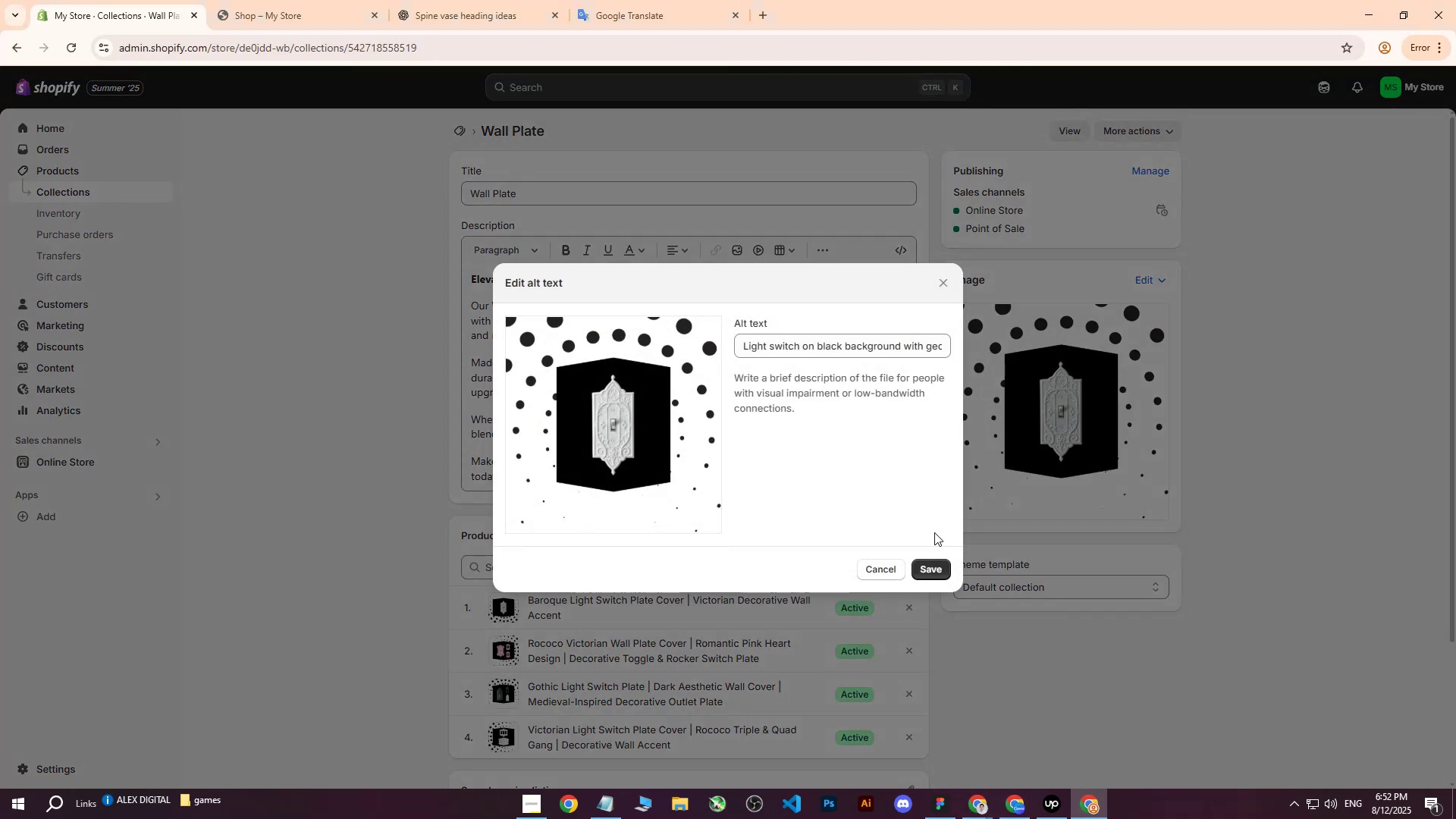 
left_click([930, 572])
 